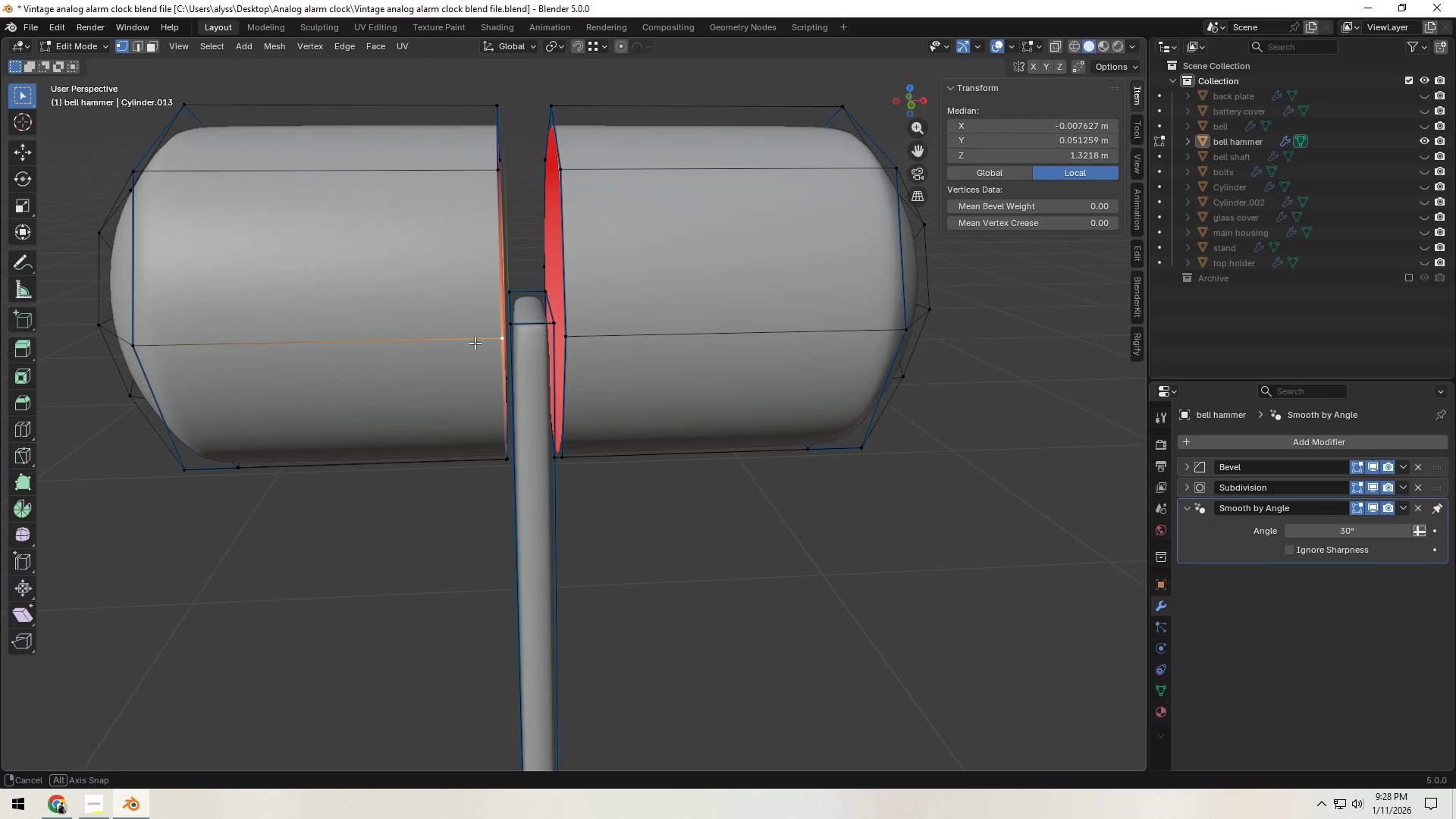 
left_click([834, 397])
 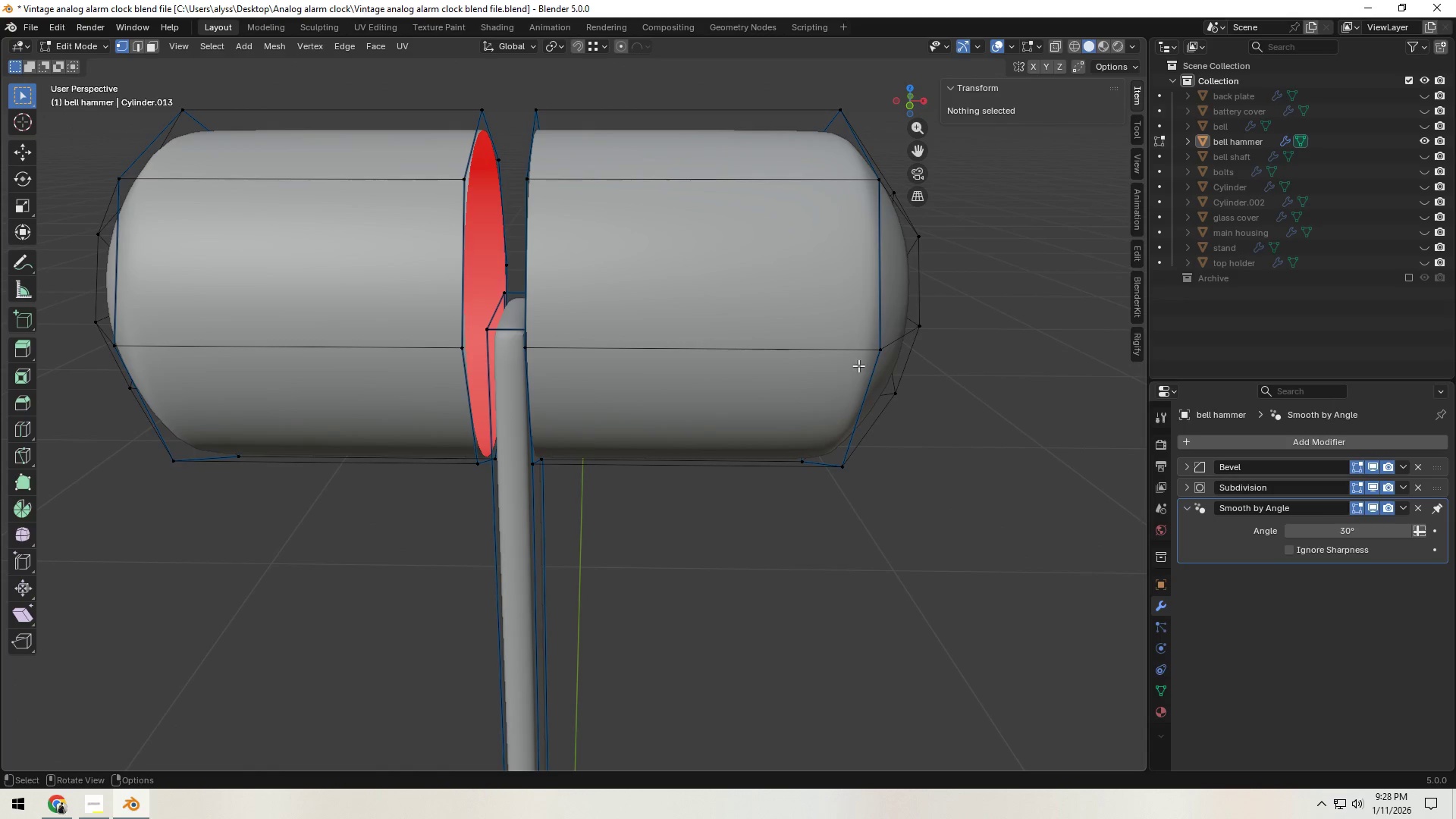 
left_click([875, 344])
 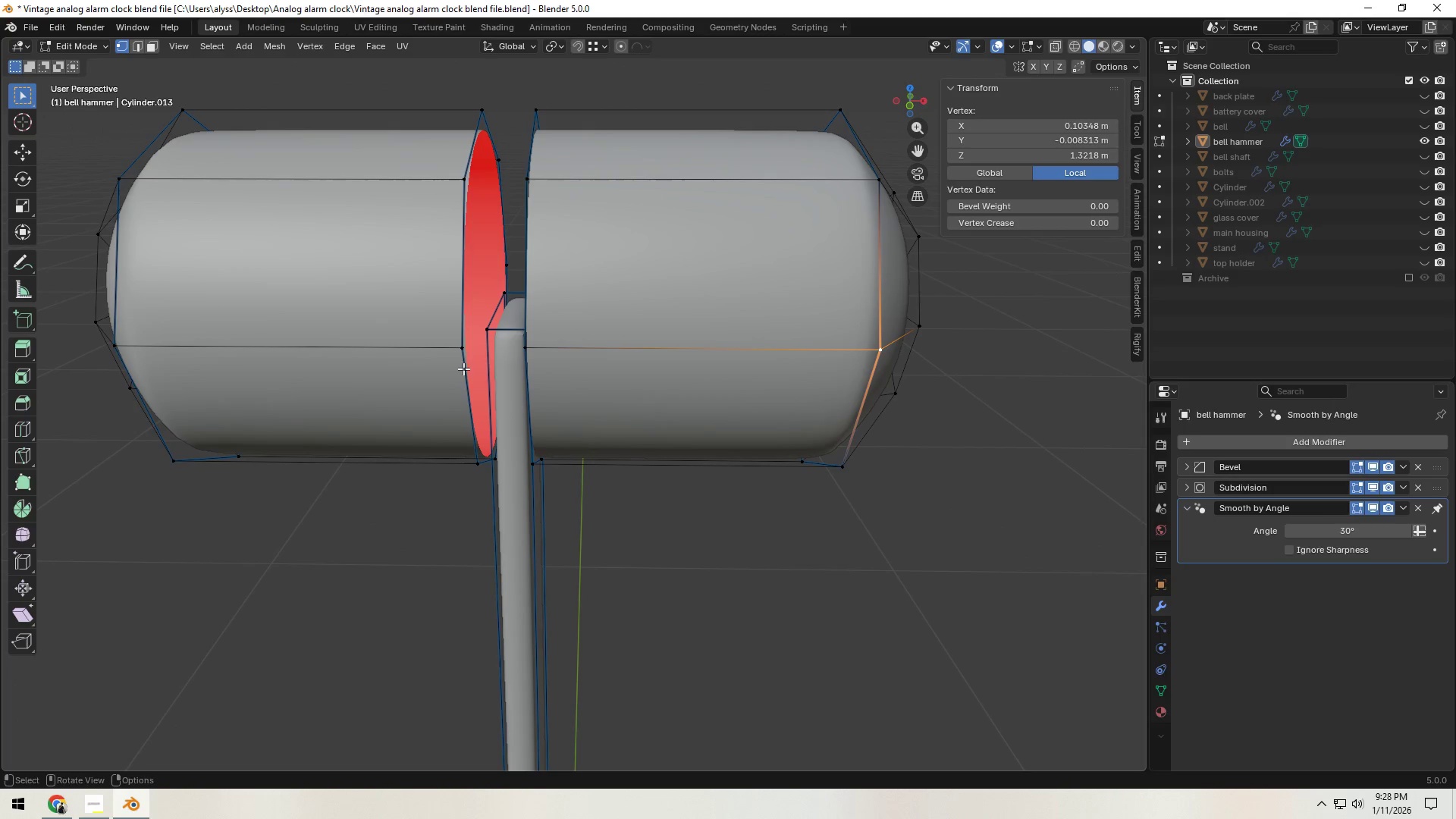 
hold_key(key=ShiftLeft, duration=0.45)
left_click([156, 355])
 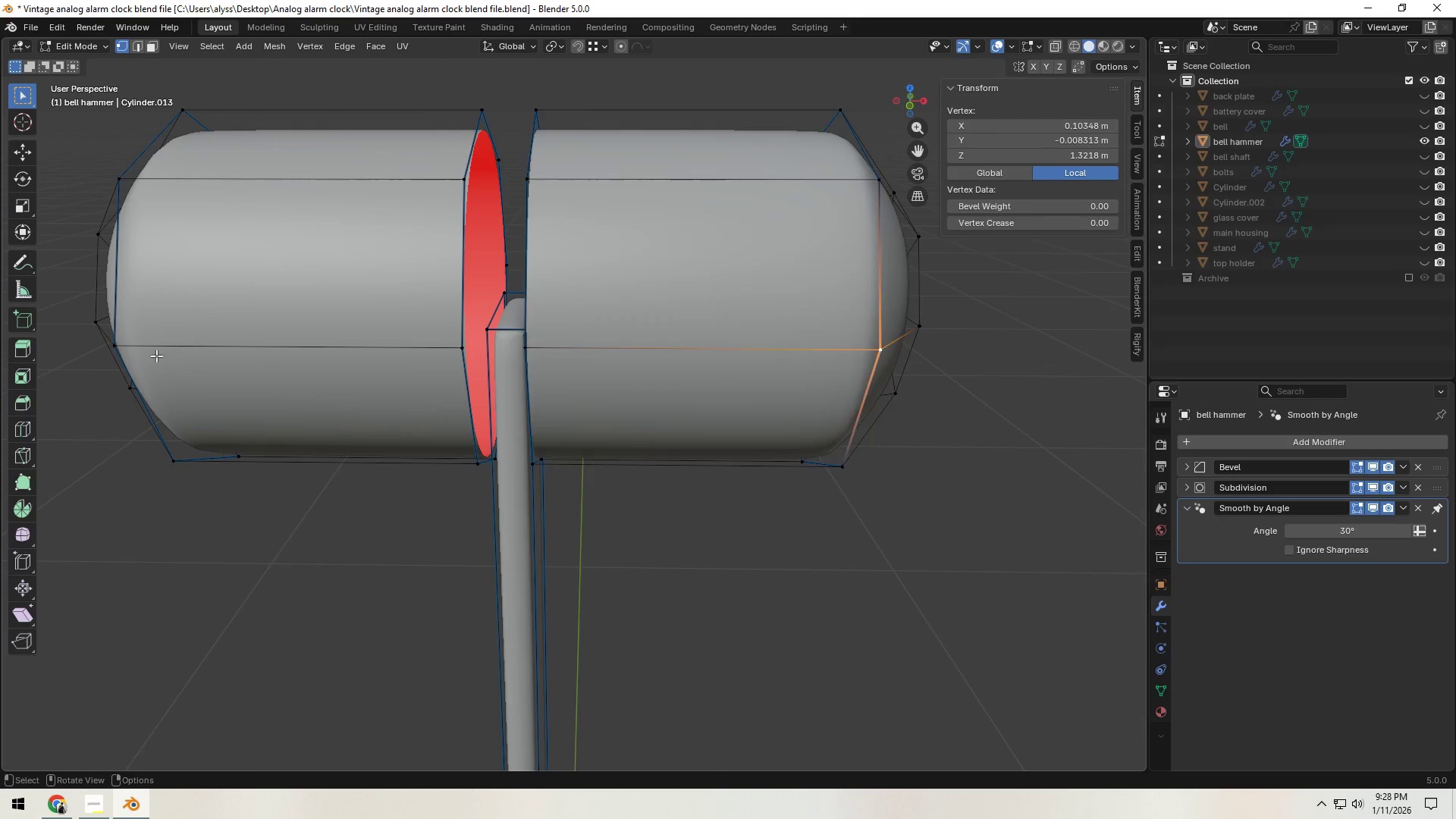 
 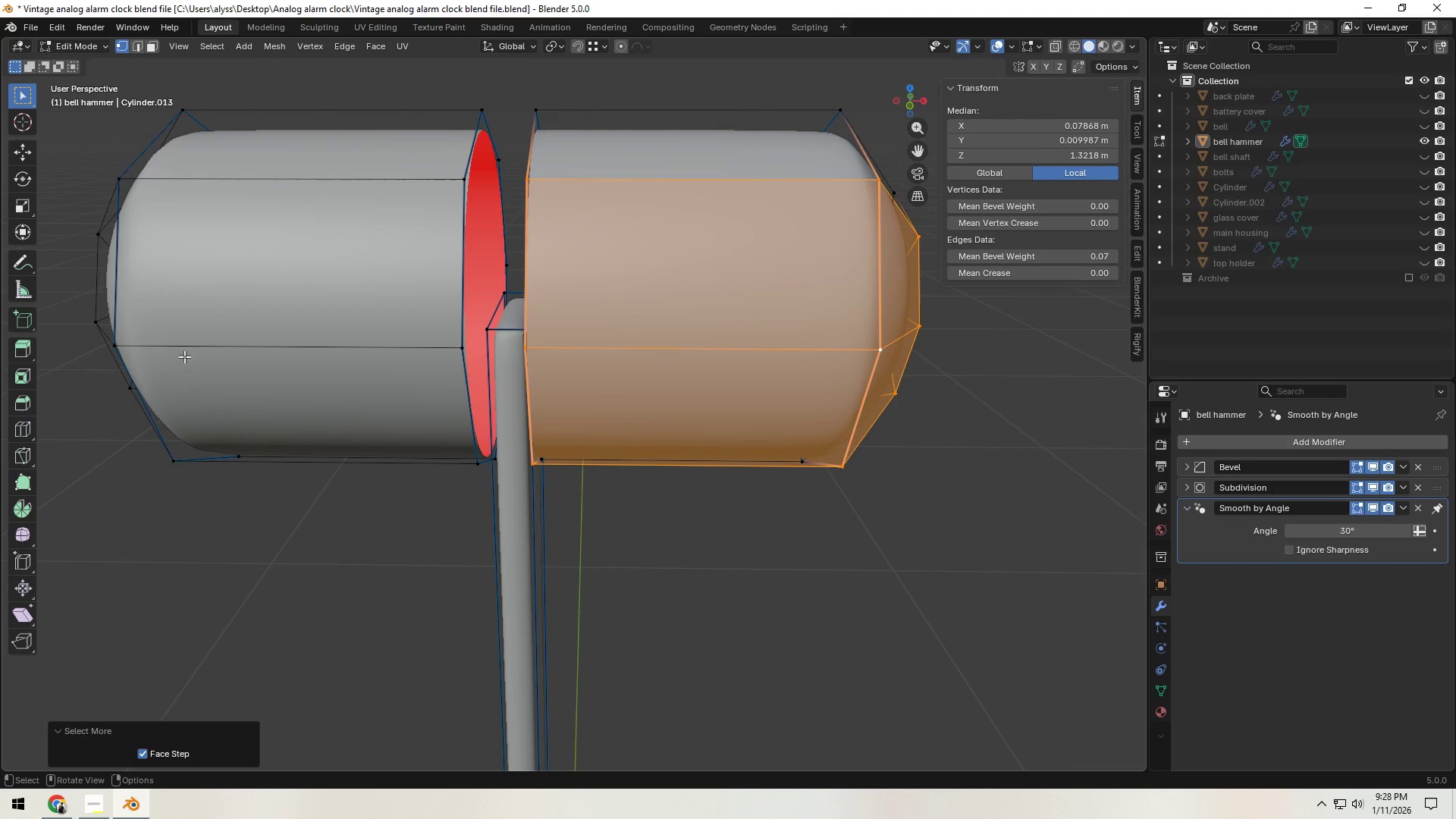 
hold_key(key=ShiftLeft, duration=0.56)
left_click([128, 353])
 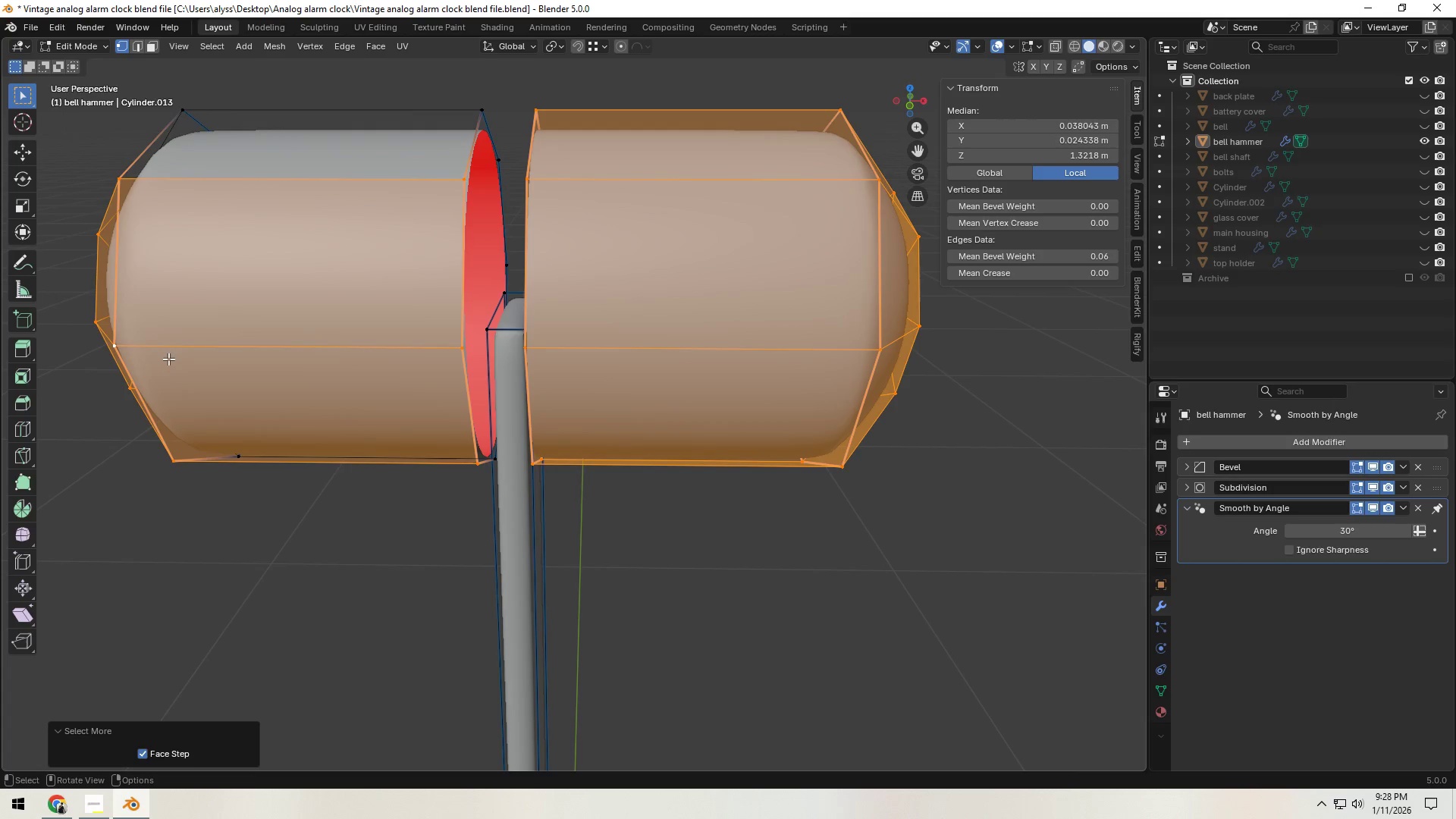 
double_click([169, 359])
 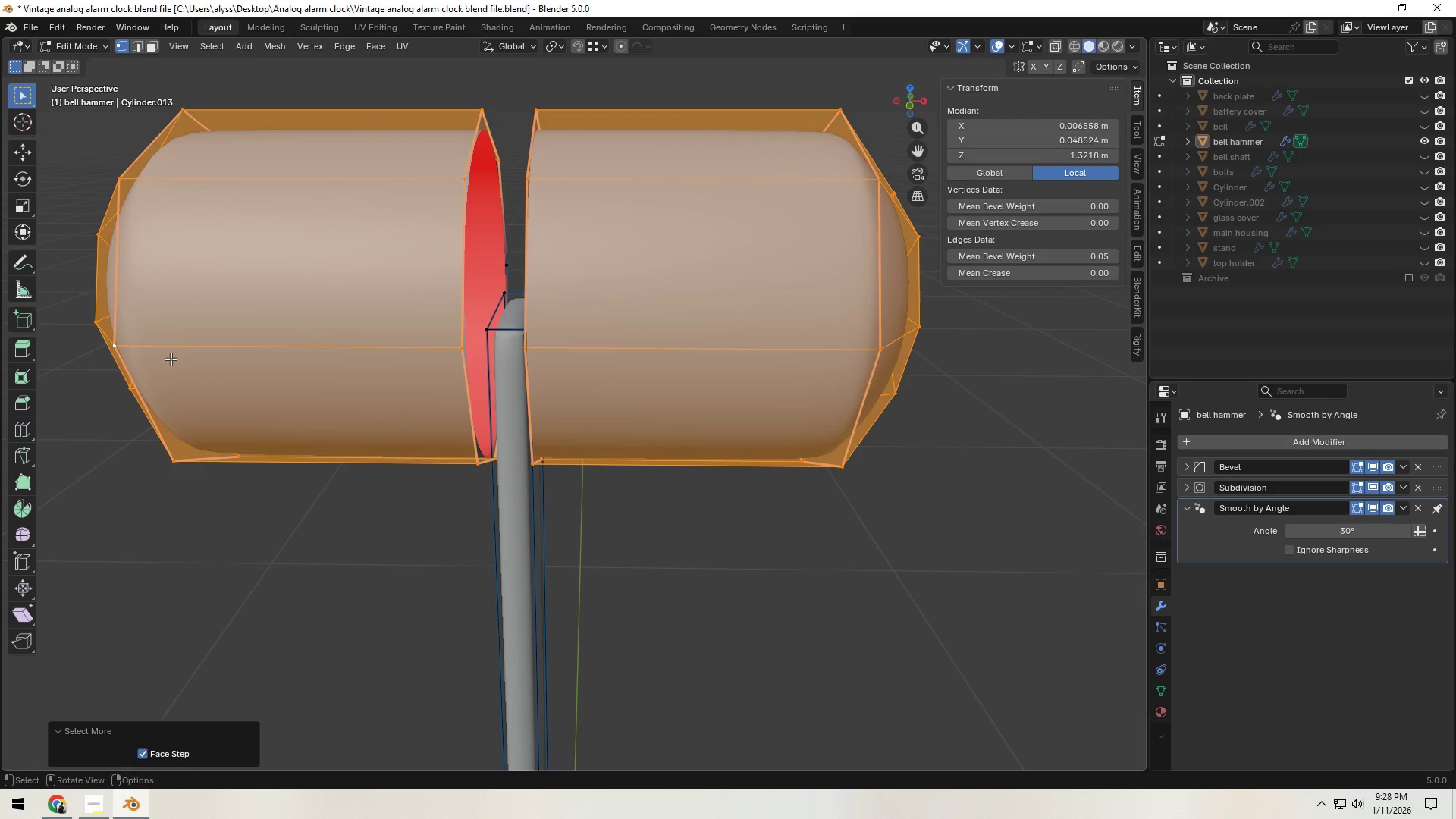 
triple_click([171, 359])
 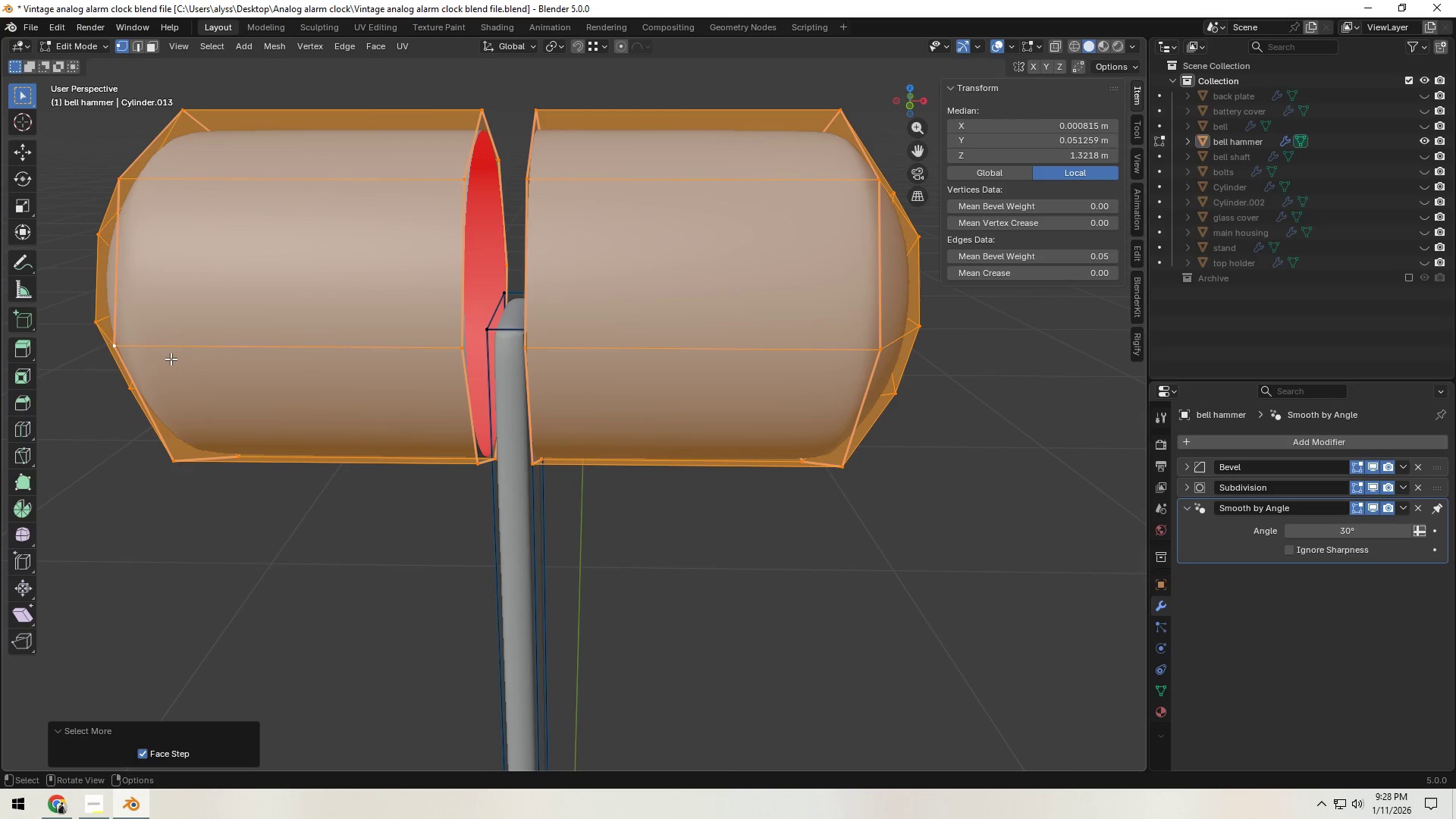 
triple_click([171, 359])
 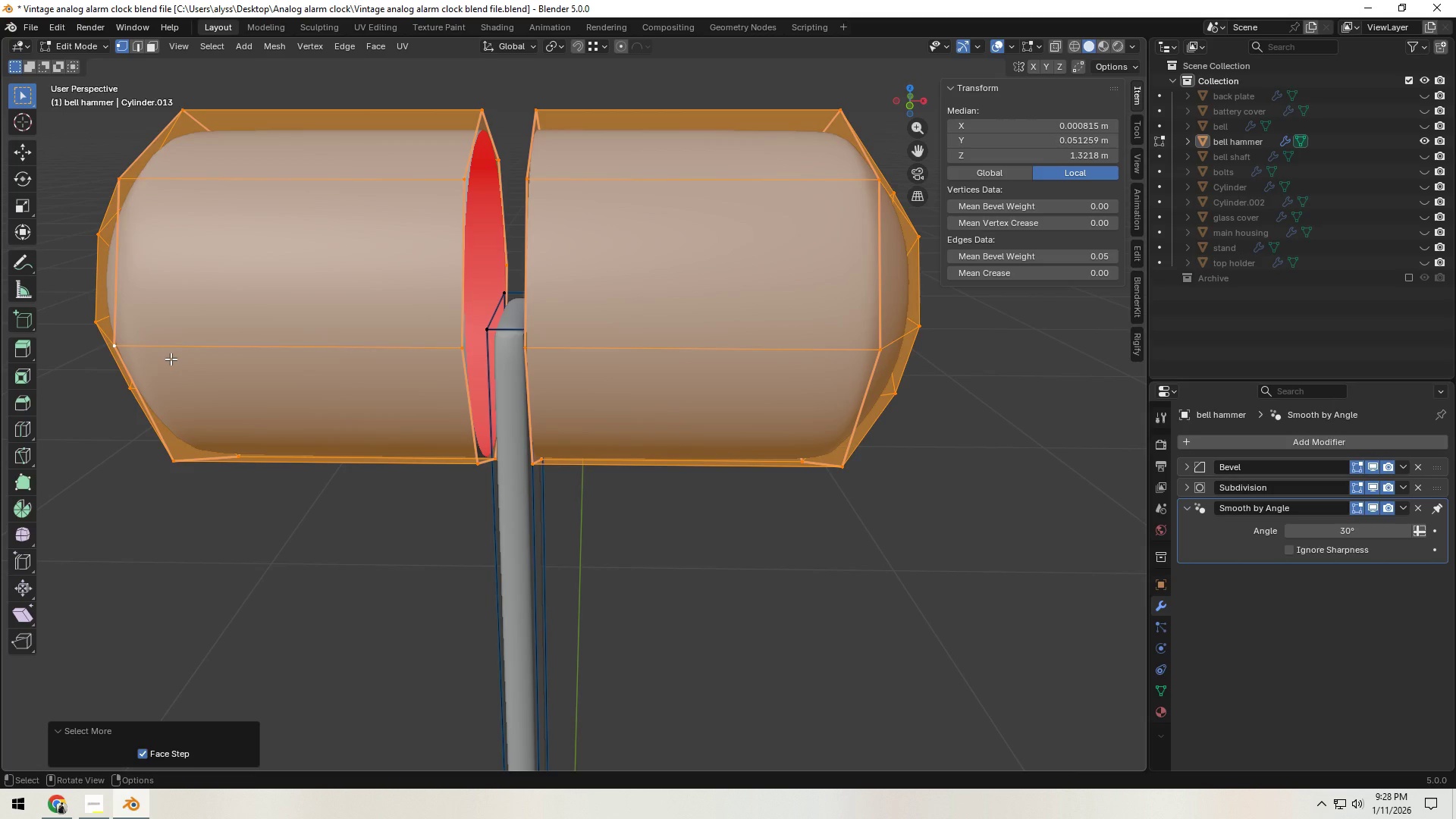 
key(Shift+ShiftLeft)
 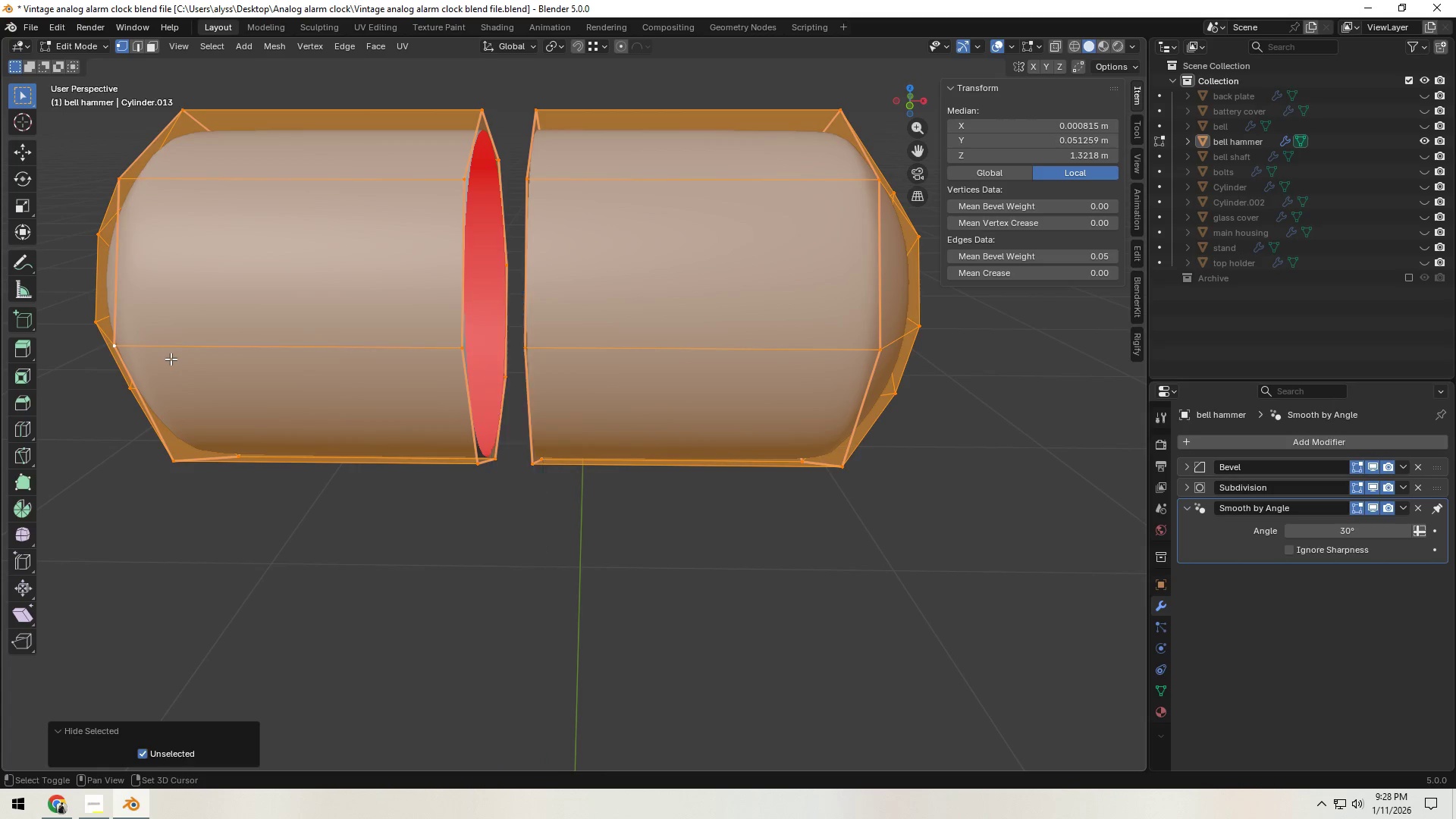 
key(Shift+H)
 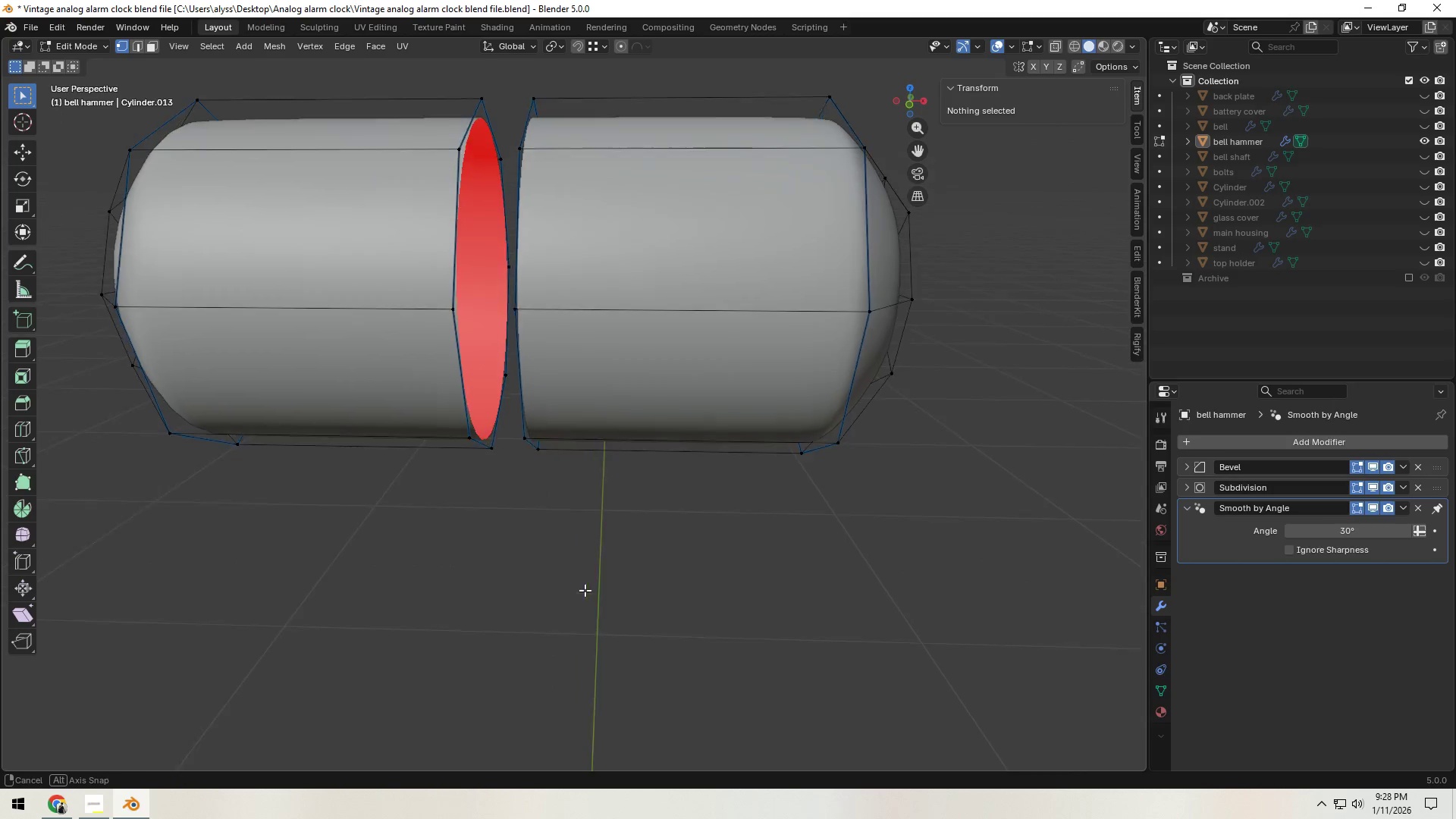 
hold_key(key=ShiftLeft, duration=0.45)
 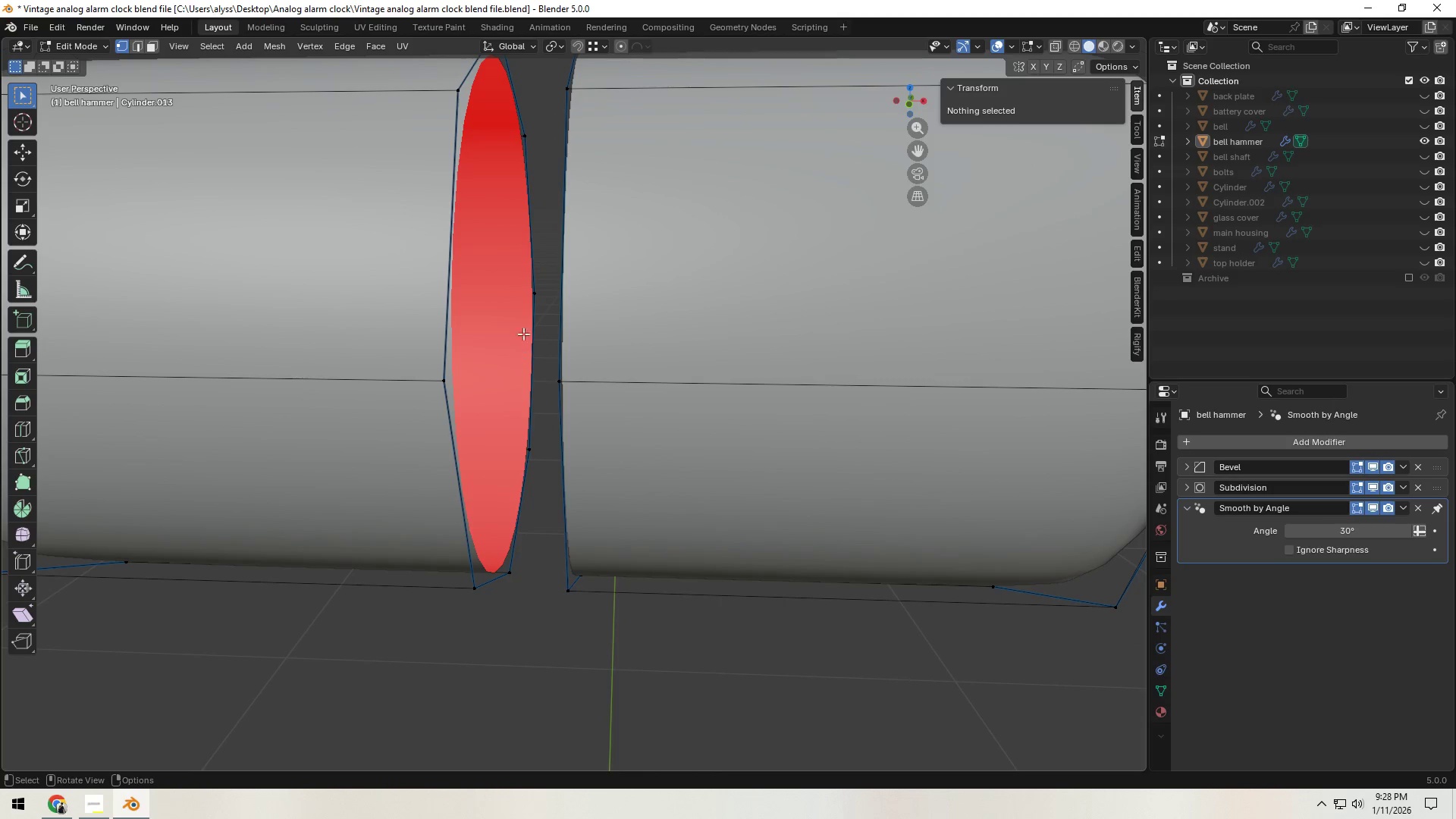 
scroll: coordinate [530, 426], scroll_direction: up, amount: 2.0
 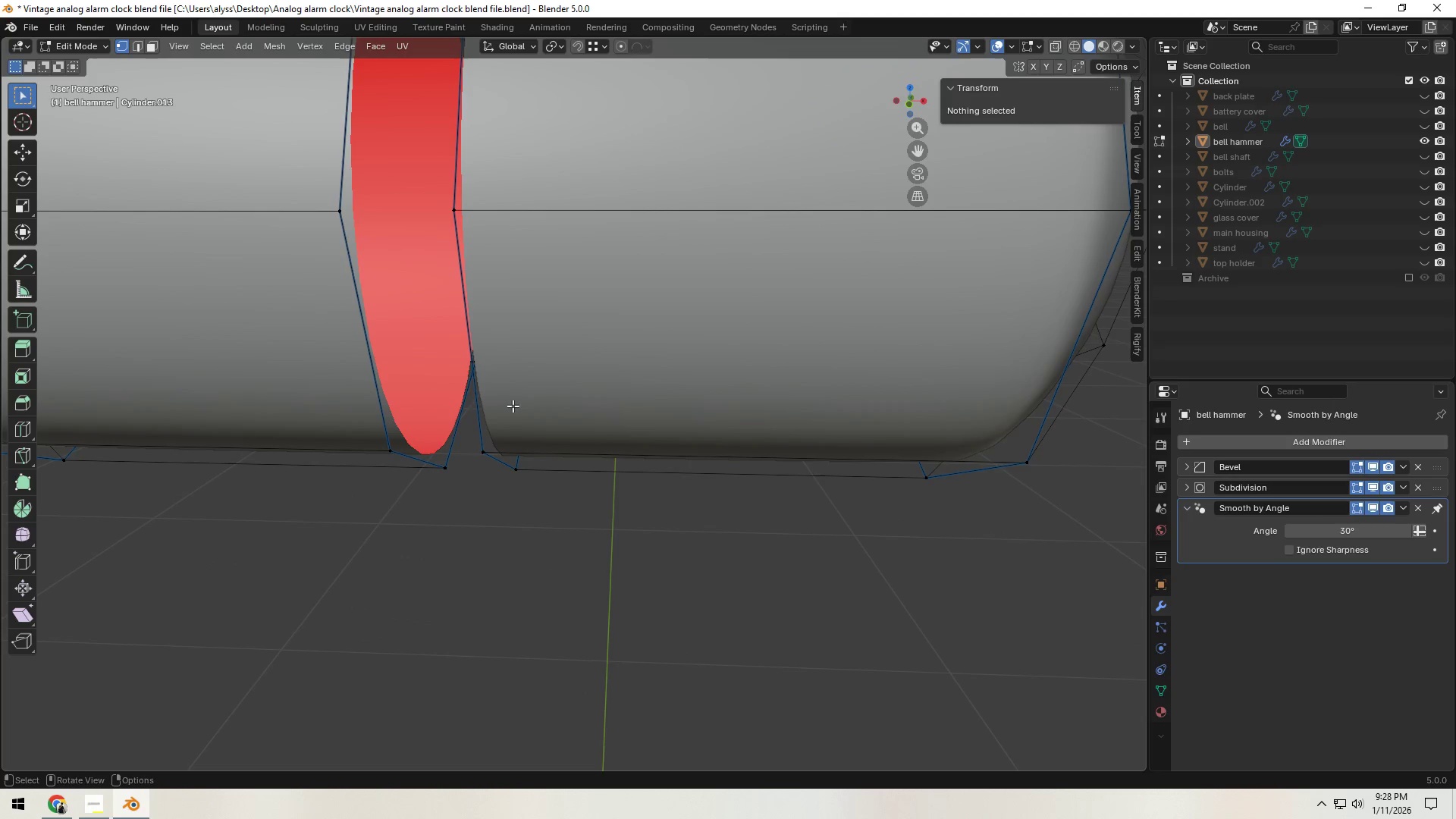 
left_click([527, 298])
 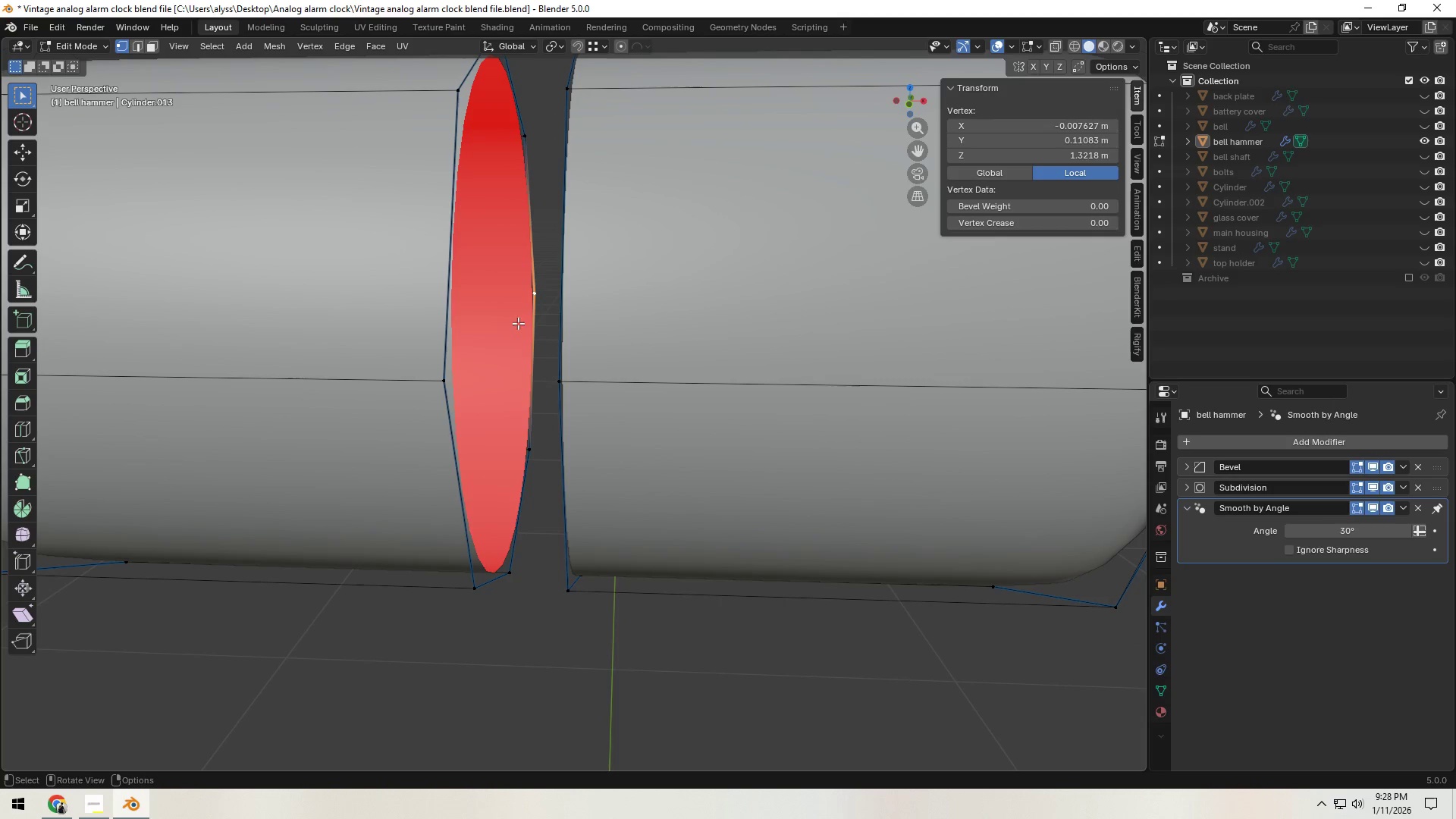 
hold_key(key=ShiftLeft, duration=0.41)
double_click([431, 380])
 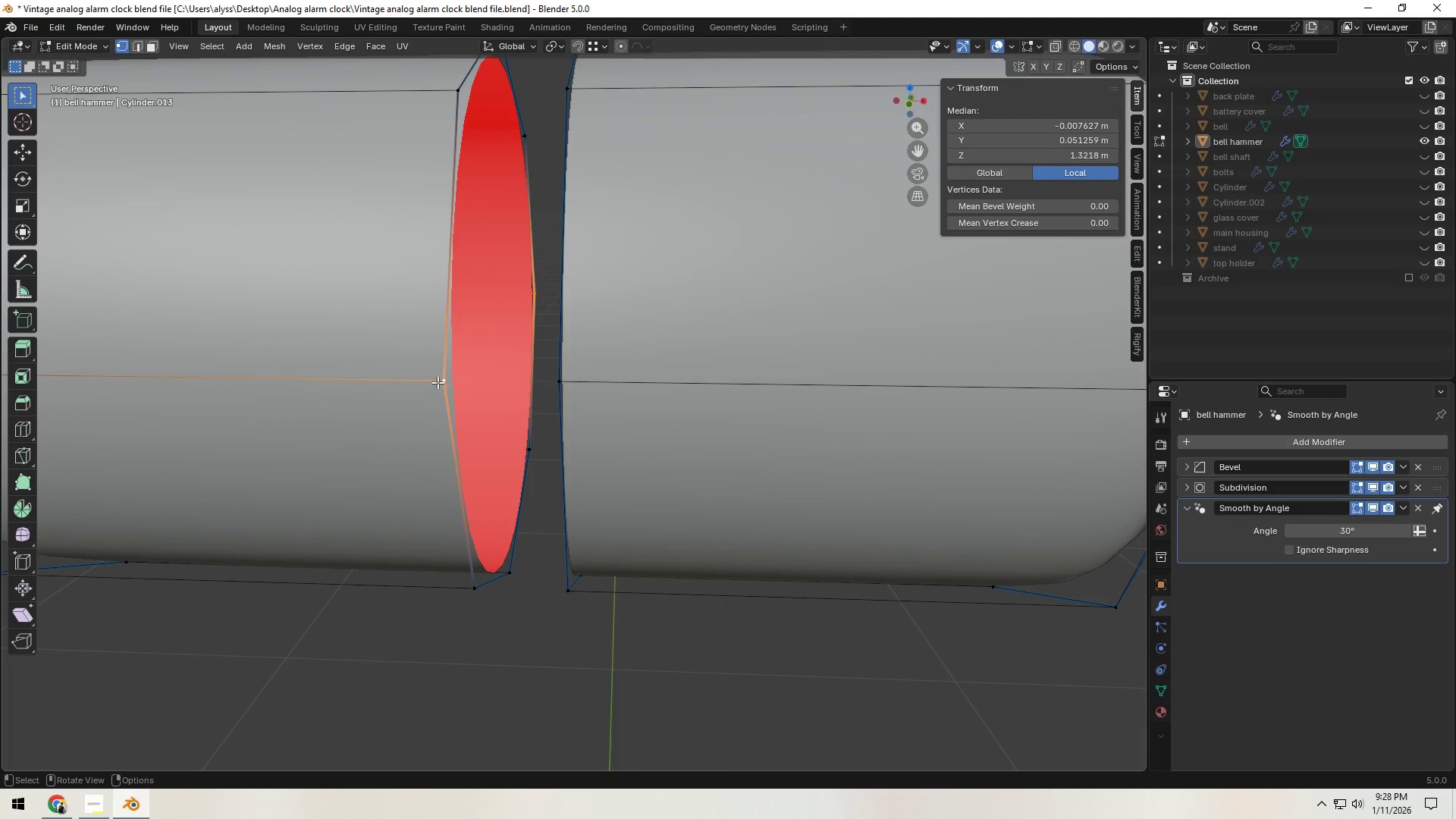 
key(F)
 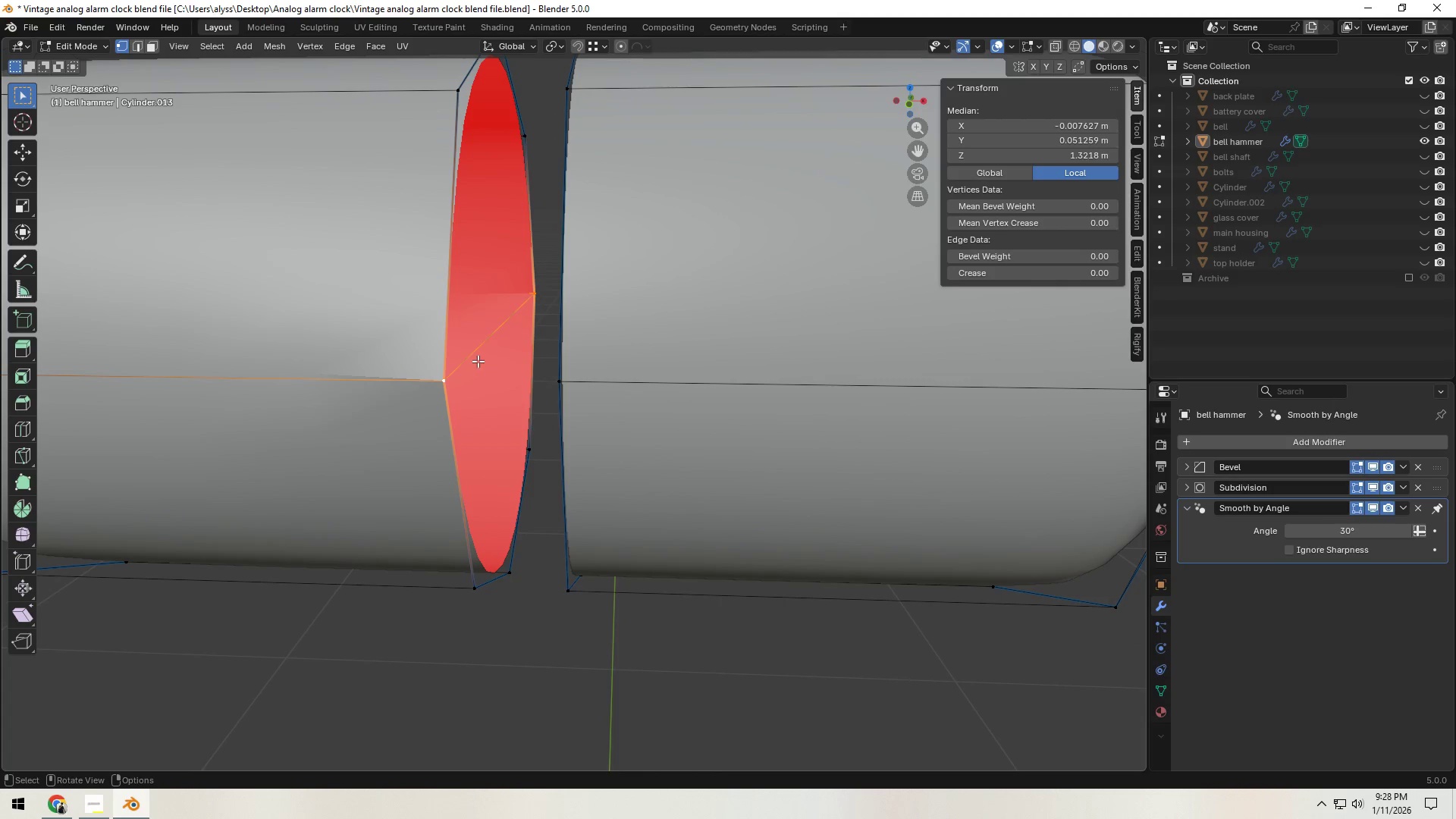 
right_click([482, 350])
 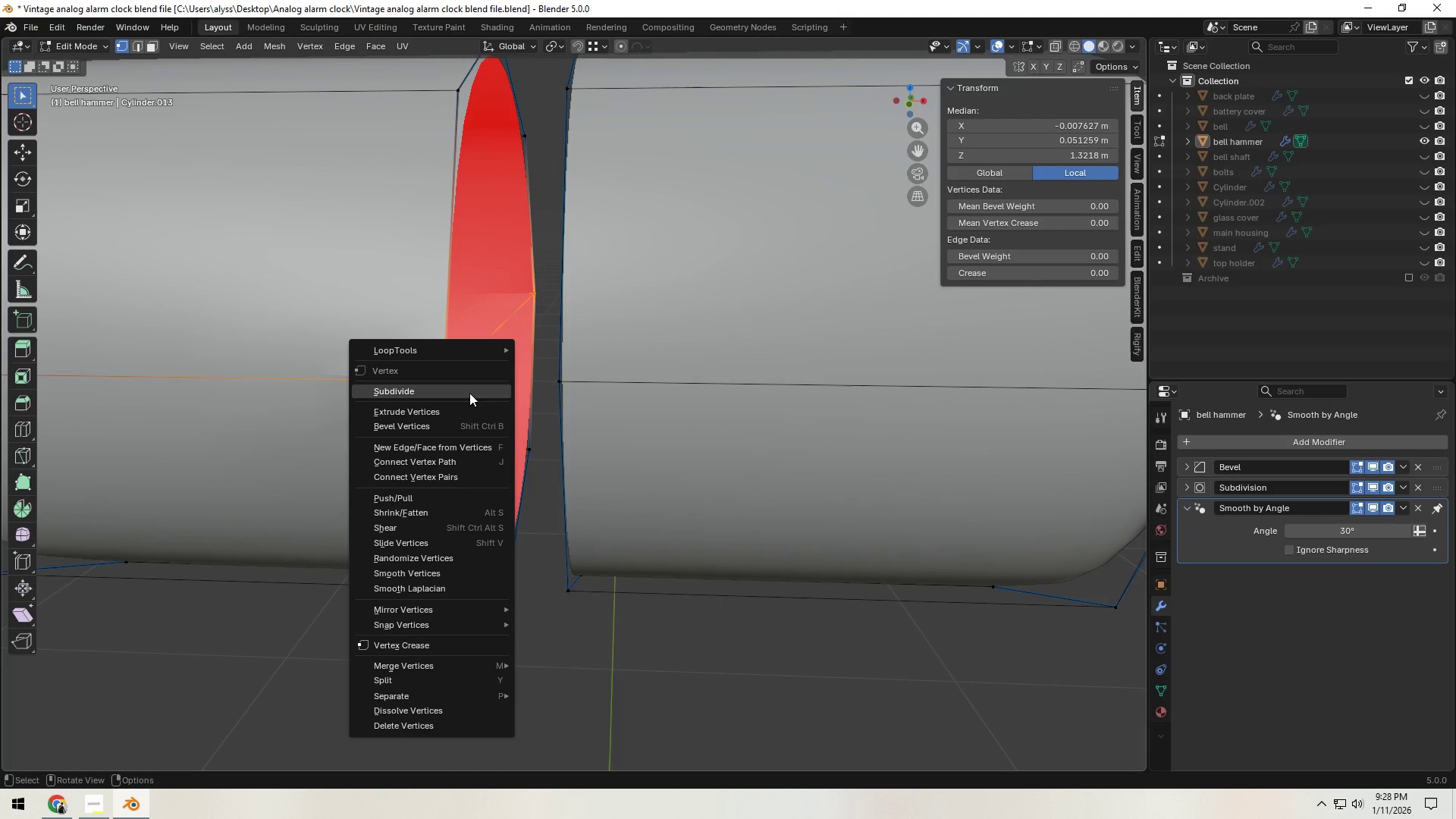 
left_click([441, 388])
 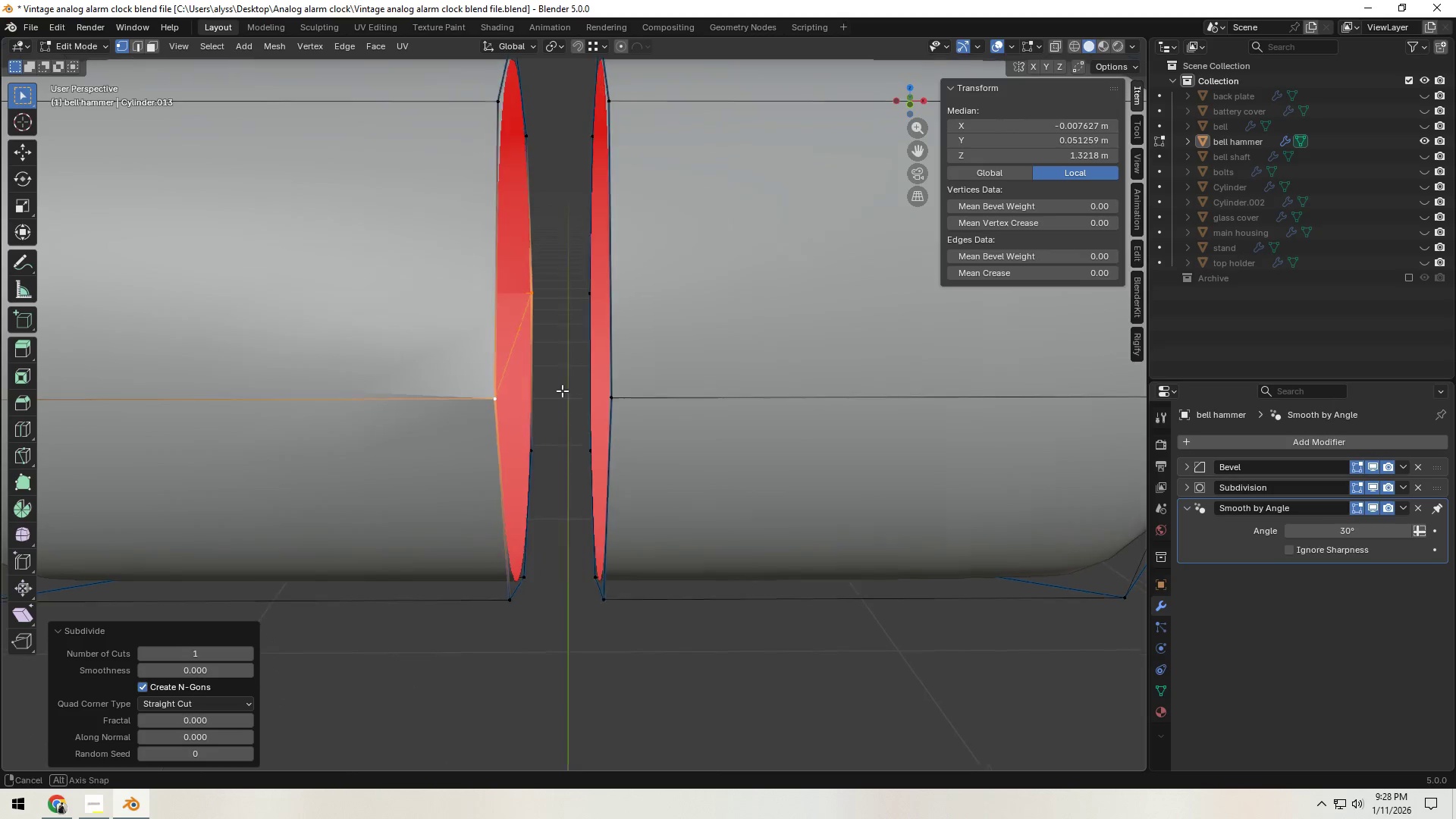 
left_click([582, 301])
 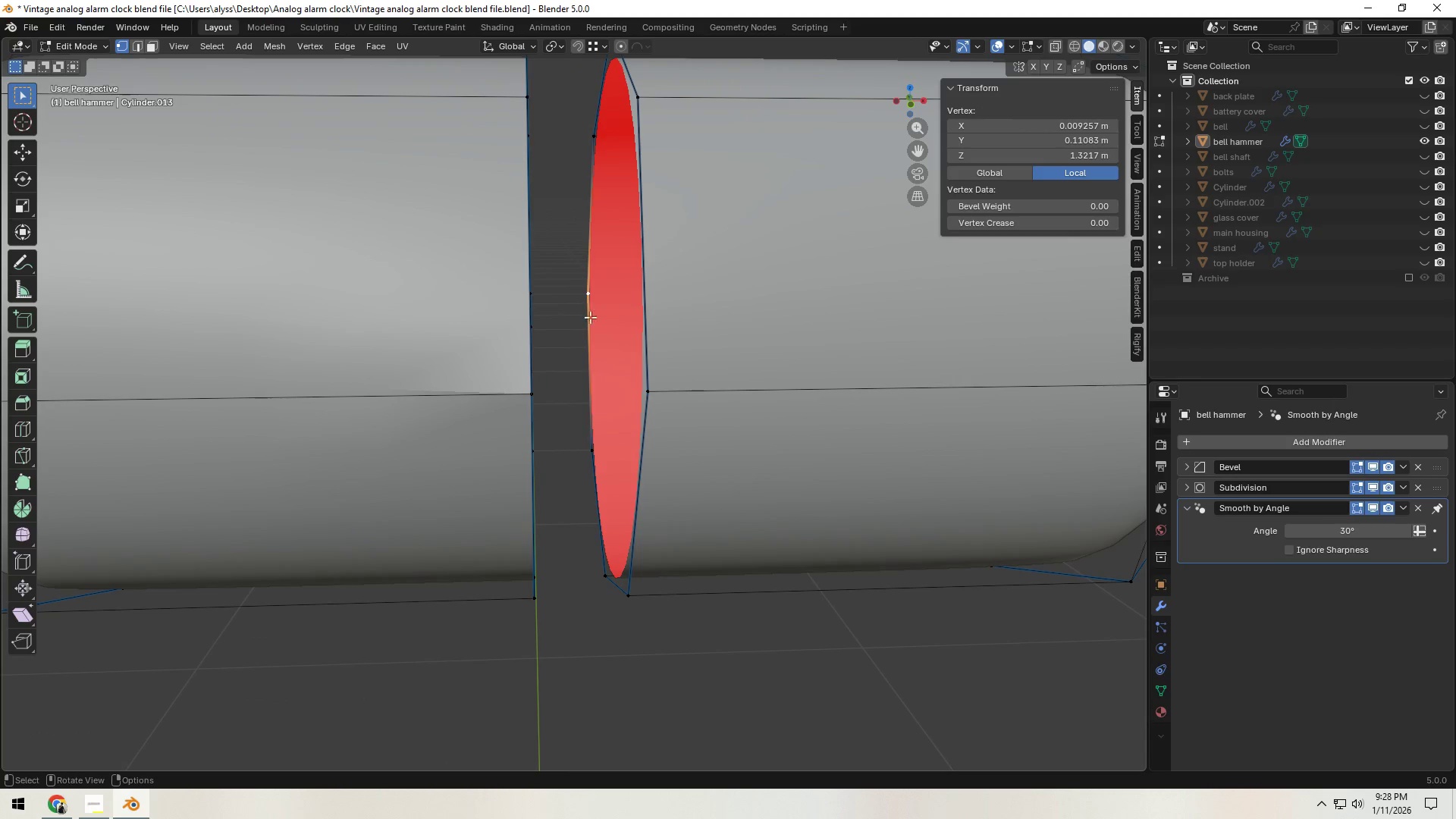 
hold_key(key=ShiftLeft, duration=0.67)
left_click([642, 389])
 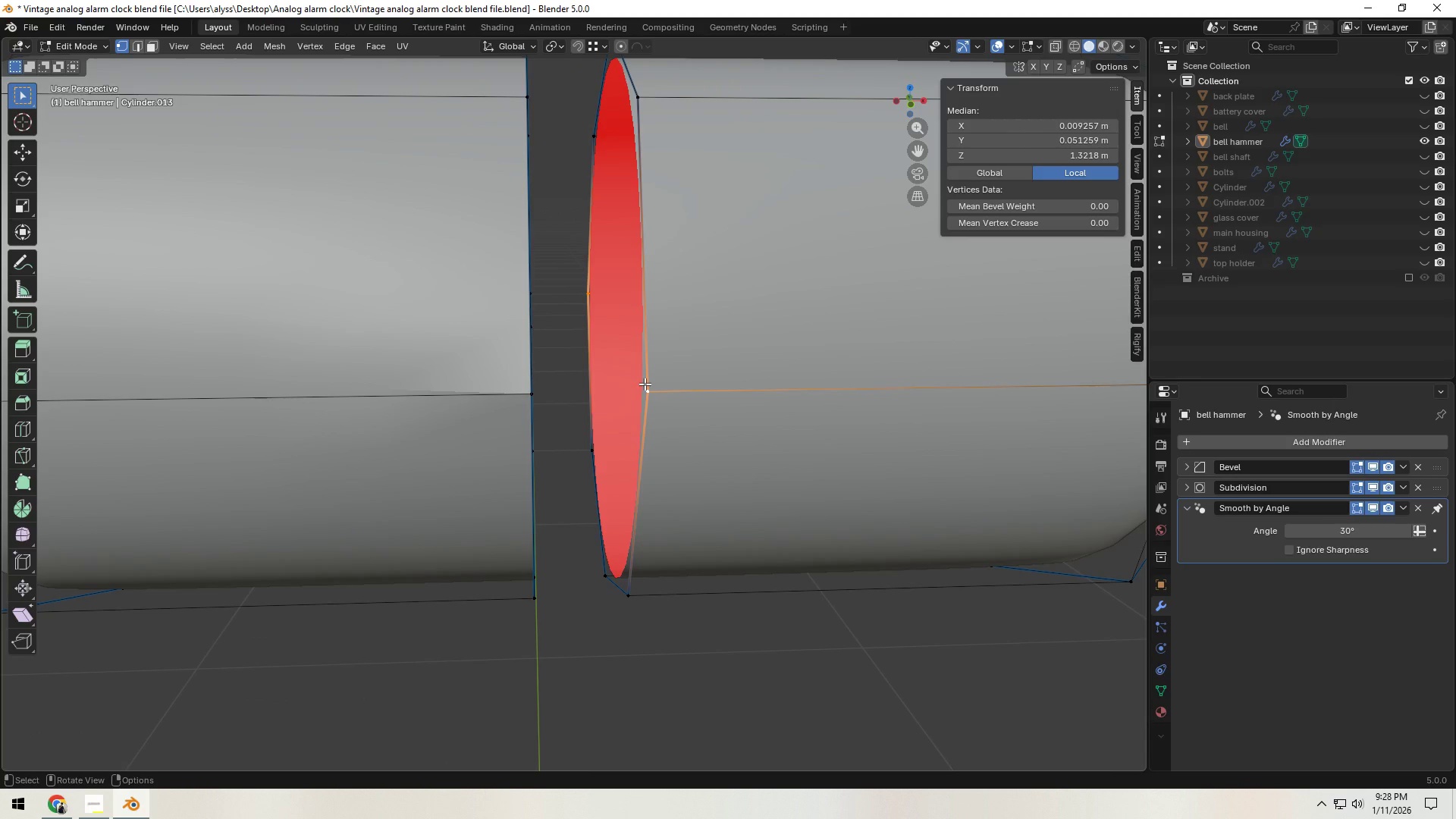 
key(F)
 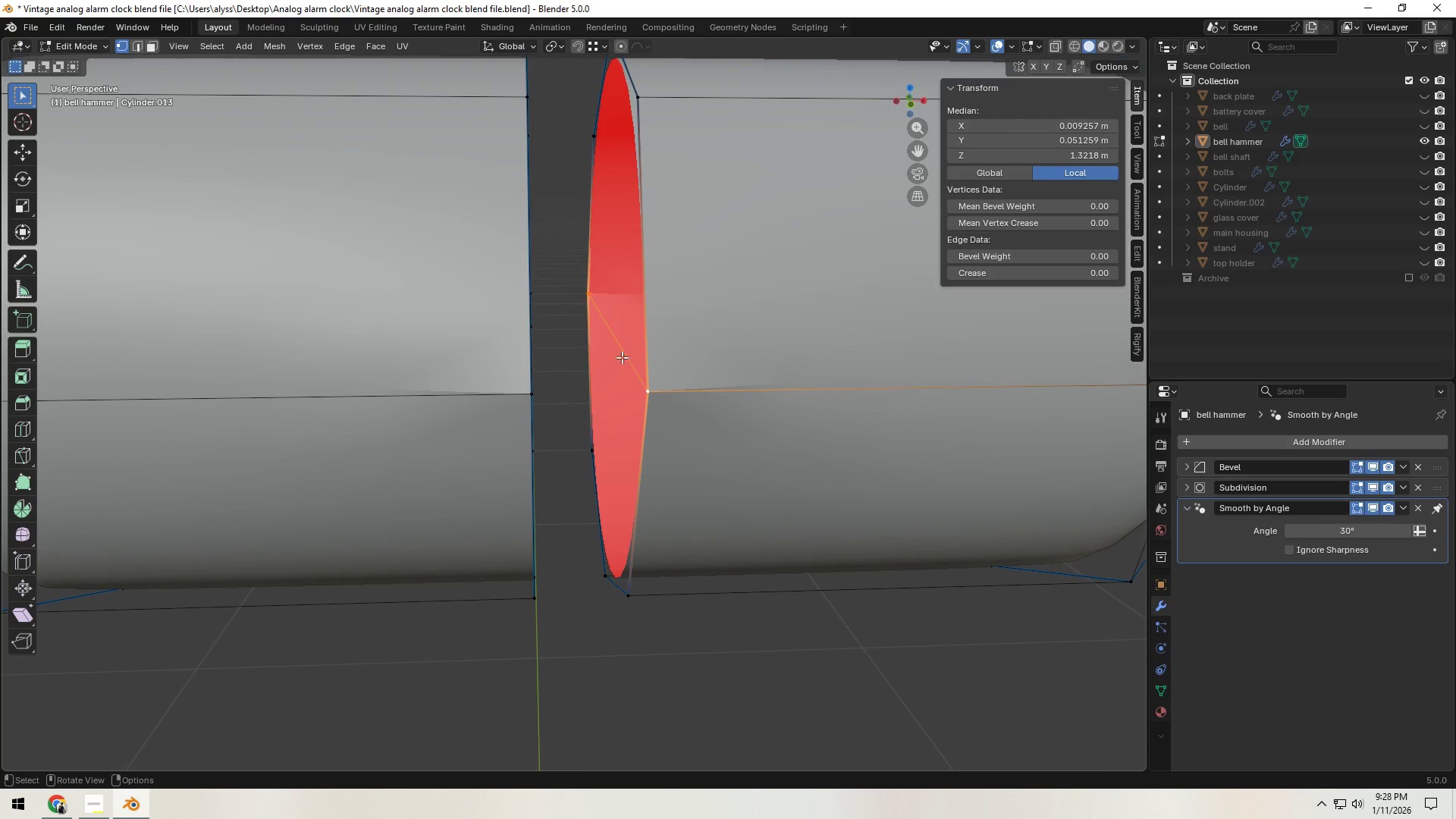 
right_click([621, 356])
 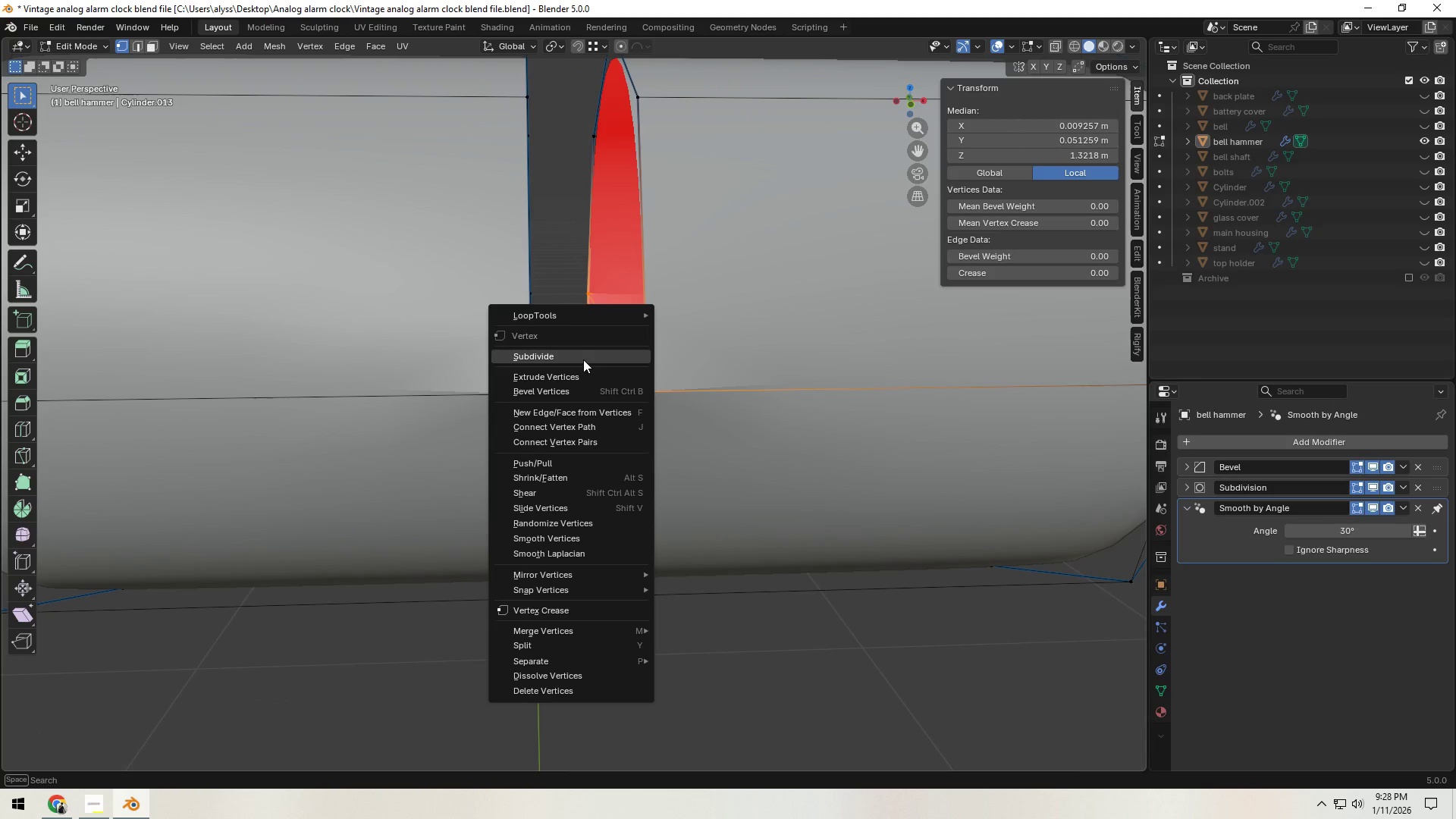 
left_click([583, 359])
 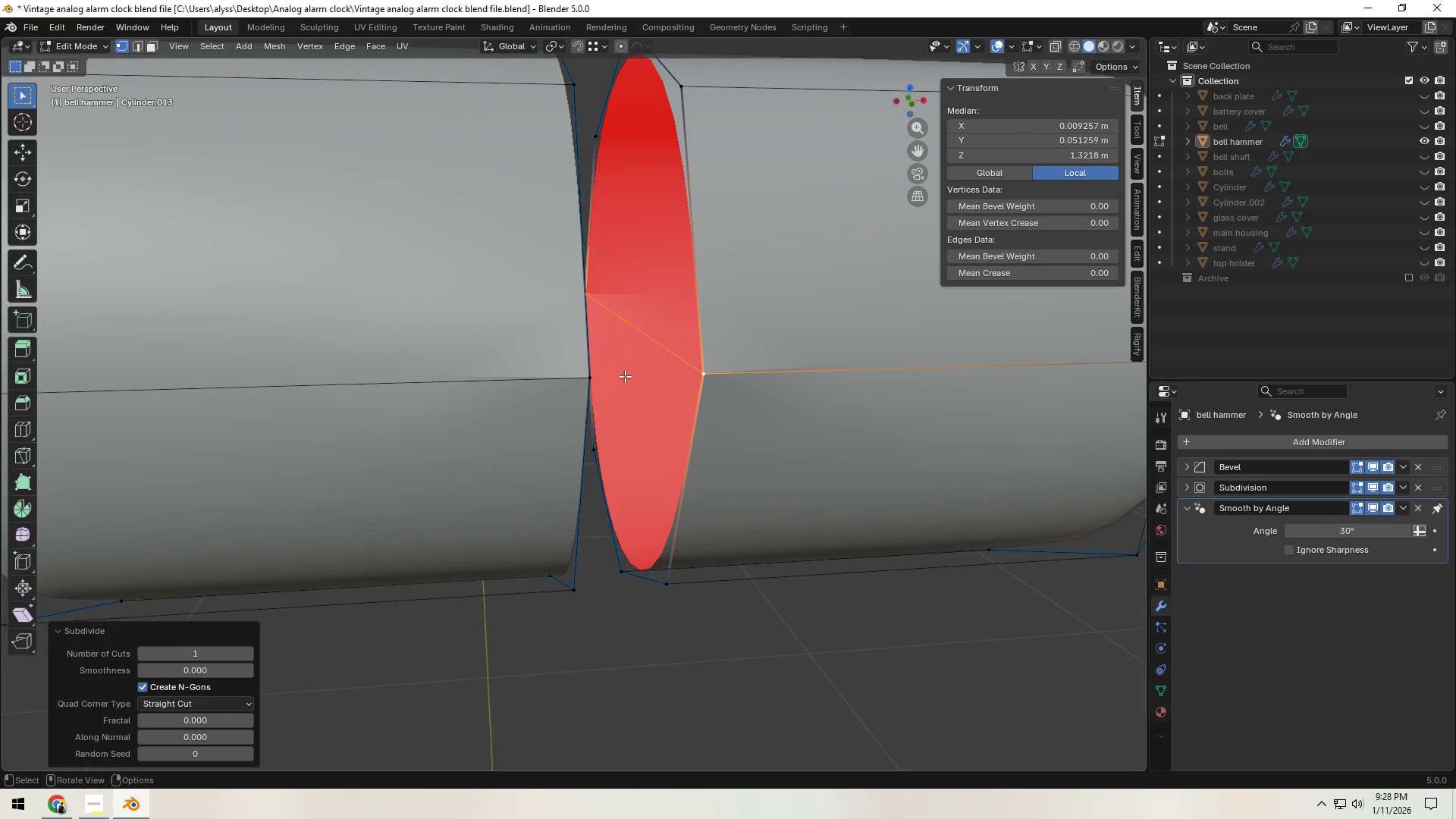 
hold_key(key=ShiftLeft, duration=0.52)
 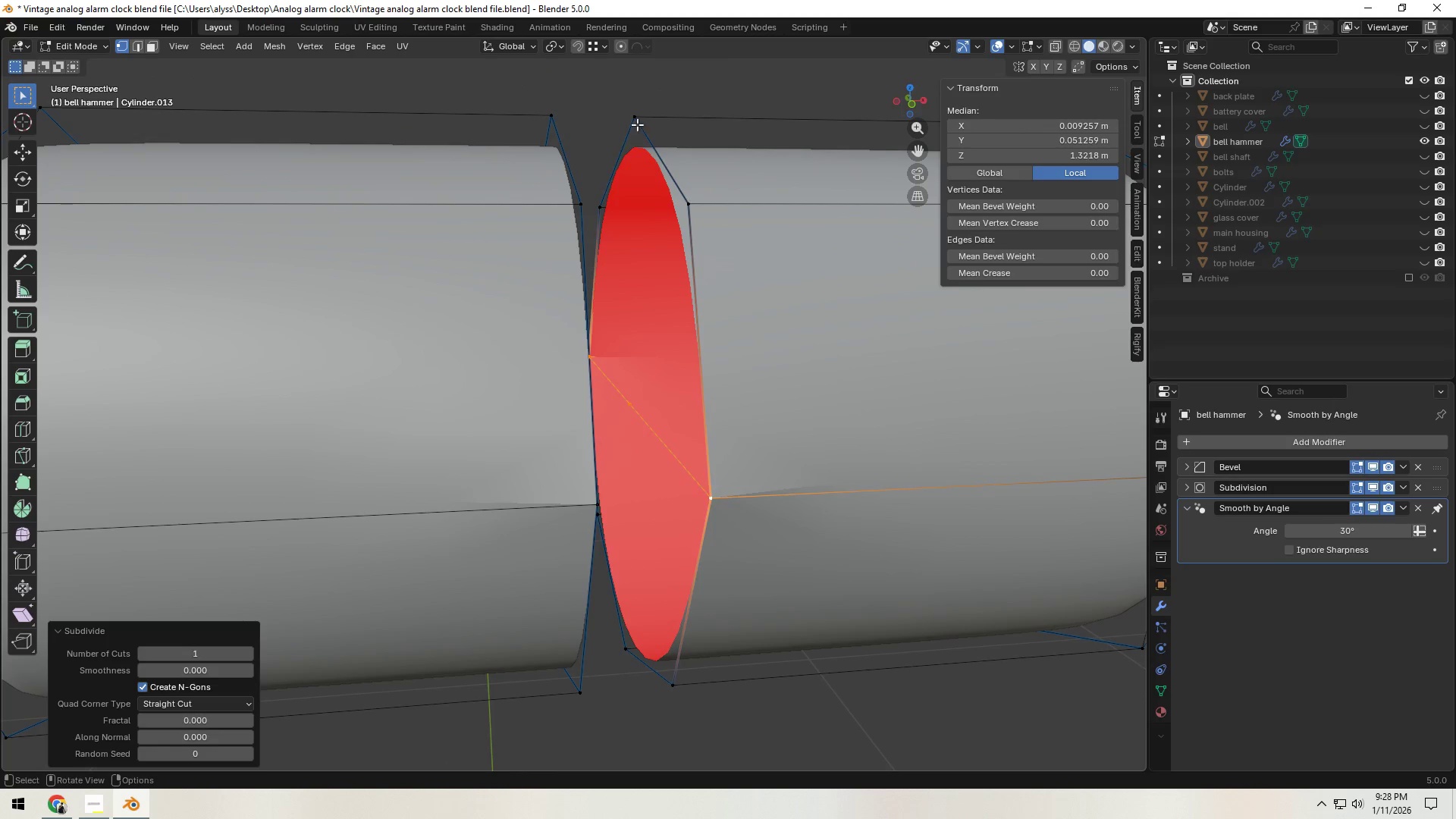 
left_click([635, 121])
 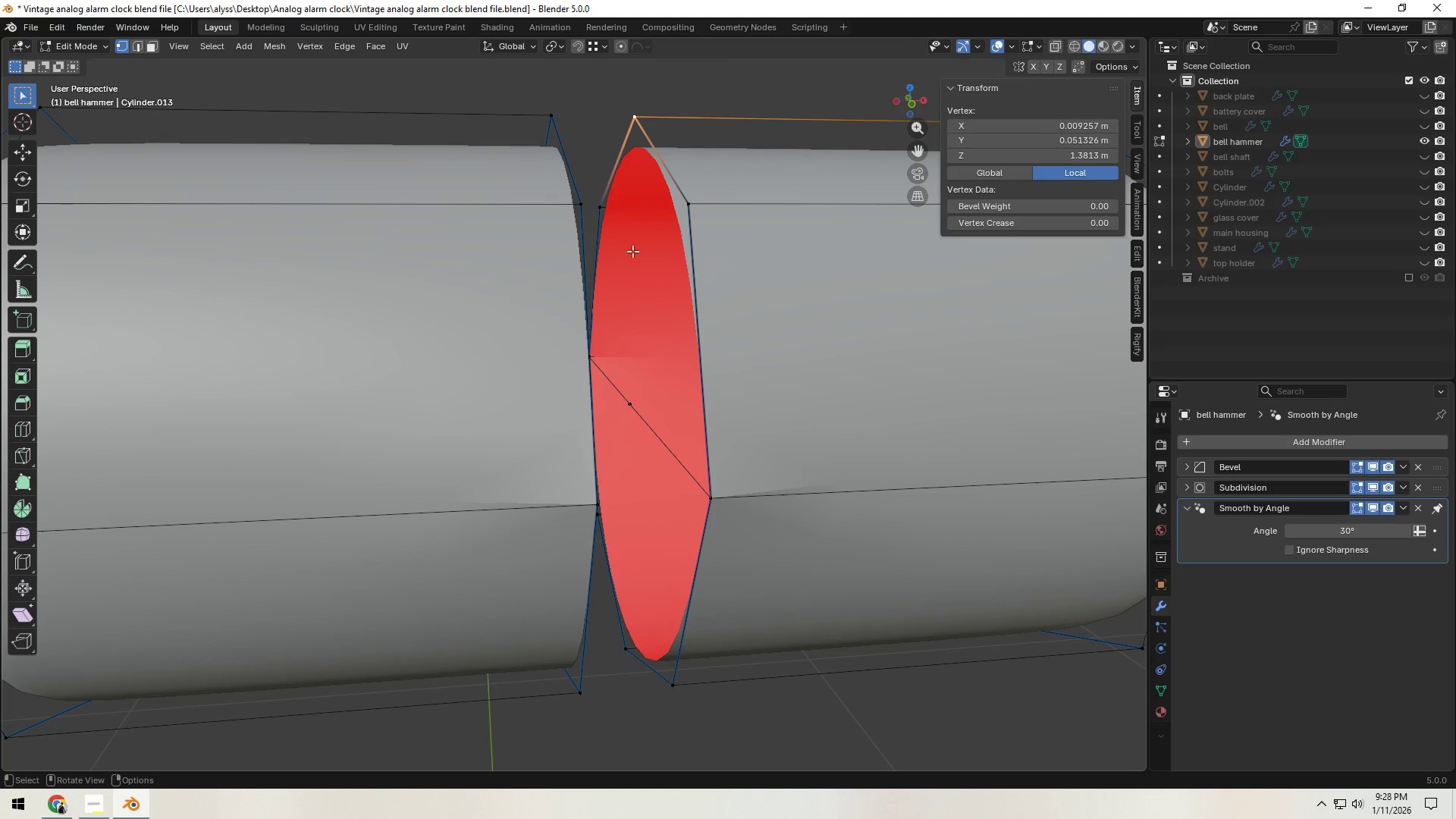 
hold_key(key=ShiftLeft, duration=0.78)
left_click([632, 404])
 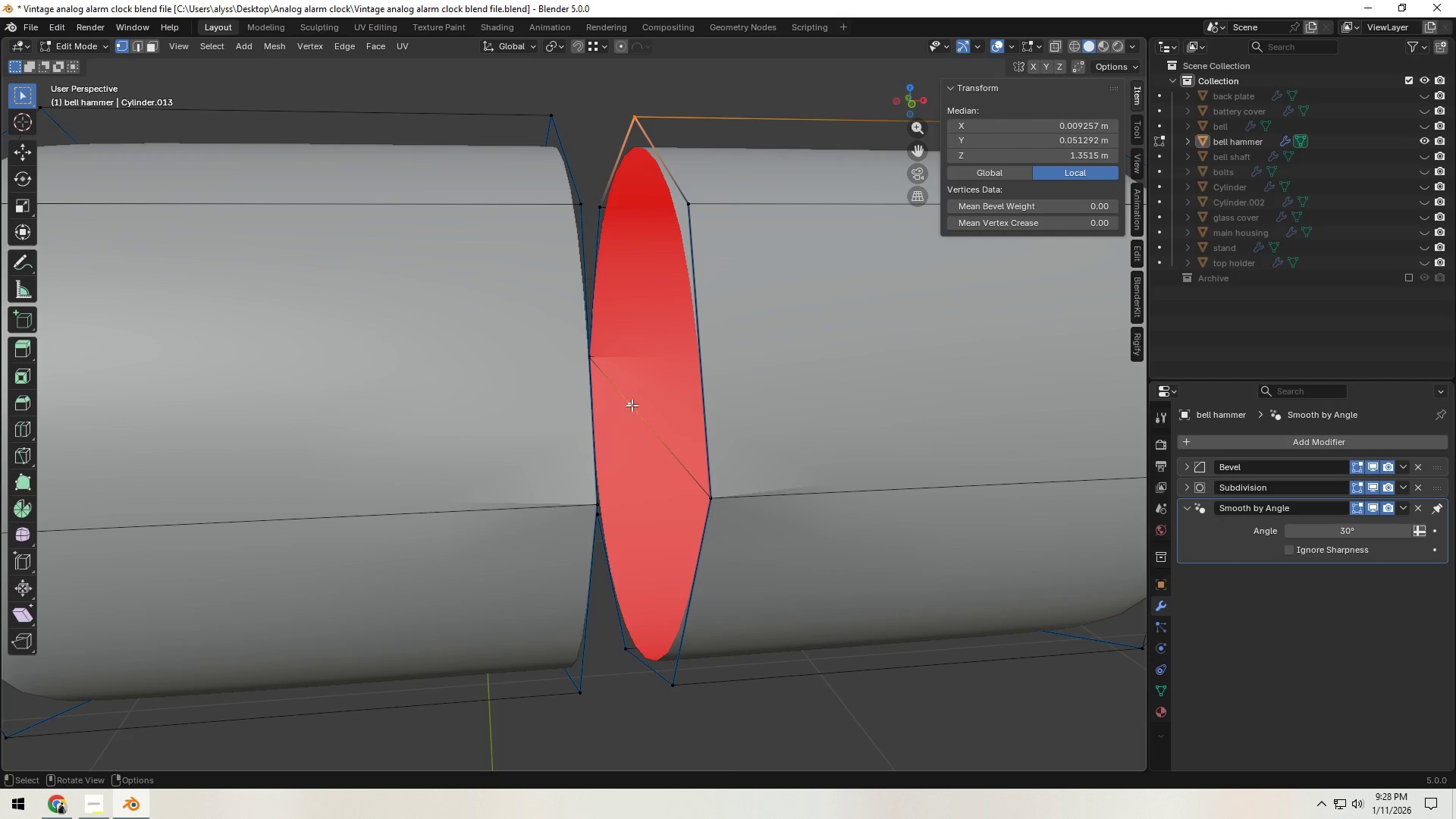 
key(F)
 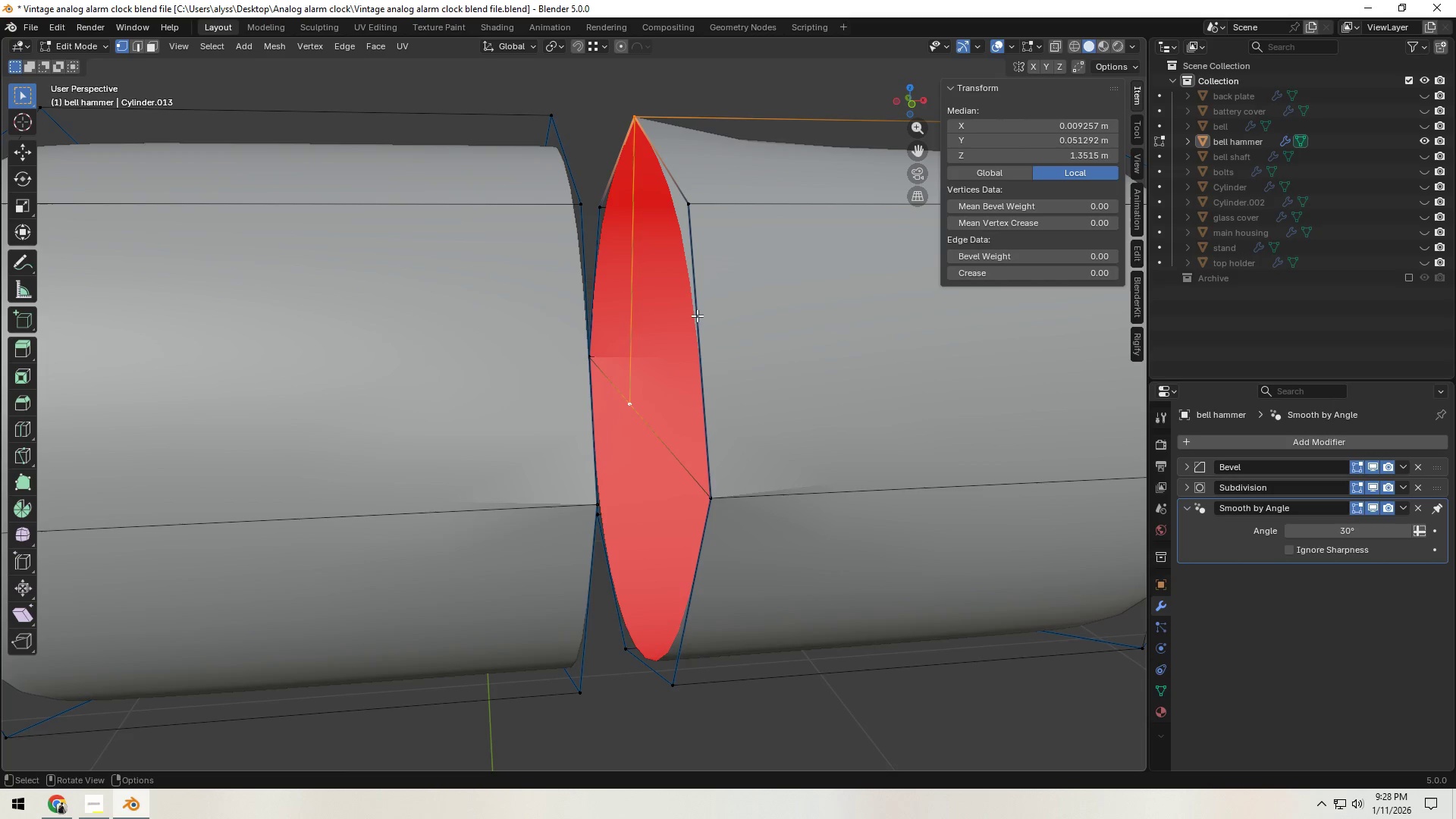 
hold_key(key=ShiftLeft, duration=1.41)
left_click([704, 212])
 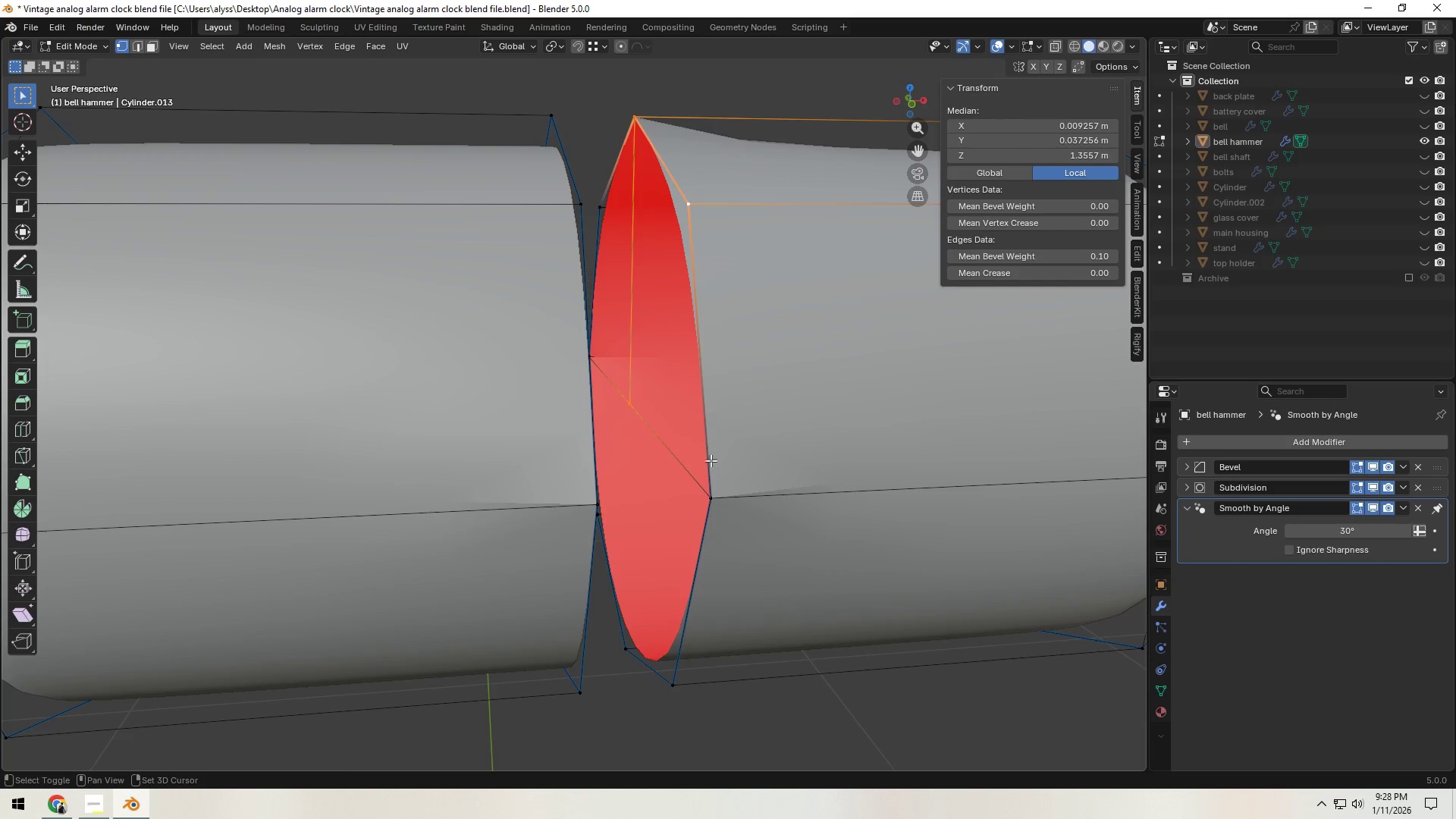 
left_click([708, 473])
 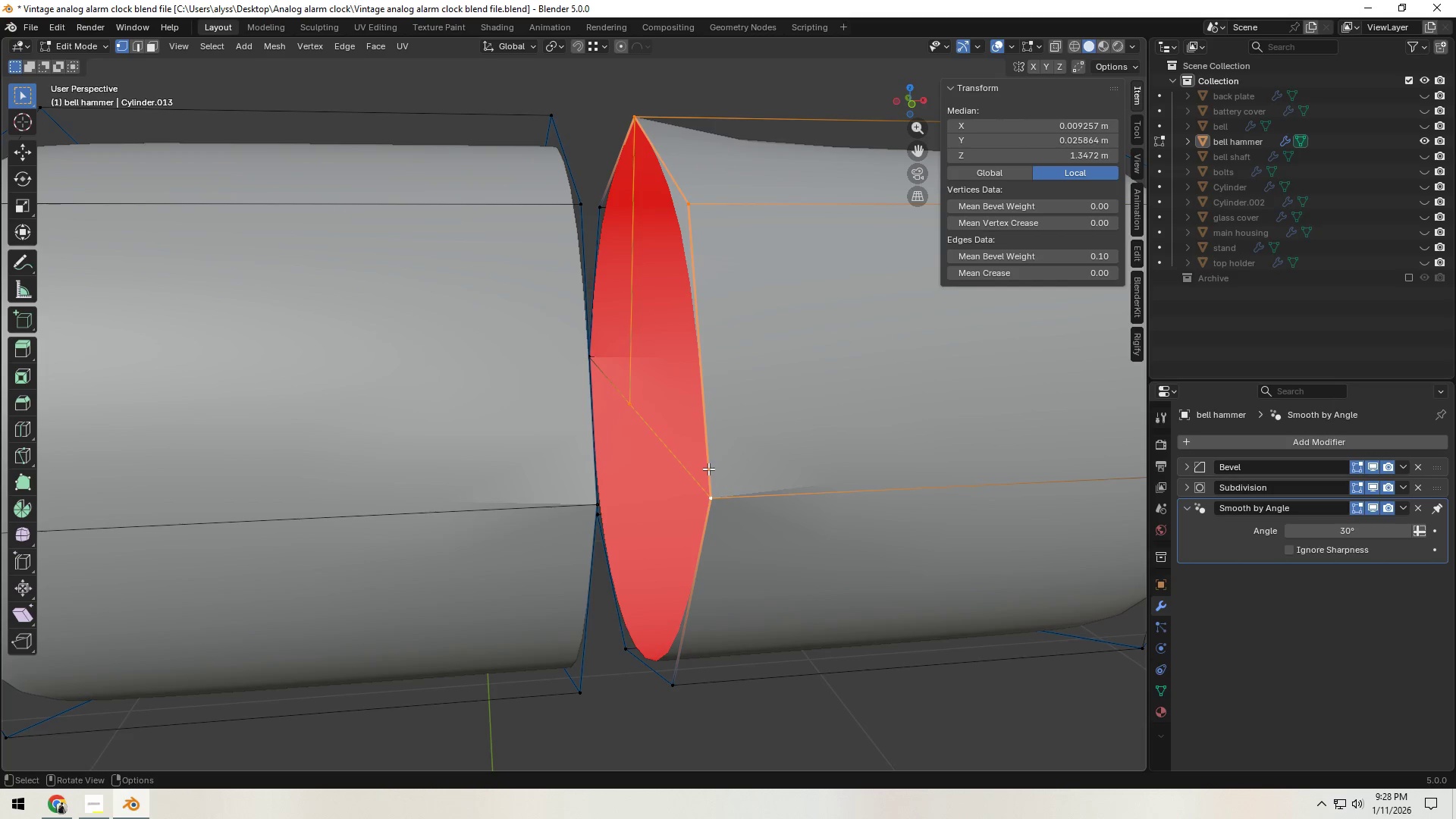 
key(Control+Z)
 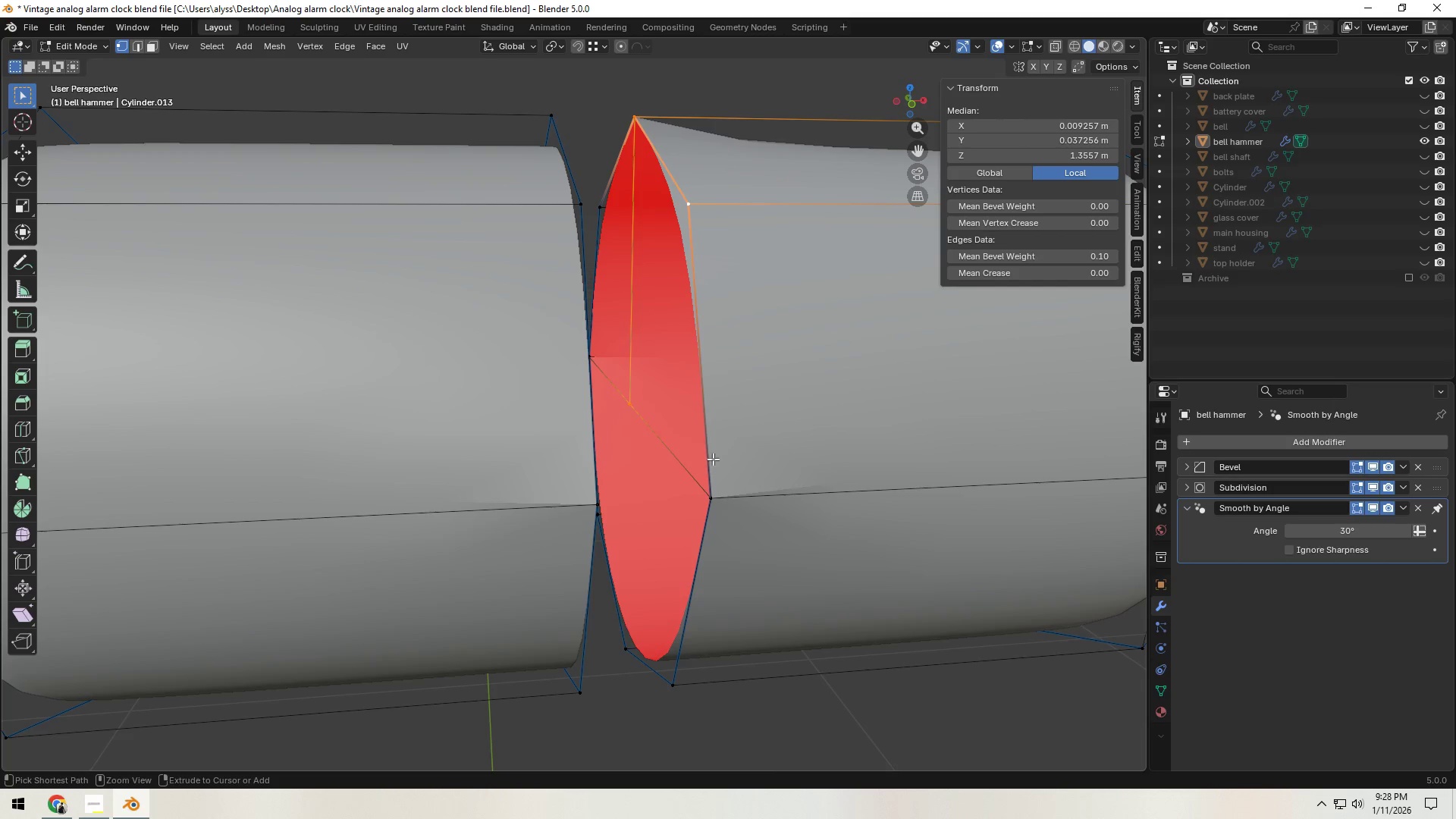 
key(Control+Z)
 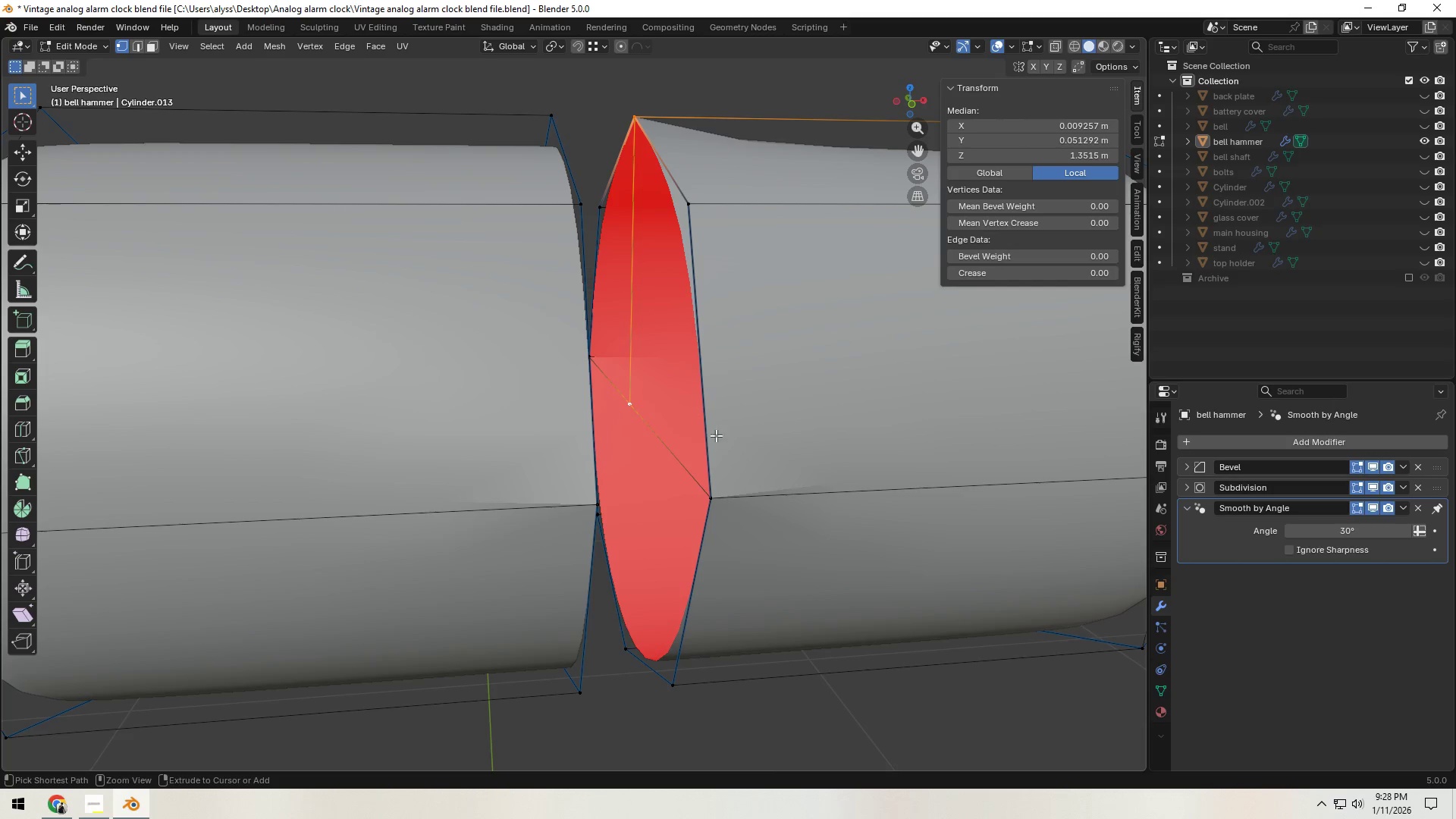 
key(Control+Z)
 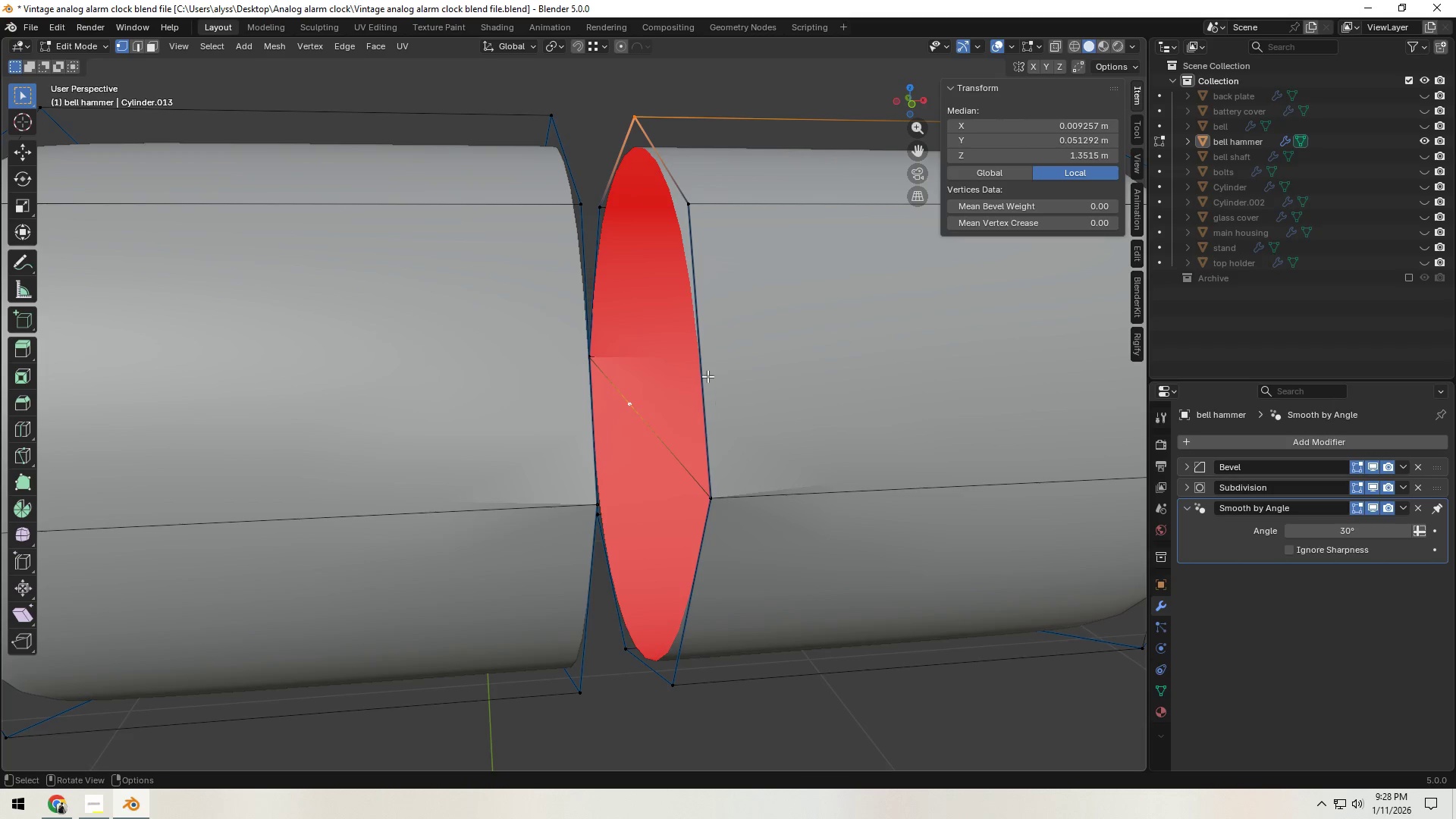 
key(2)
 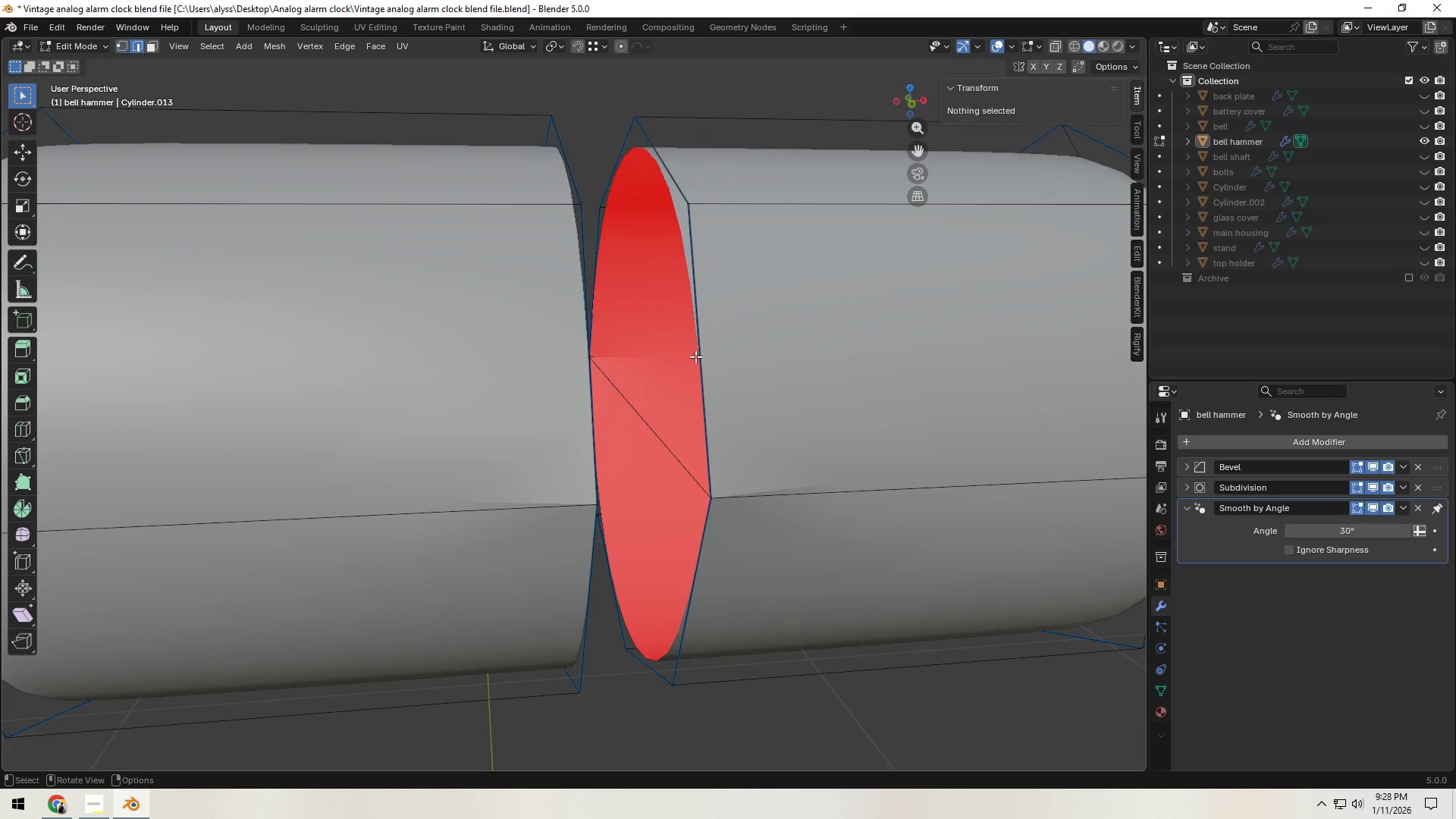 
left_click([695, 356])
 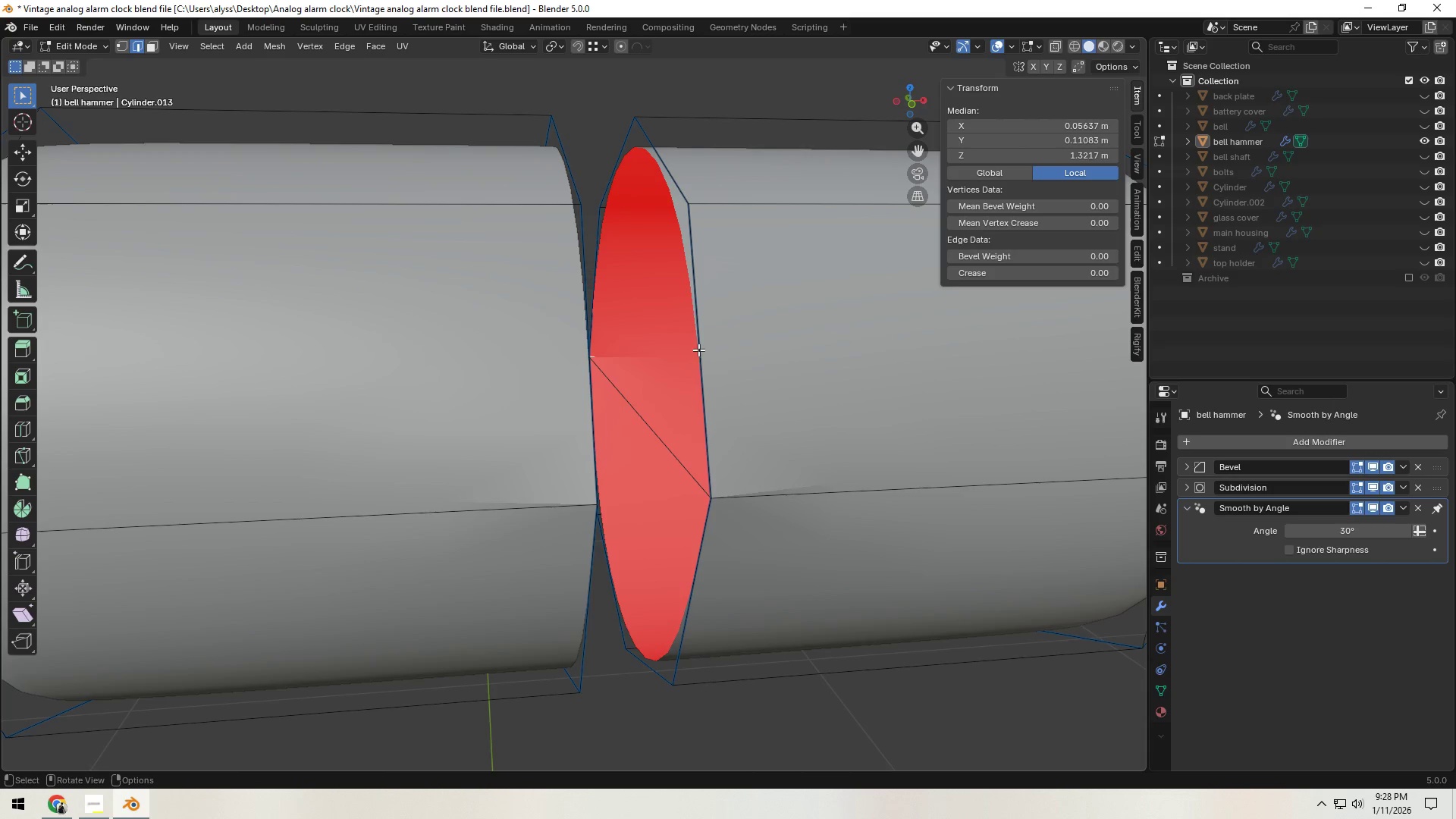 
left_click([701, 349])
 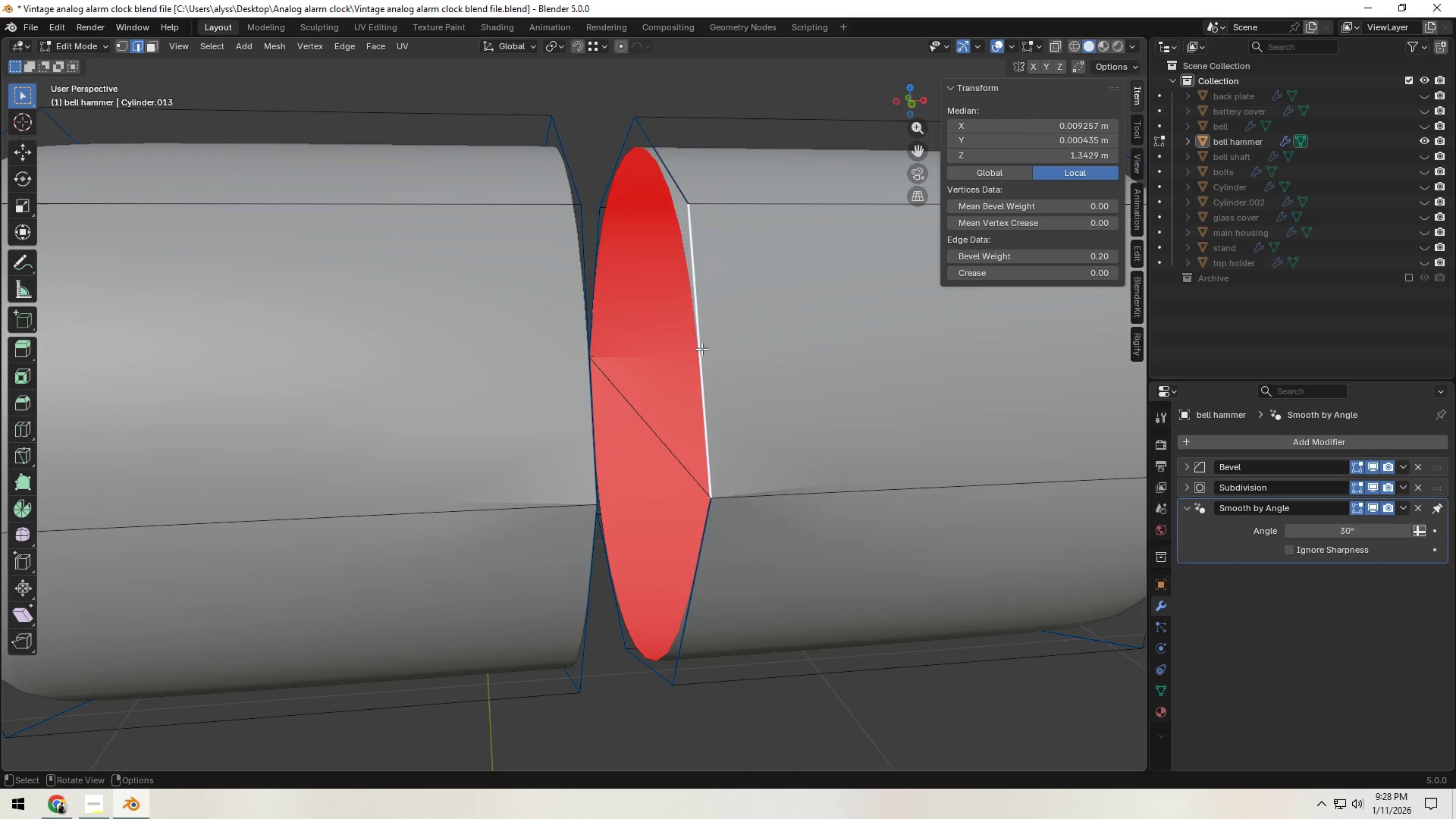 
type(ff)
 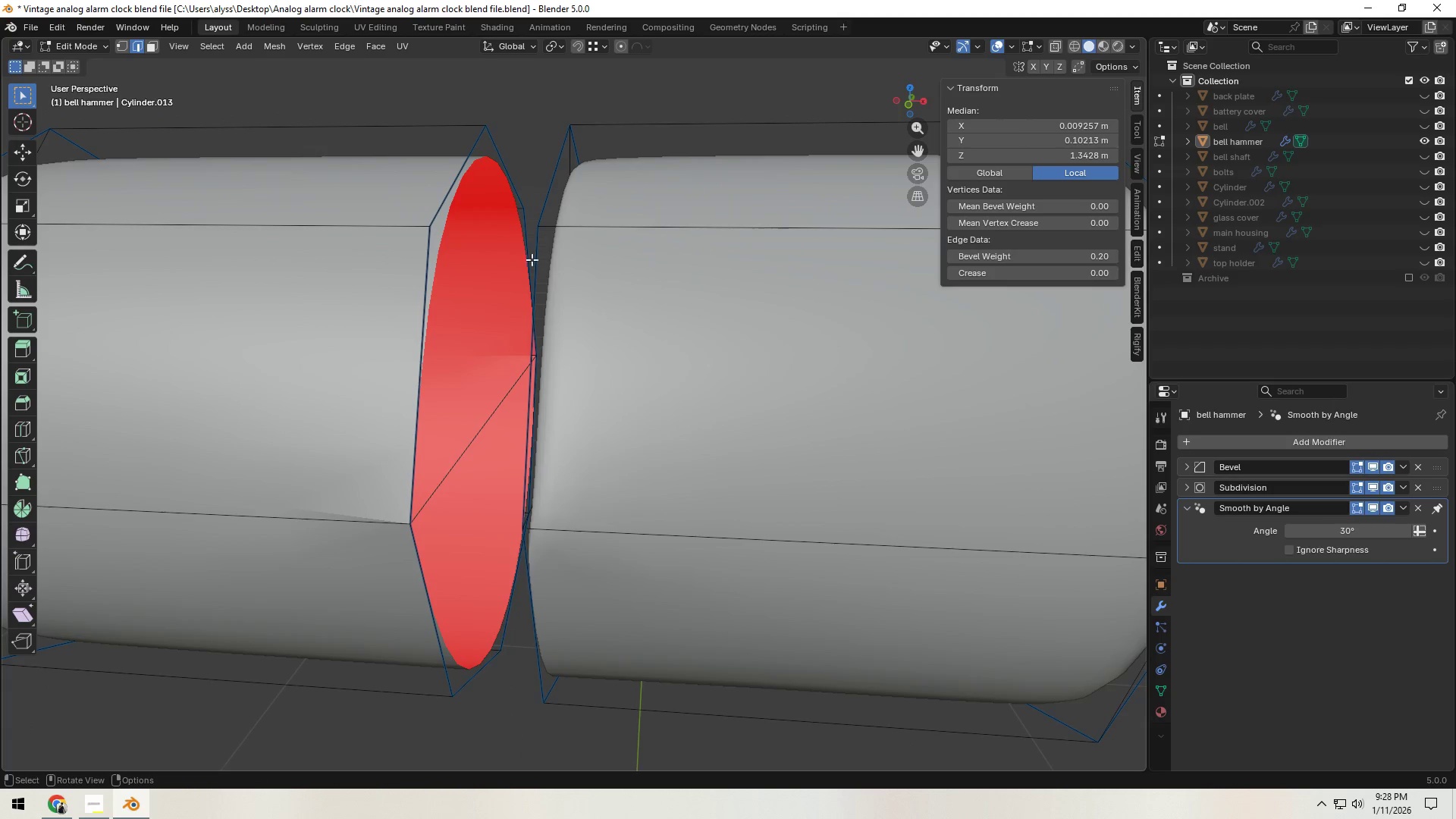 
left_click([527, 254])
 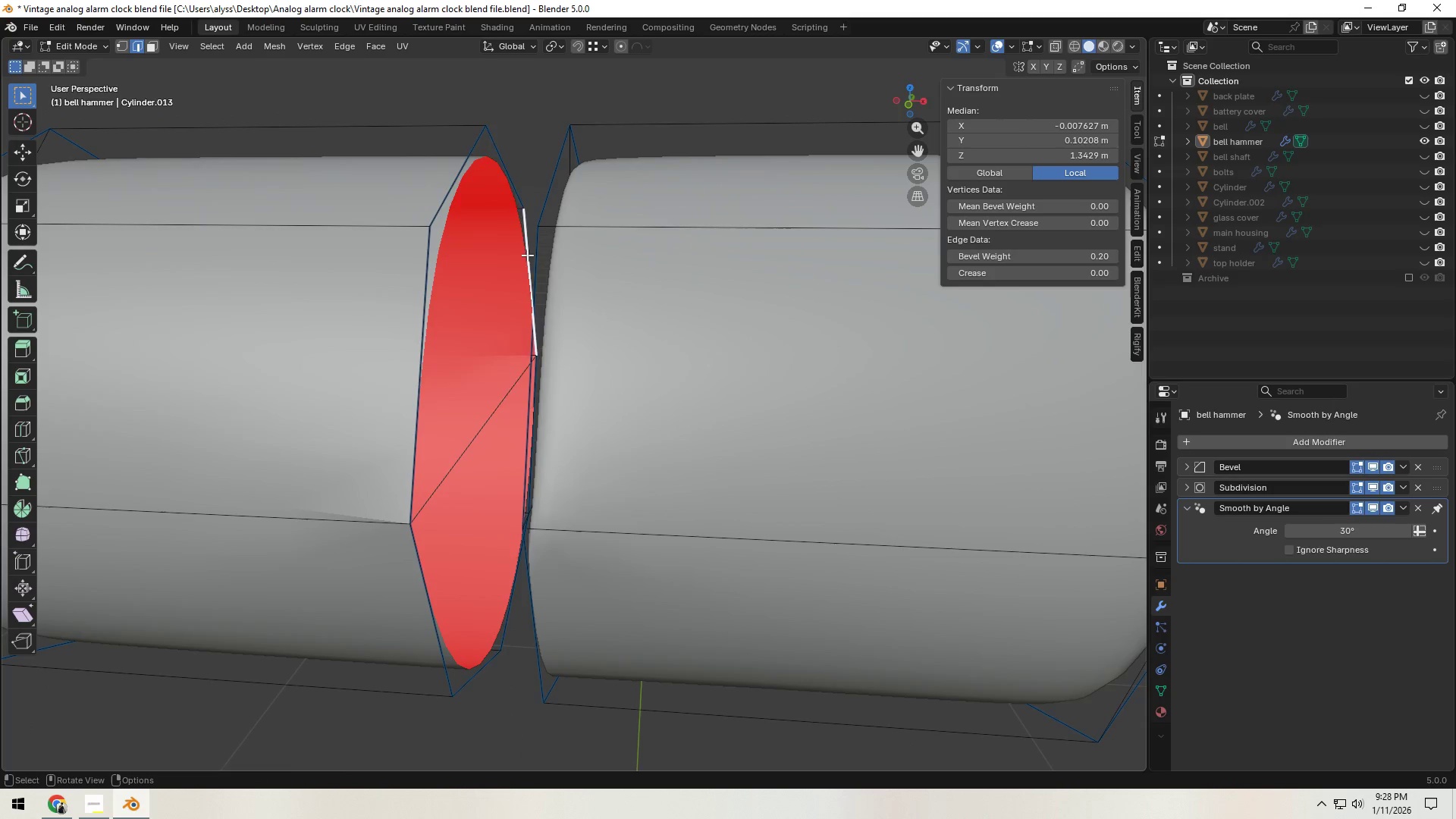 
type(ff)
 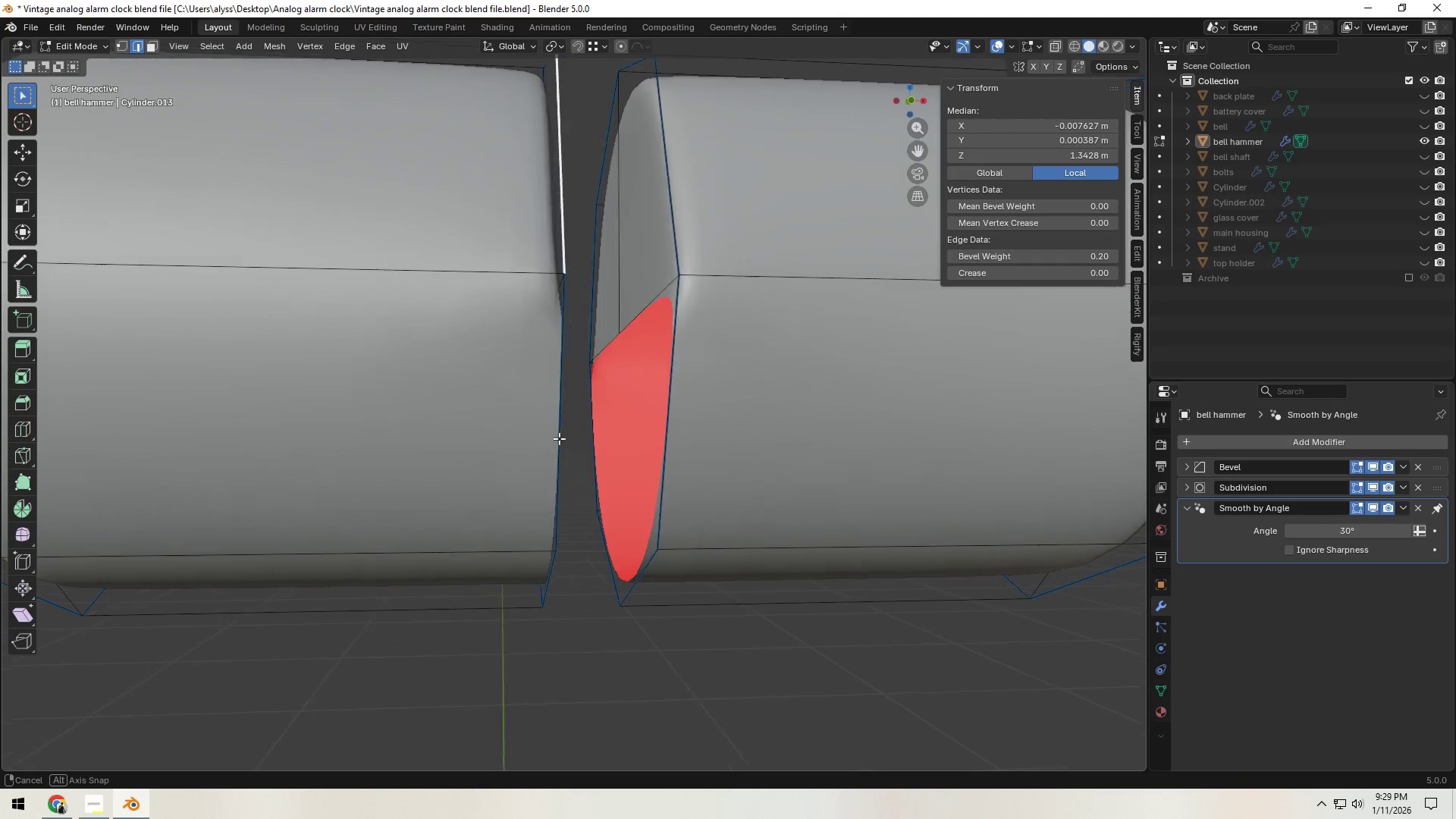 
wait(8.52)
 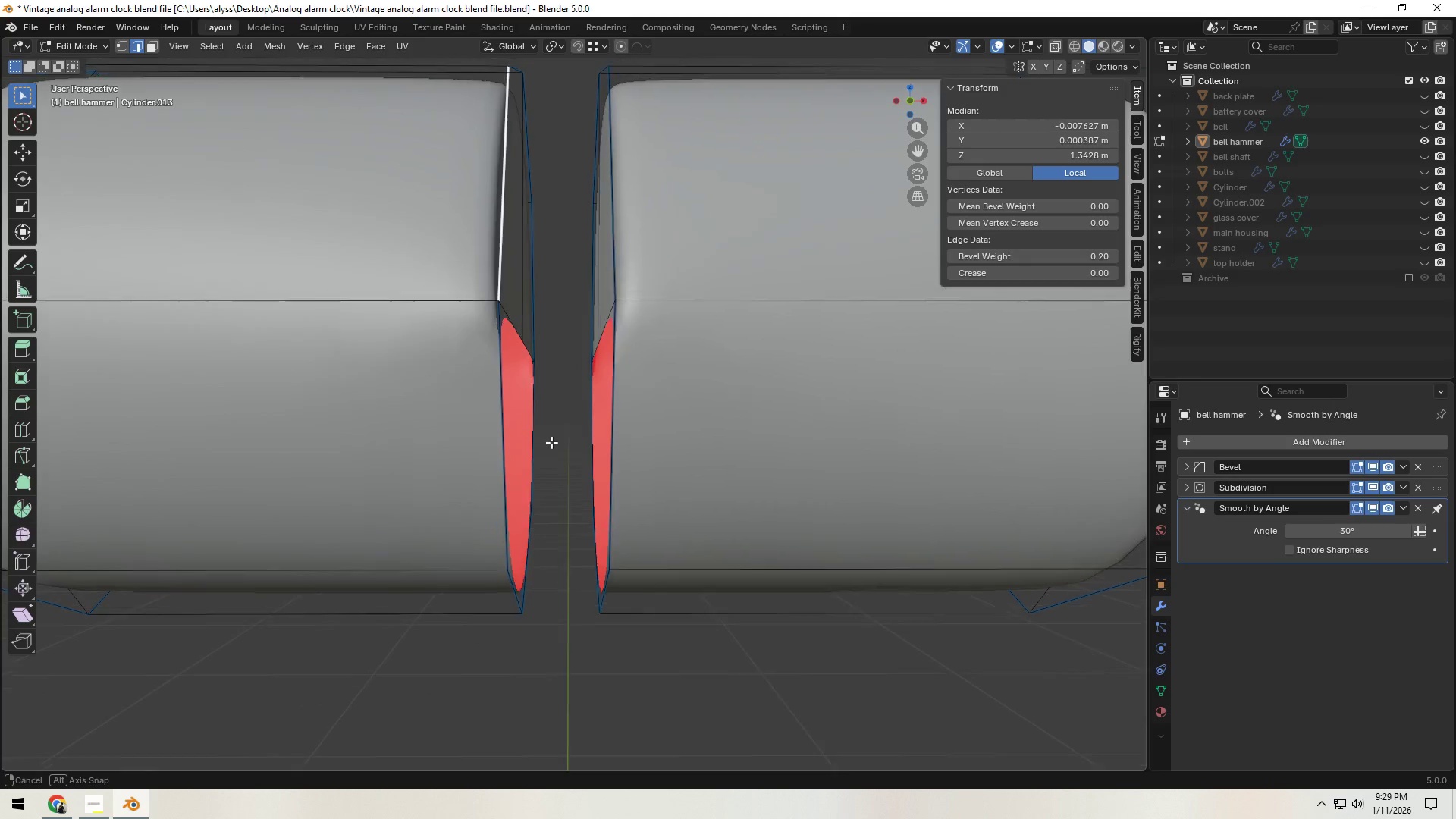 
key(Control+Z)
 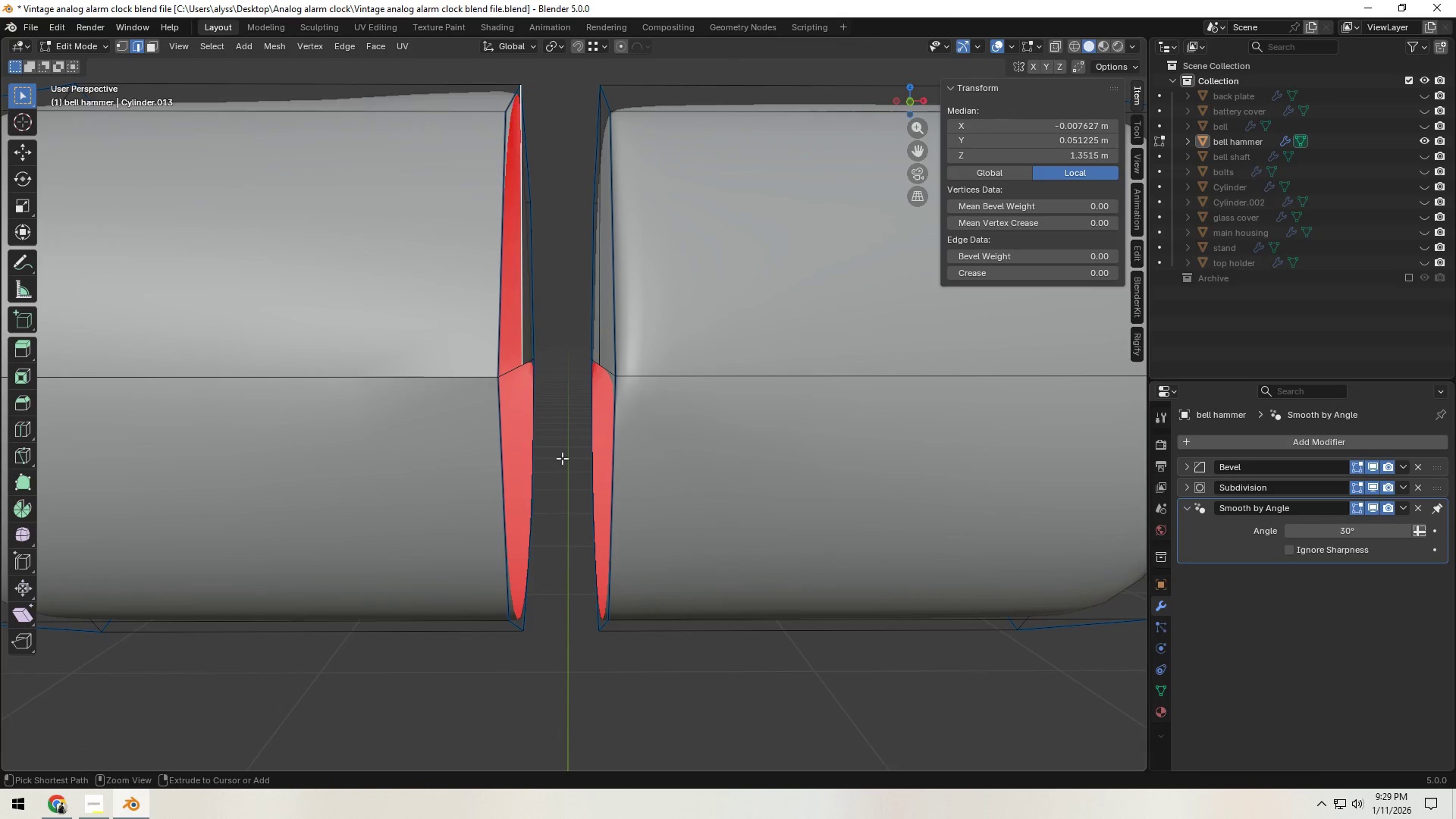 
key(Control+Z)
 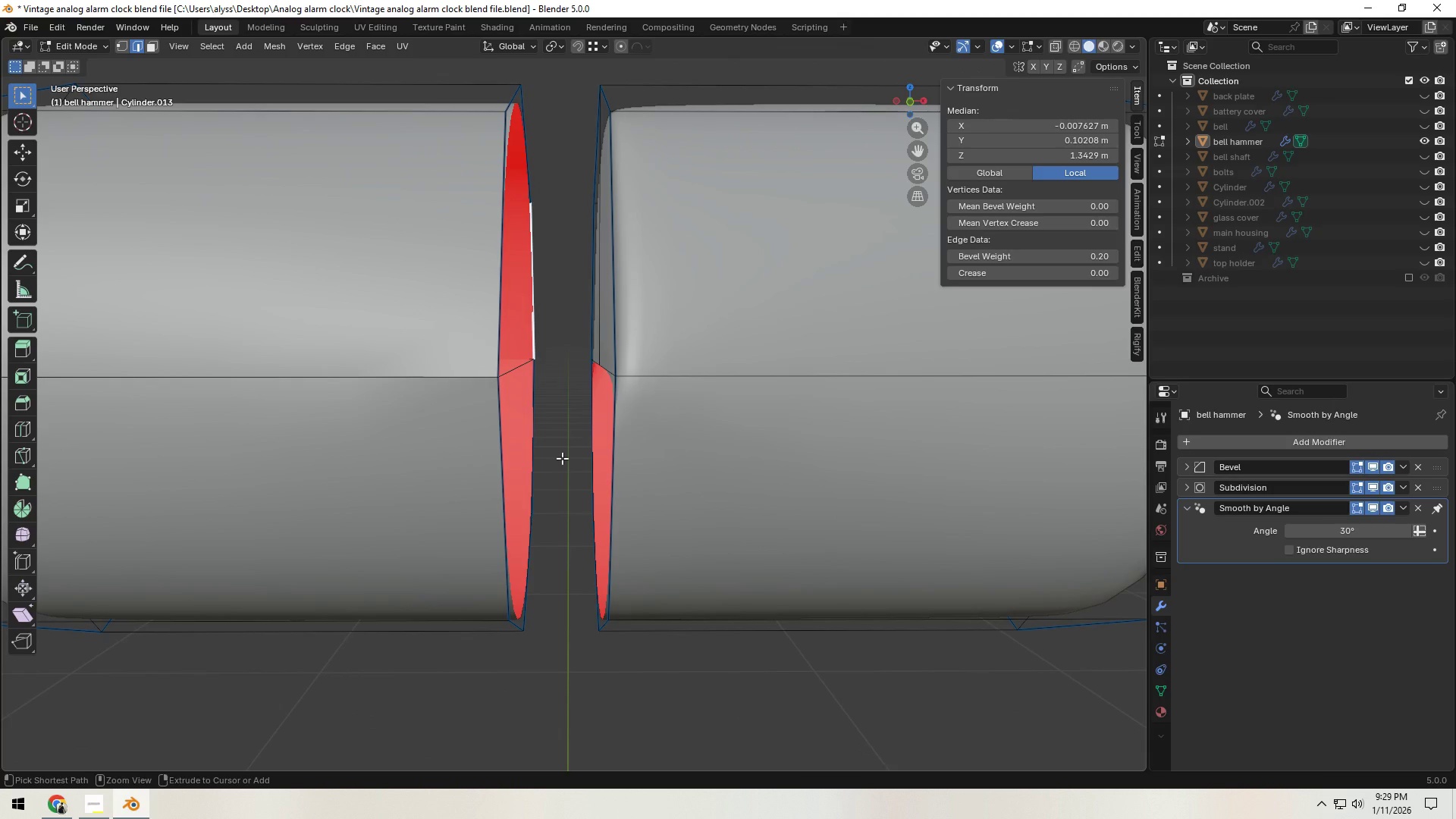 
key(Control+Z)
 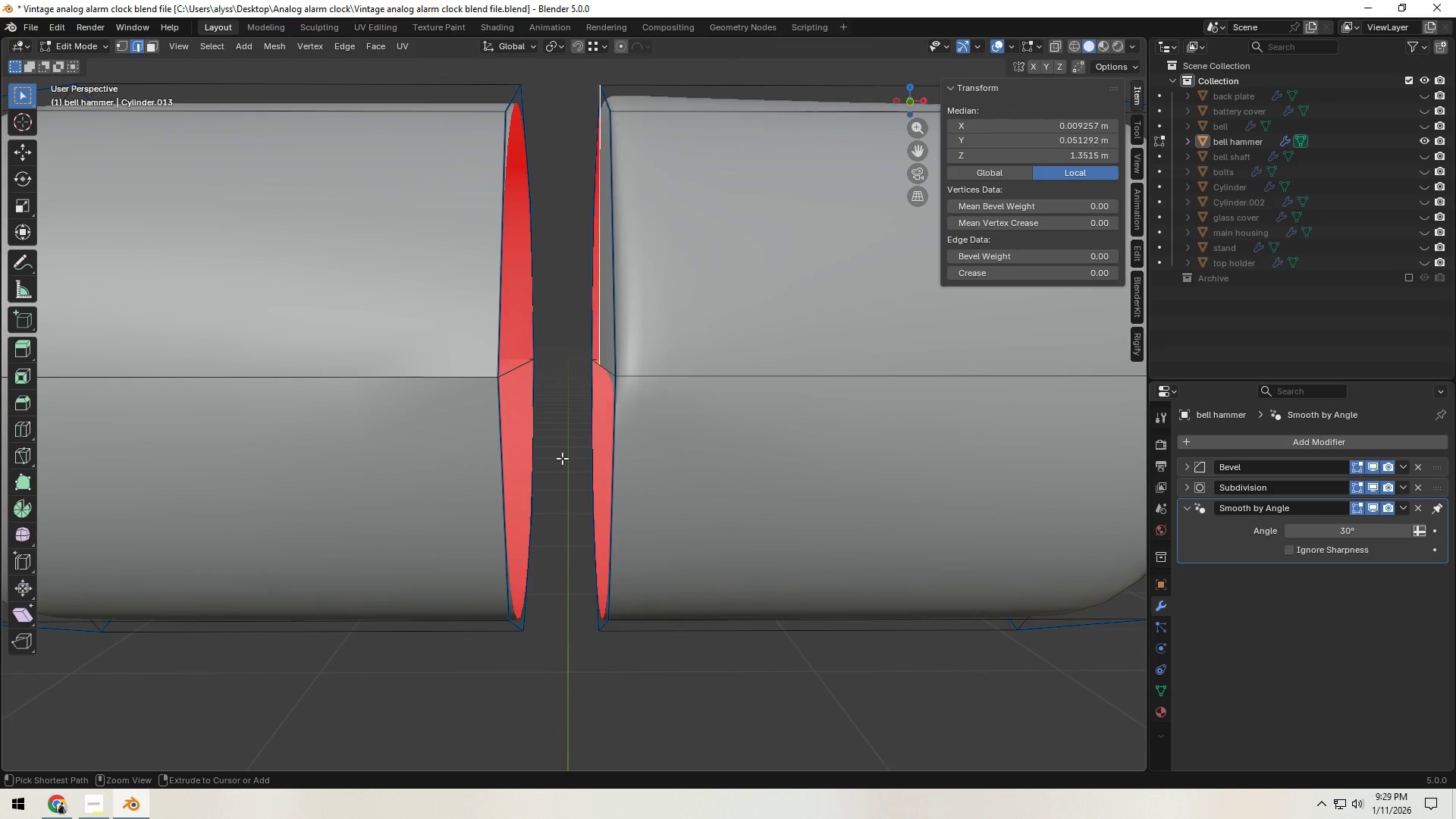 
key(Control+Z)
 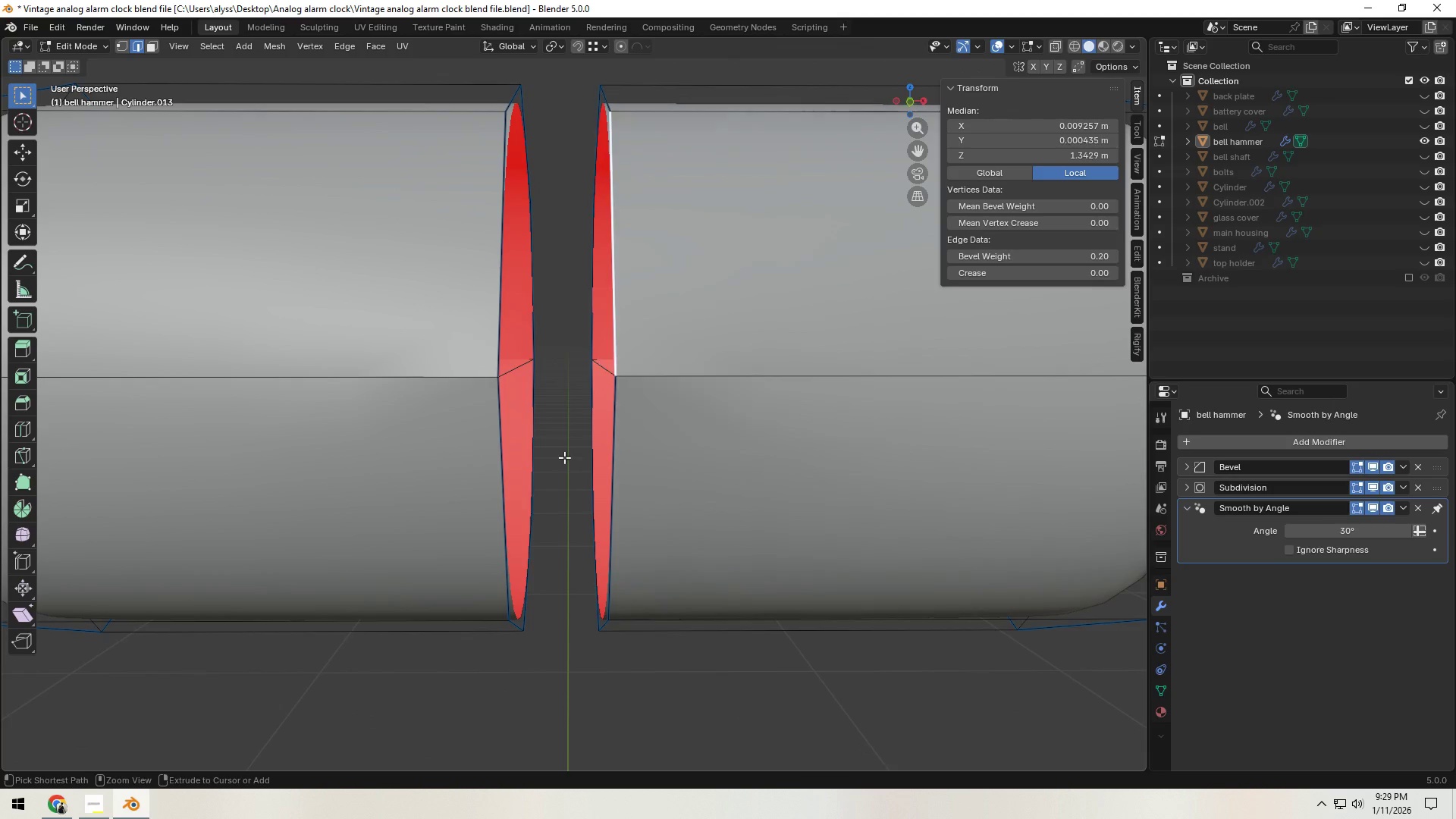 
key(Control+Z)
 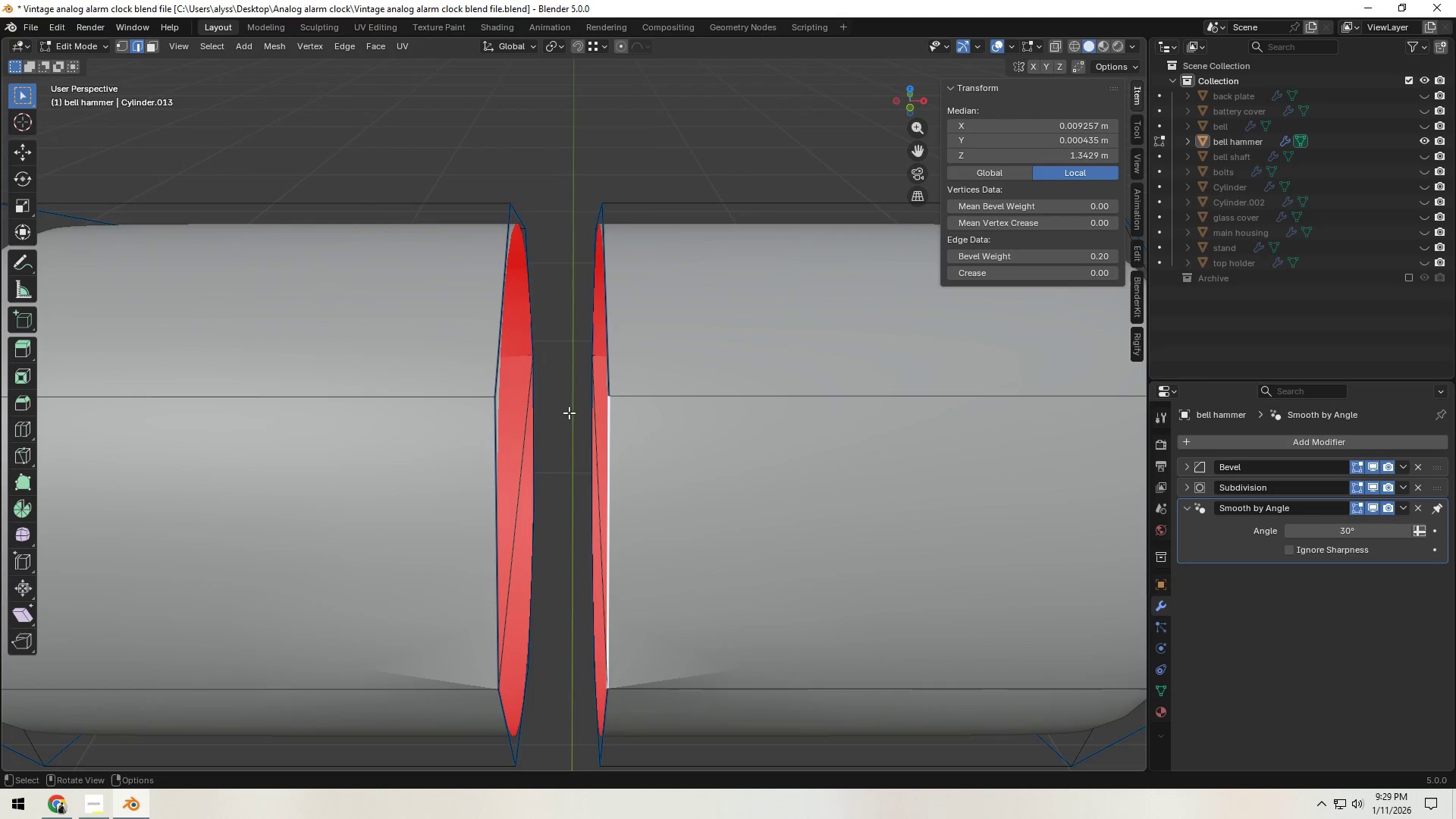 
left_click([497, 302])
 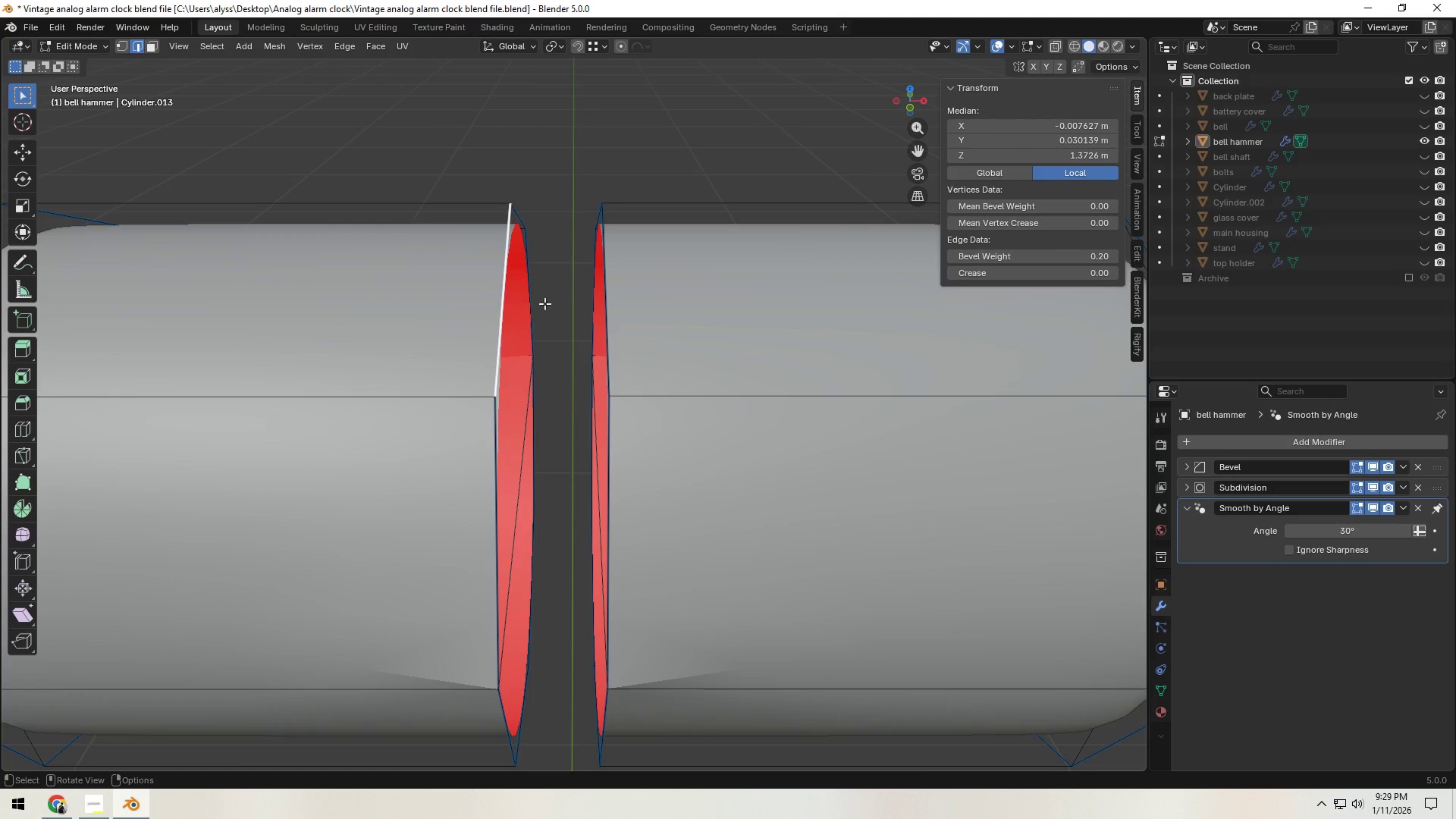 
hold_key(key=ShiftLeft, duration=0.5)
left_click([615, 309])
 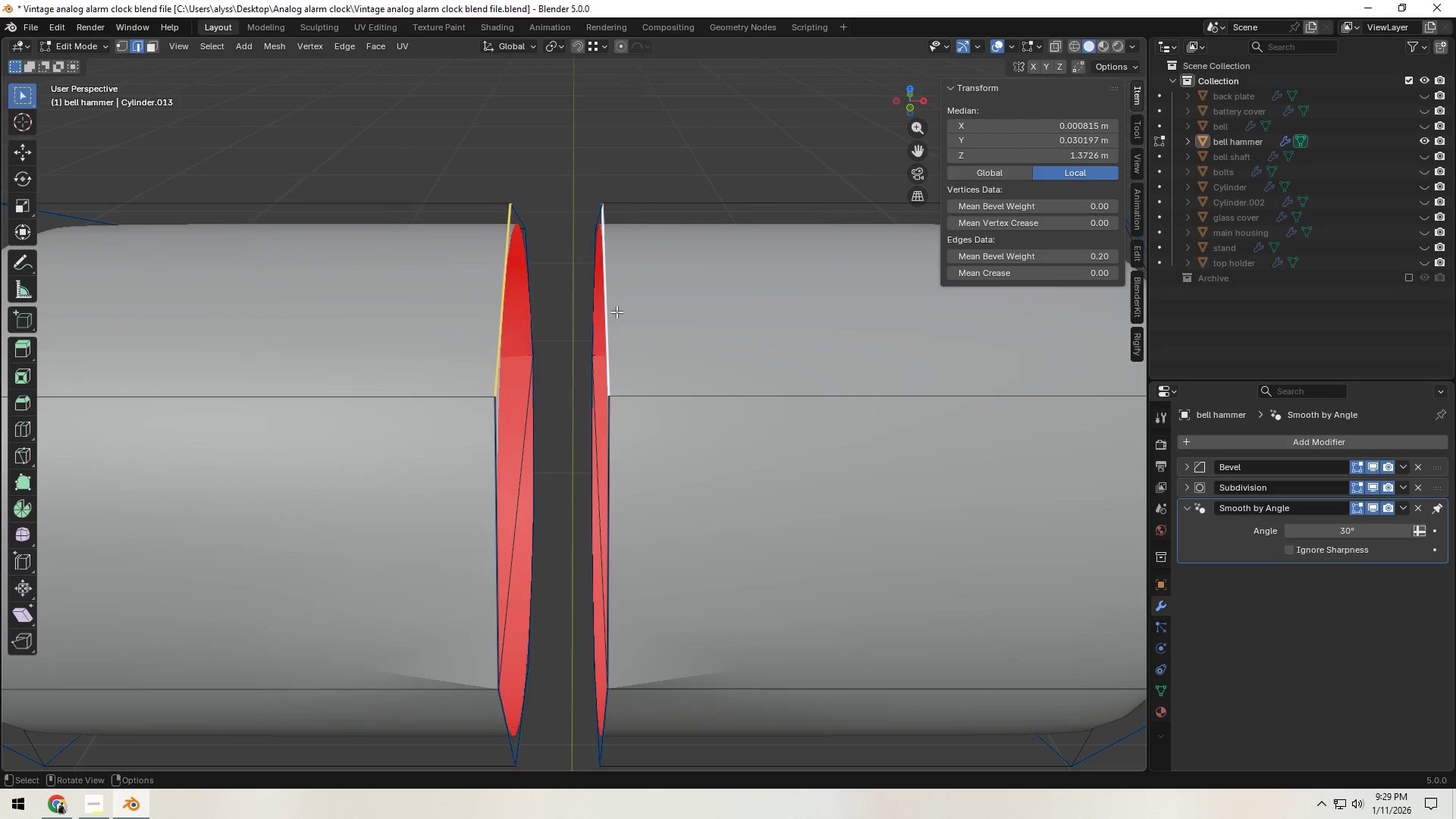 
key(F)
 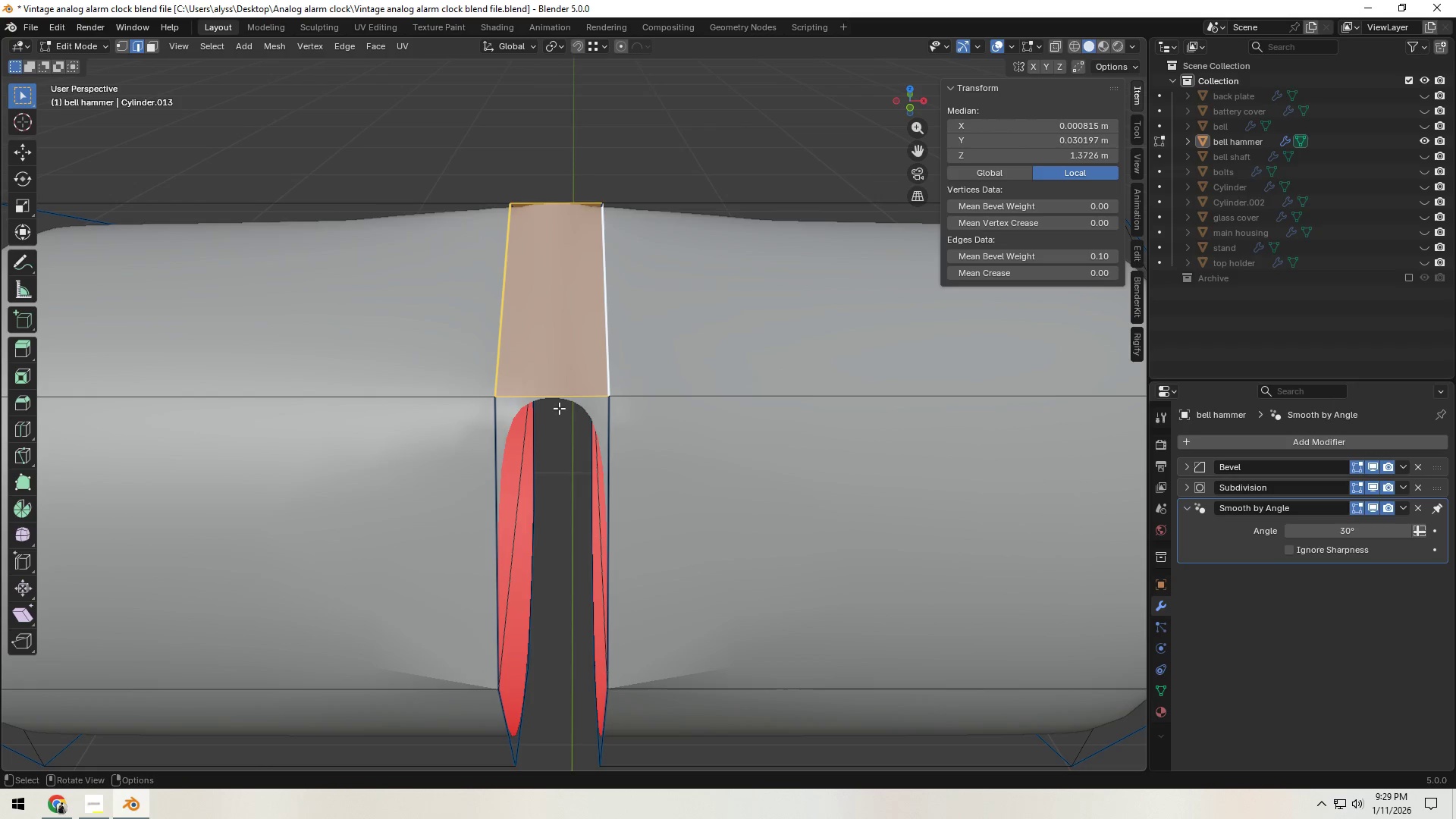 
left_click([557, 397])
 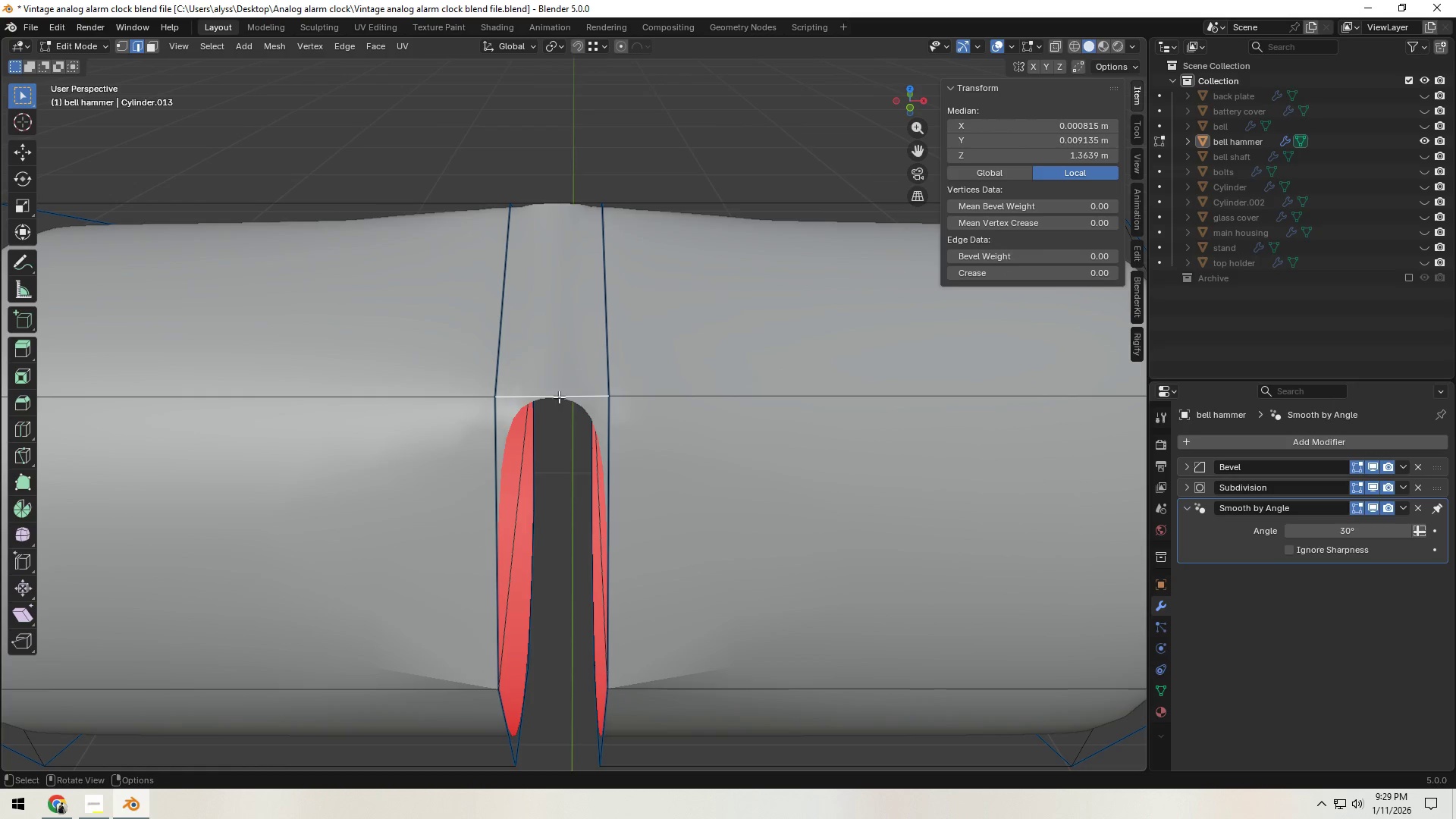 
key(F)
 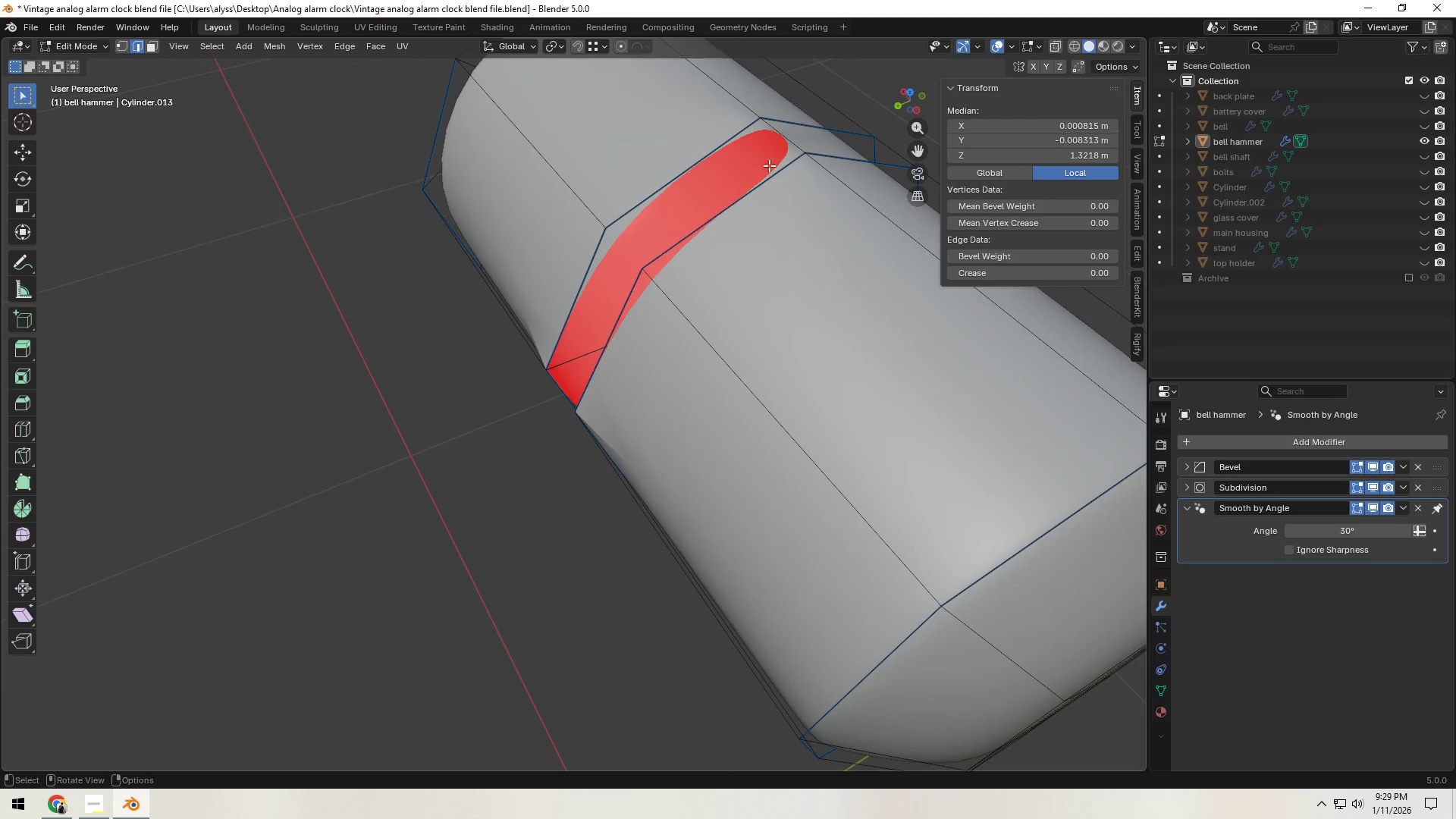 
left_click([786, 140])
 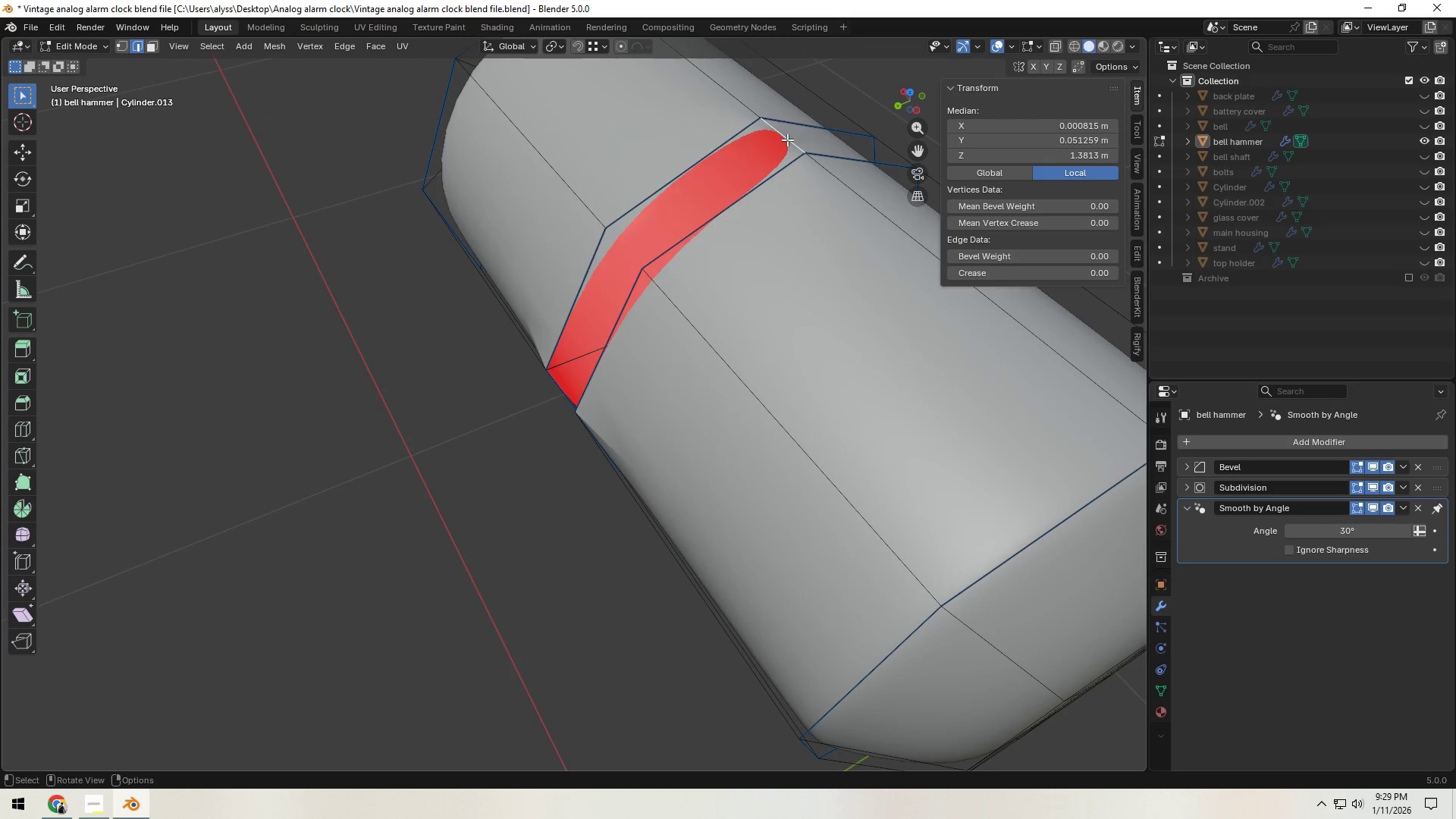 
type(ff)
 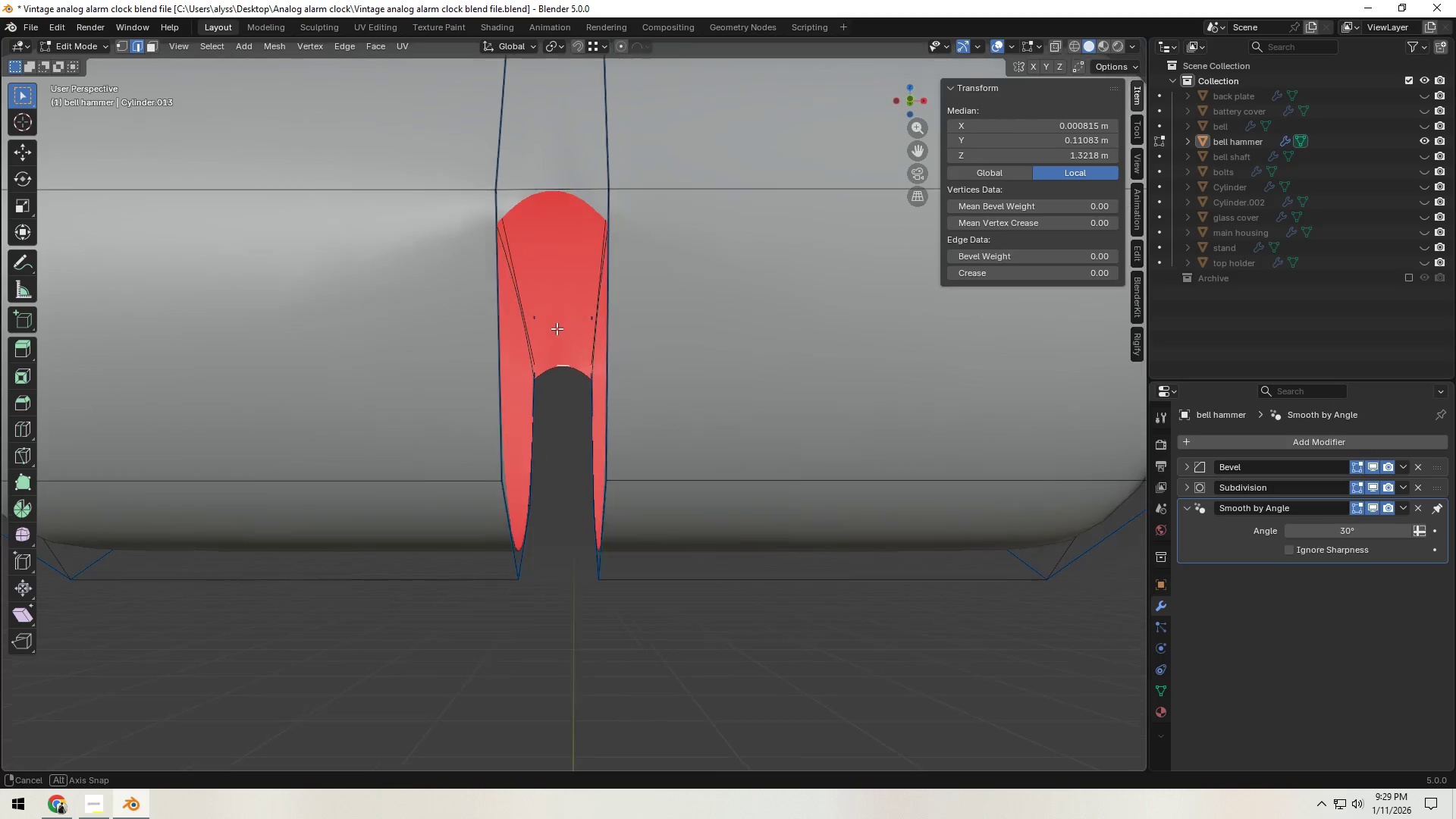 
key(1)
 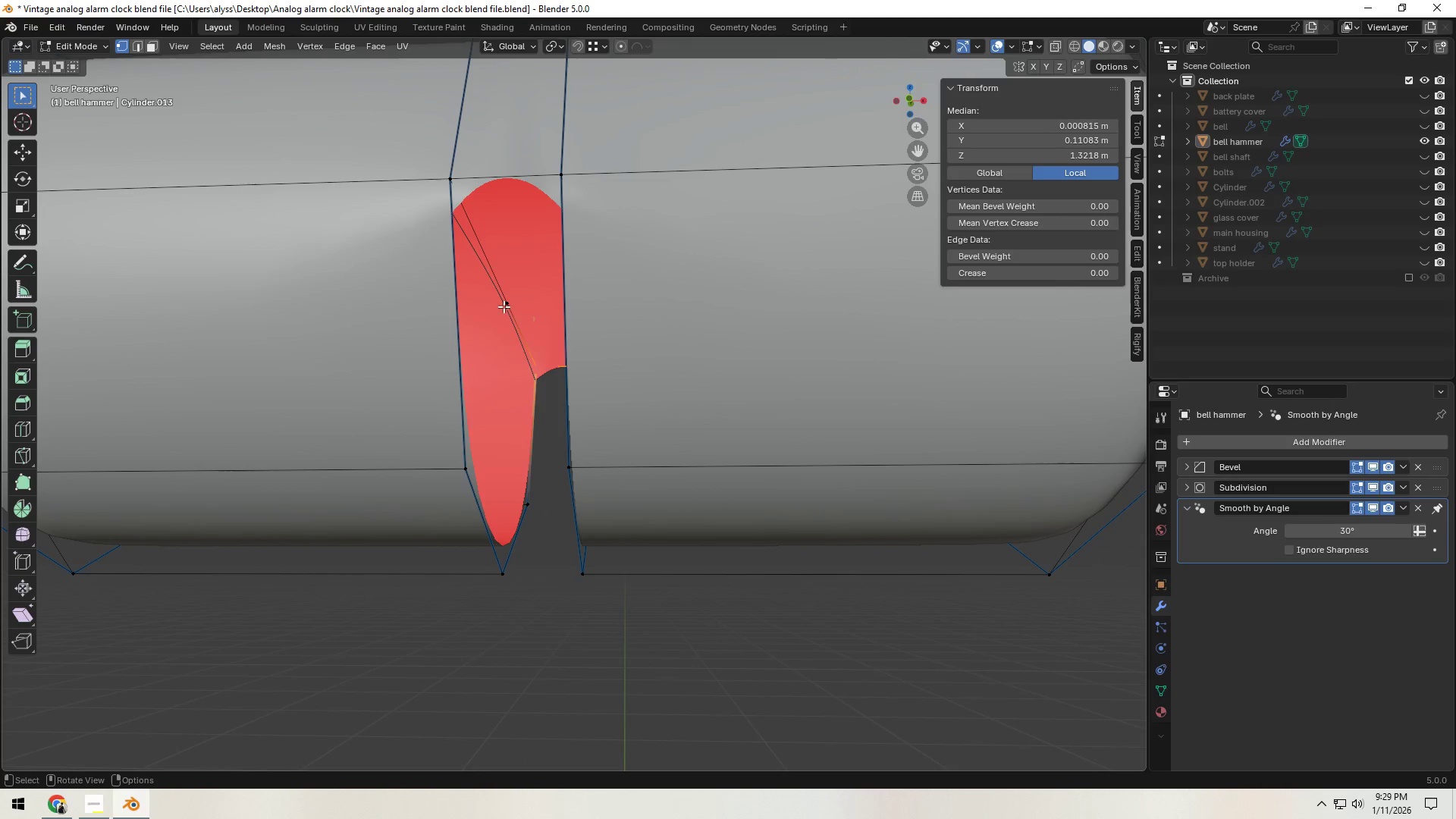 
left_click([505, 302])
 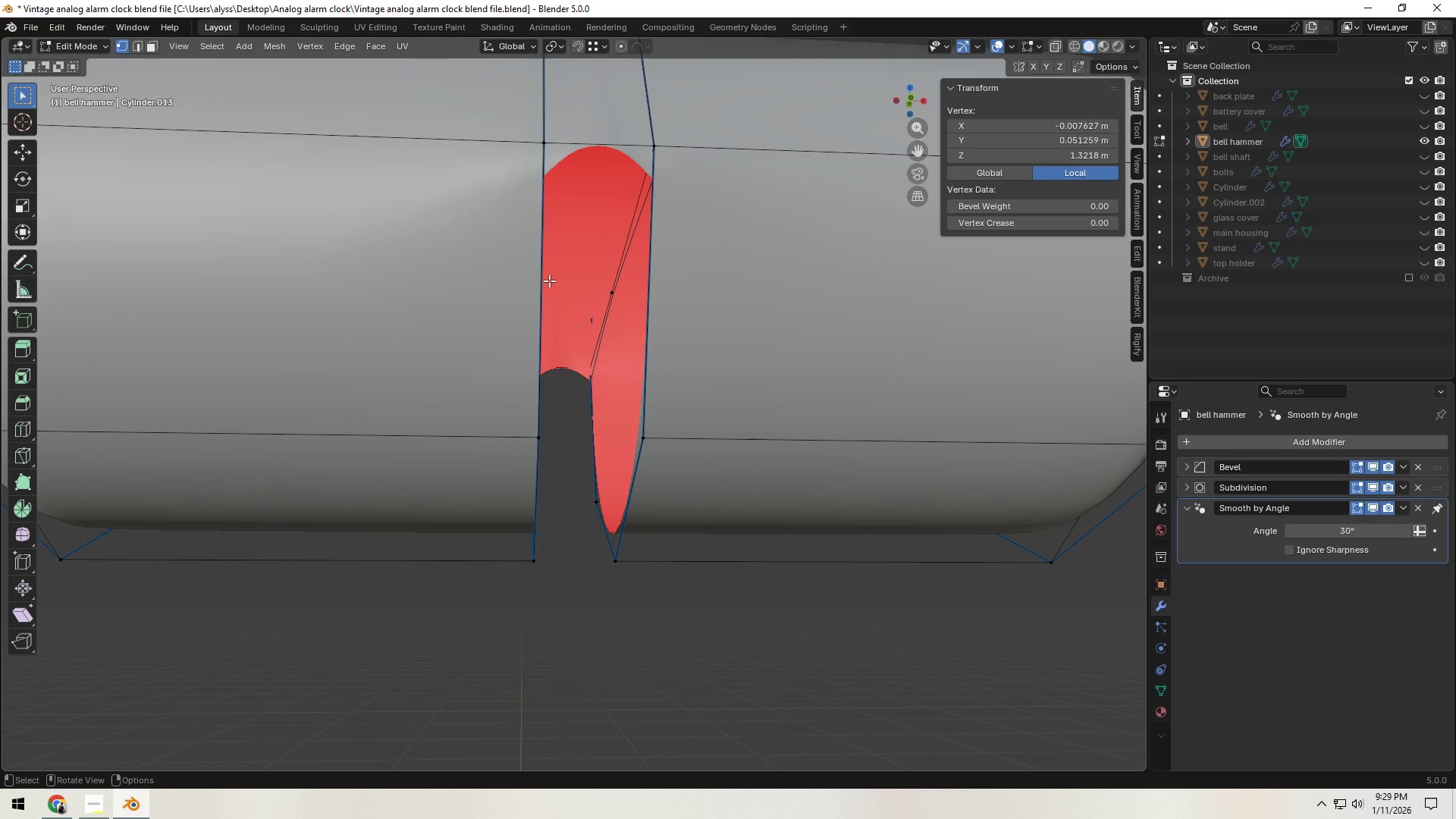 
key(2)
 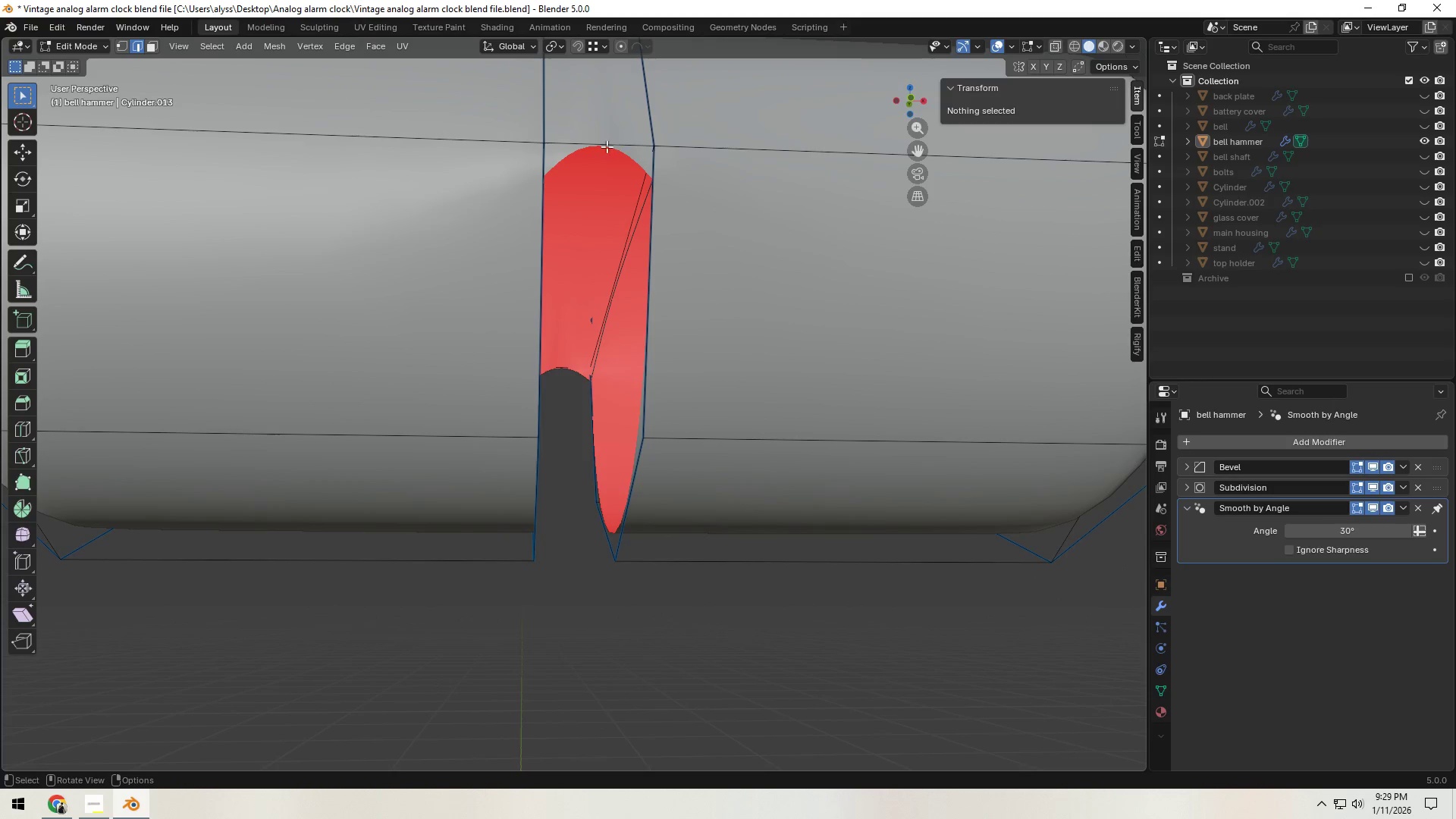 
left_click([607, 146])
 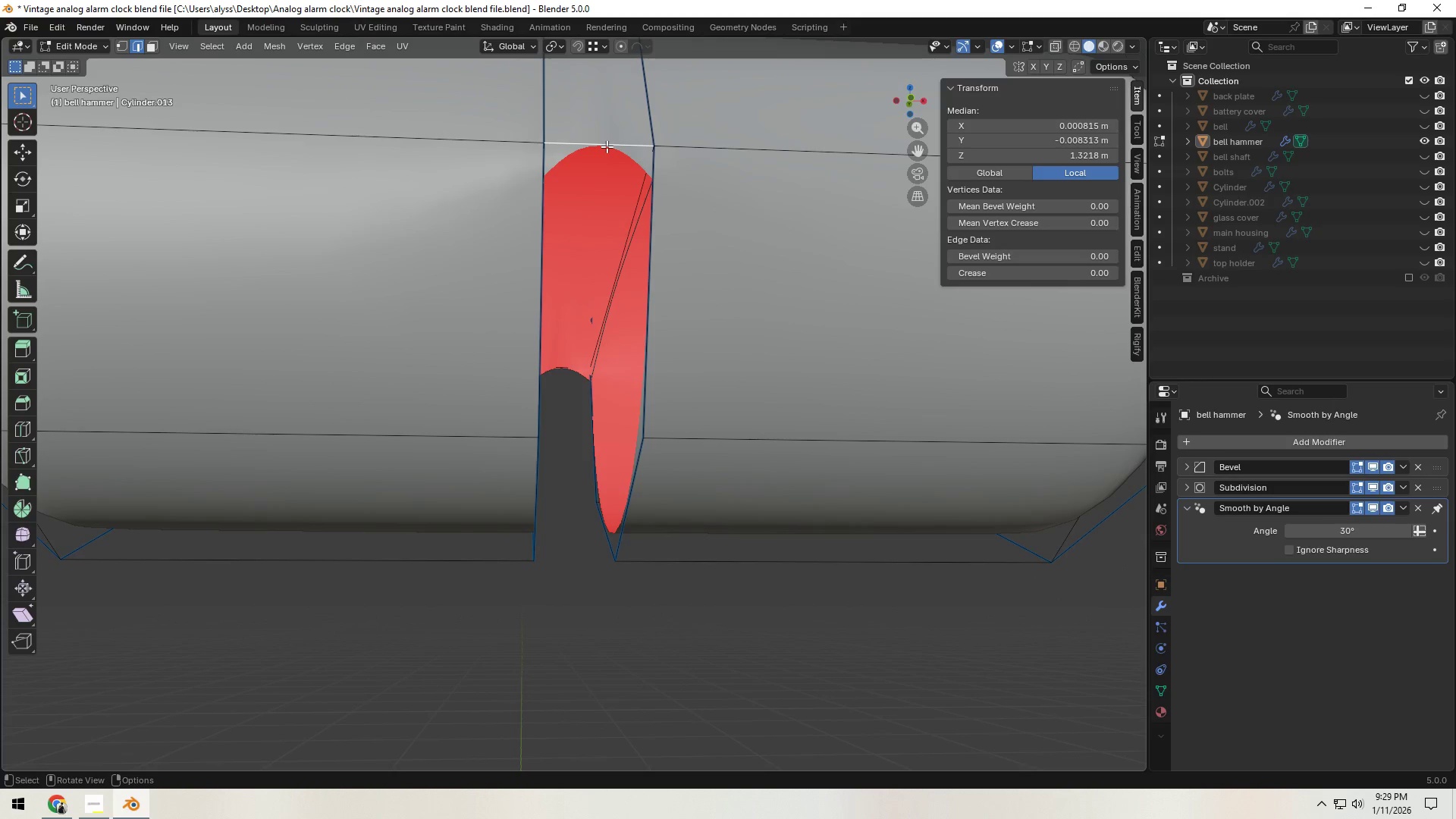 
key(F)
 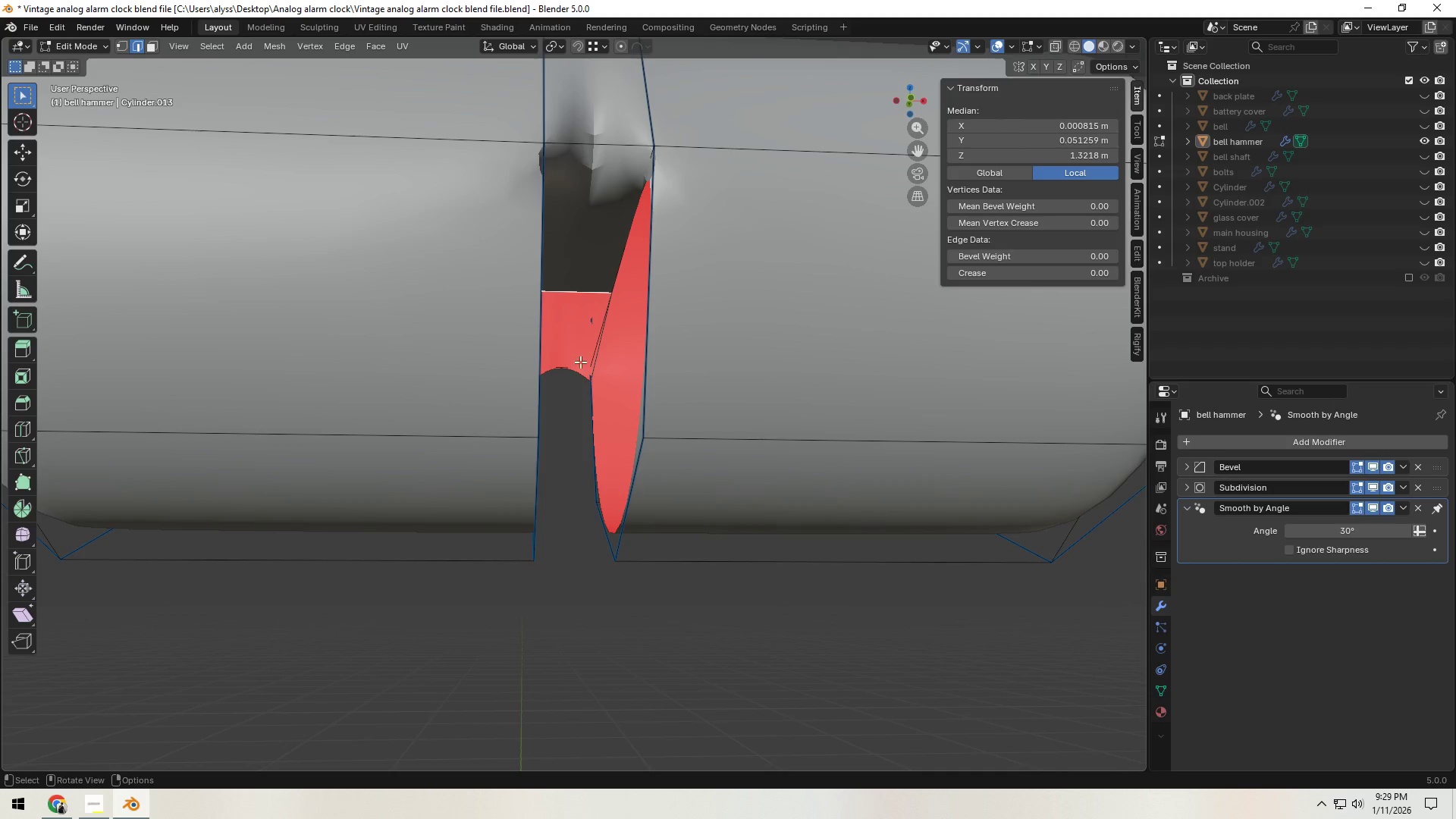 
left_click([572, 374])
 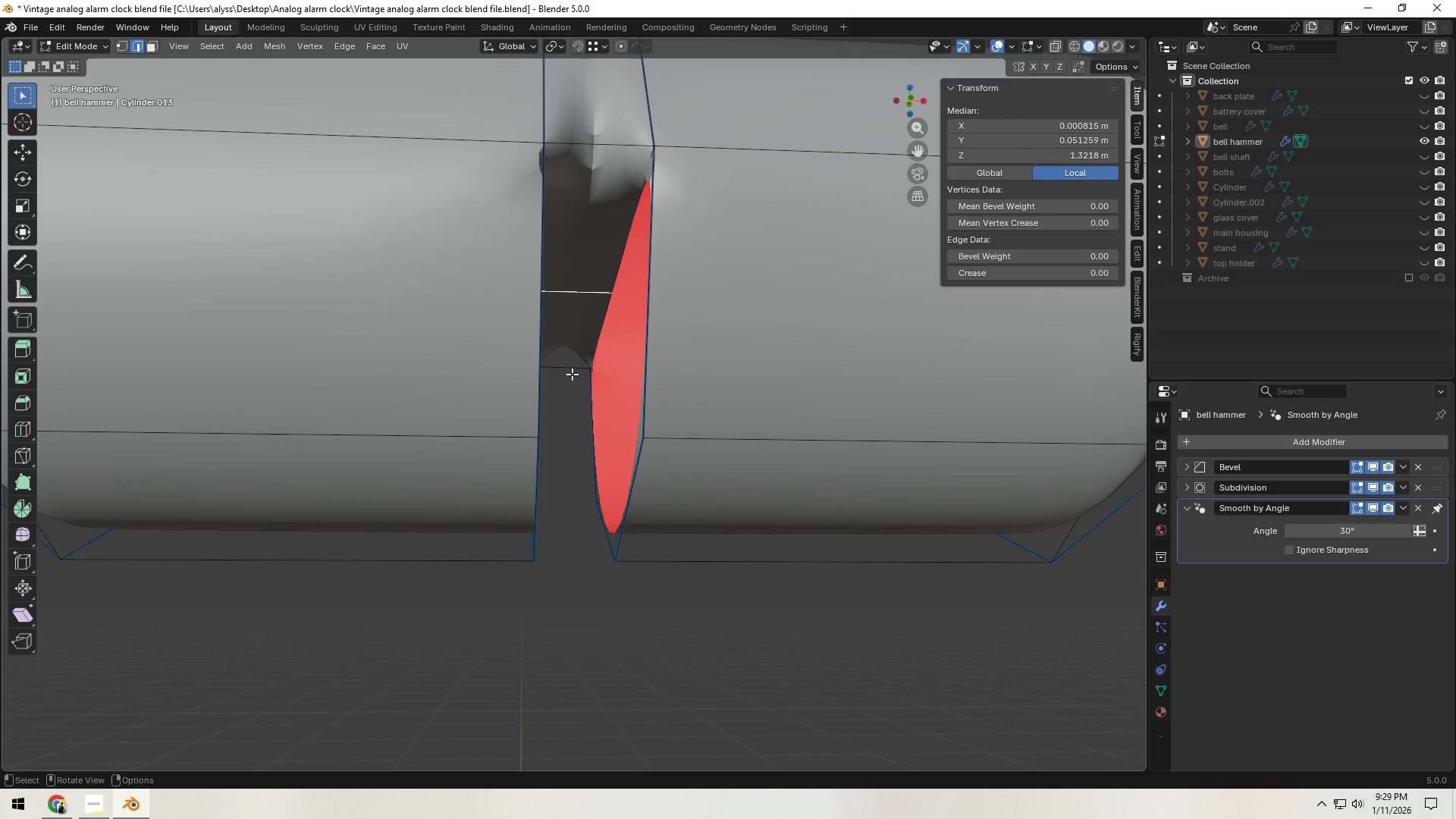 
key(F)
 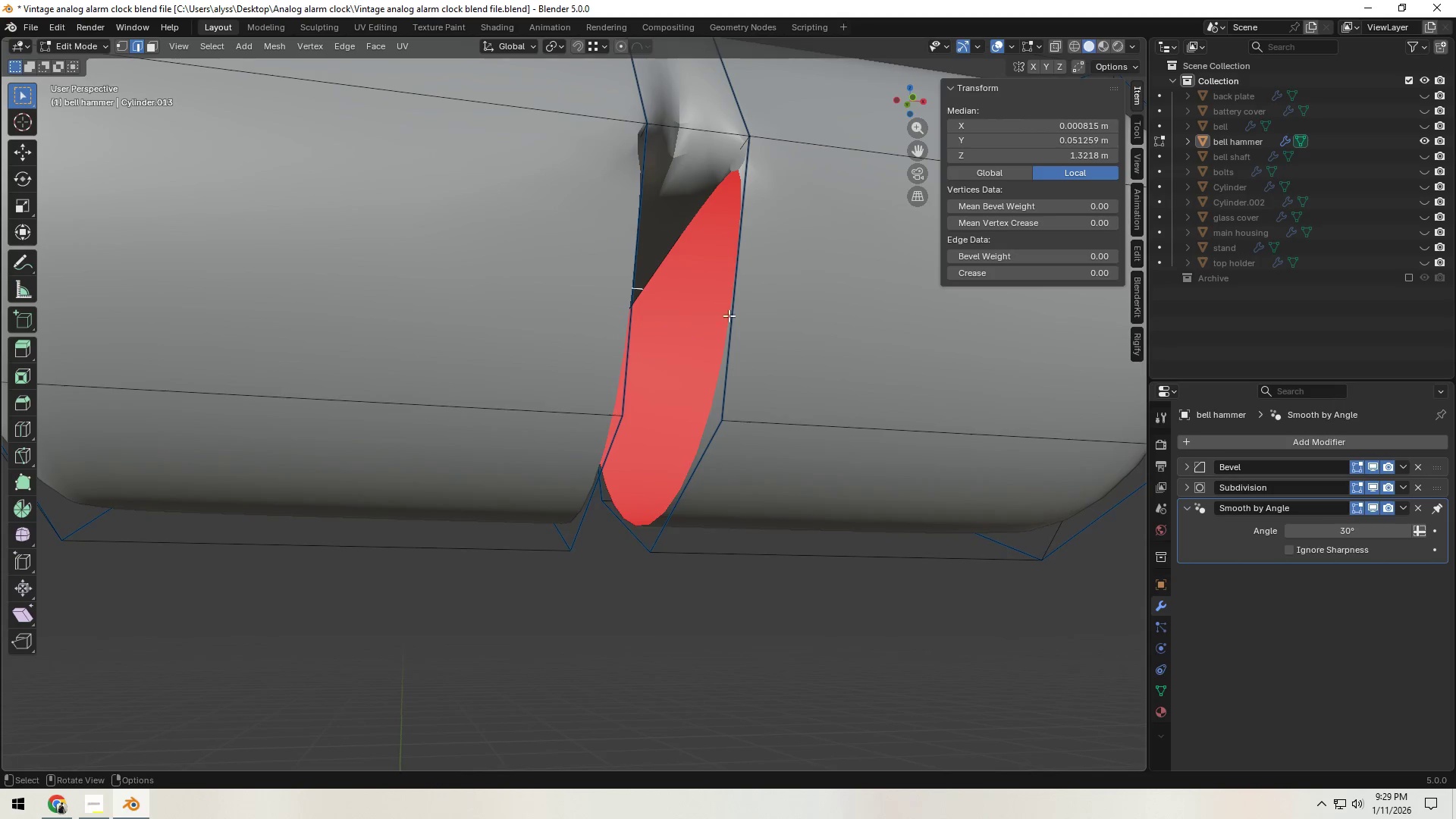 
left_click([740, 304])
 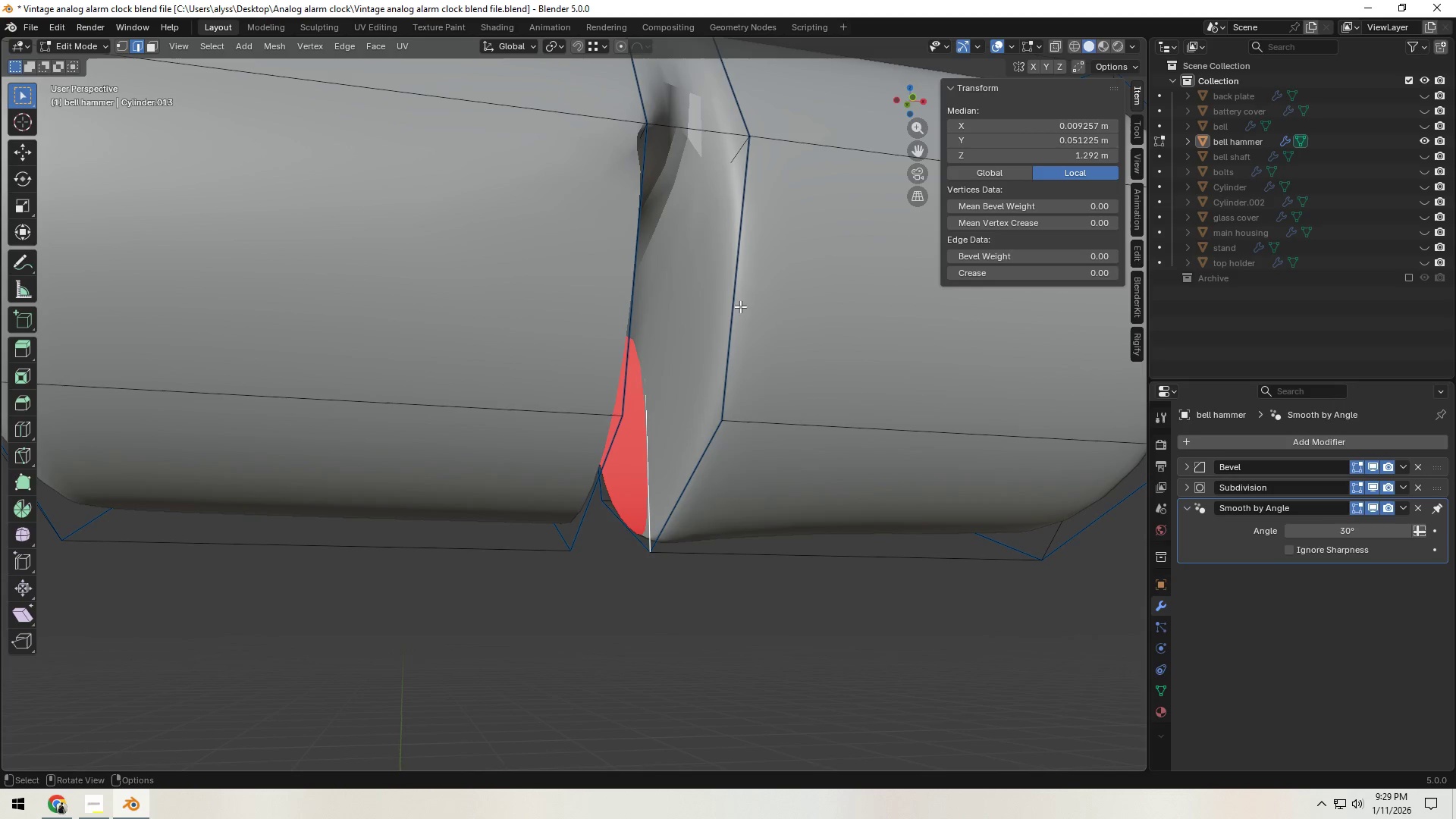 
type(ff)
 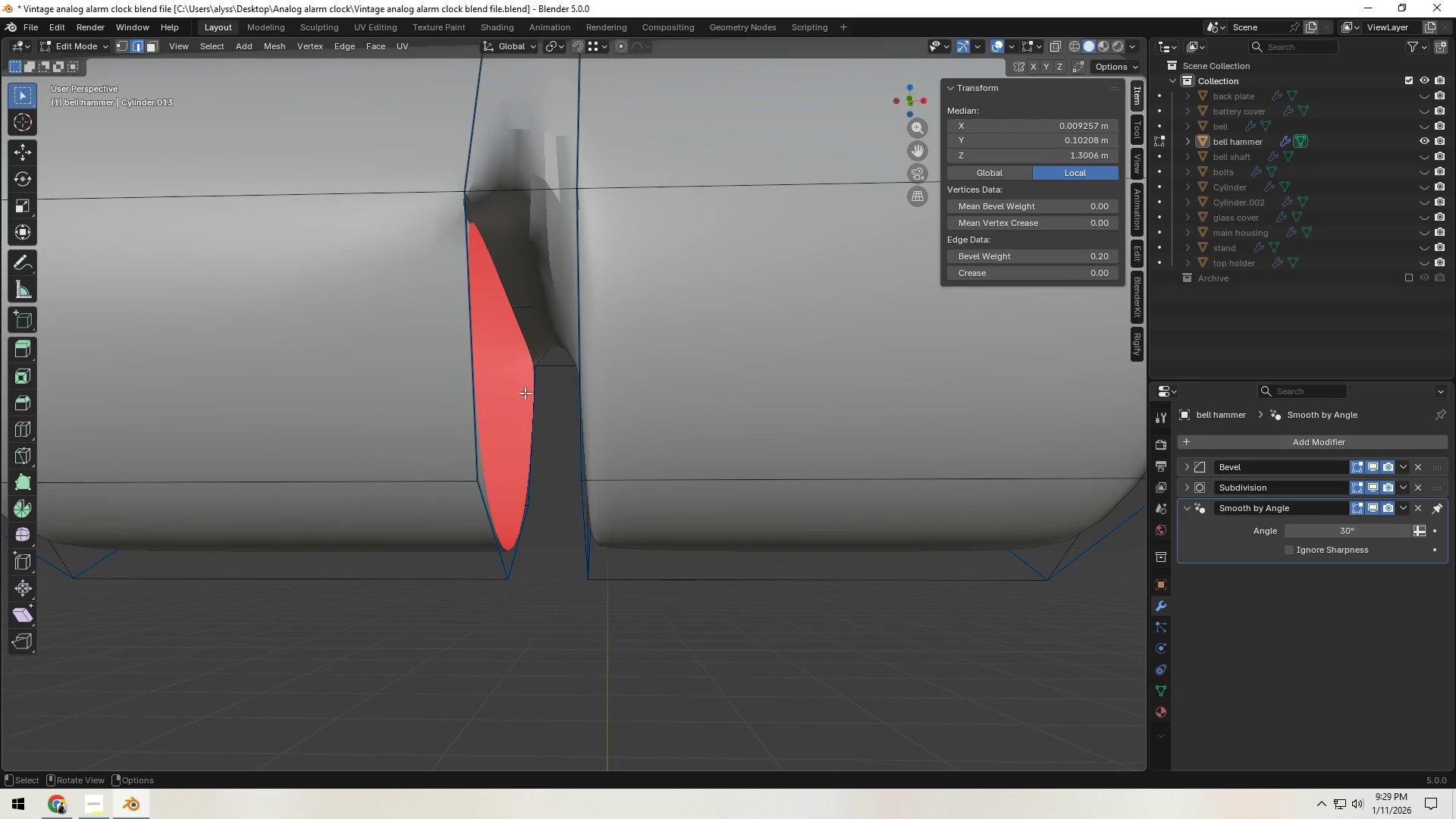 
left_click([461, 369])
 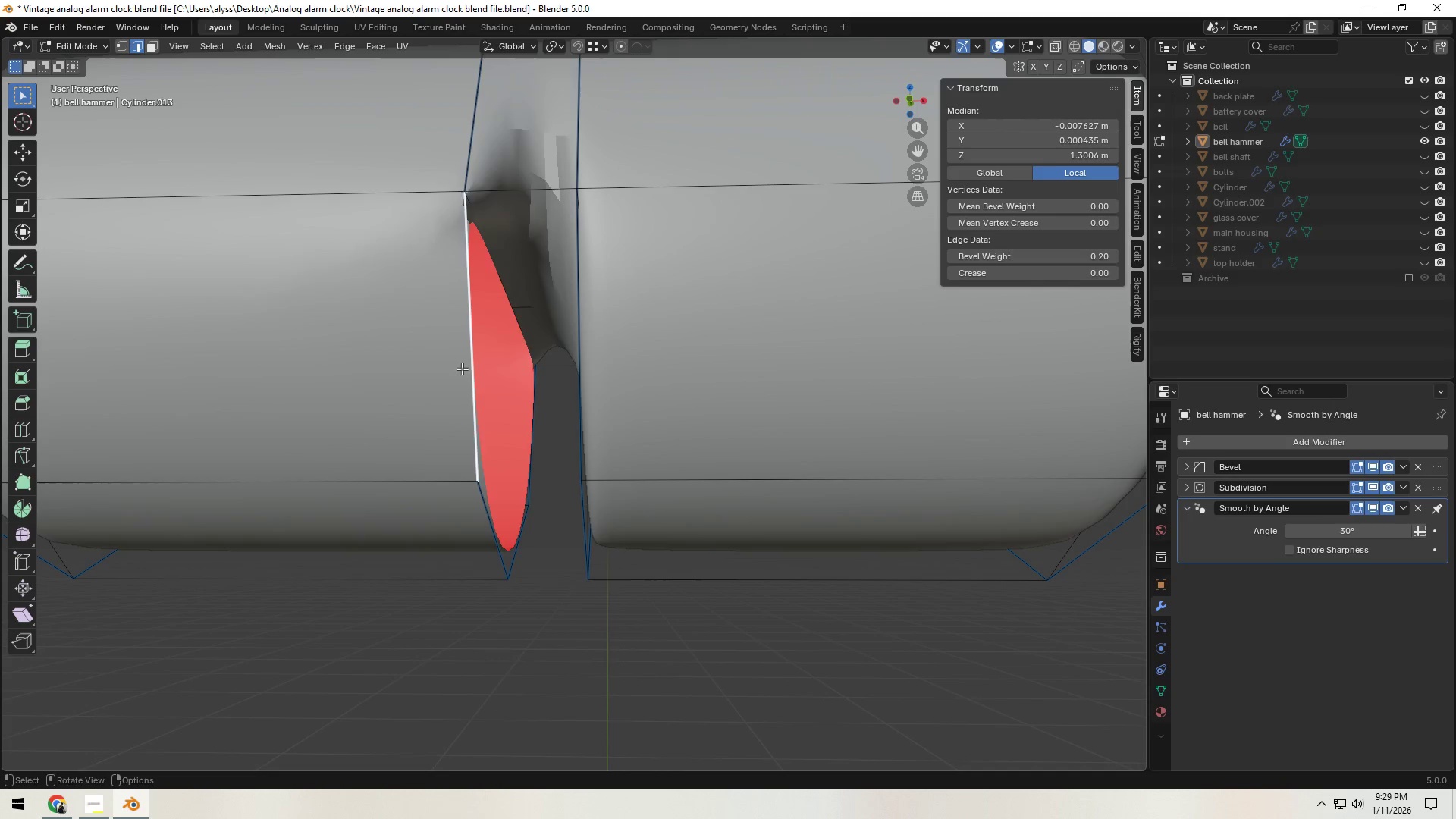 
type(ff)
 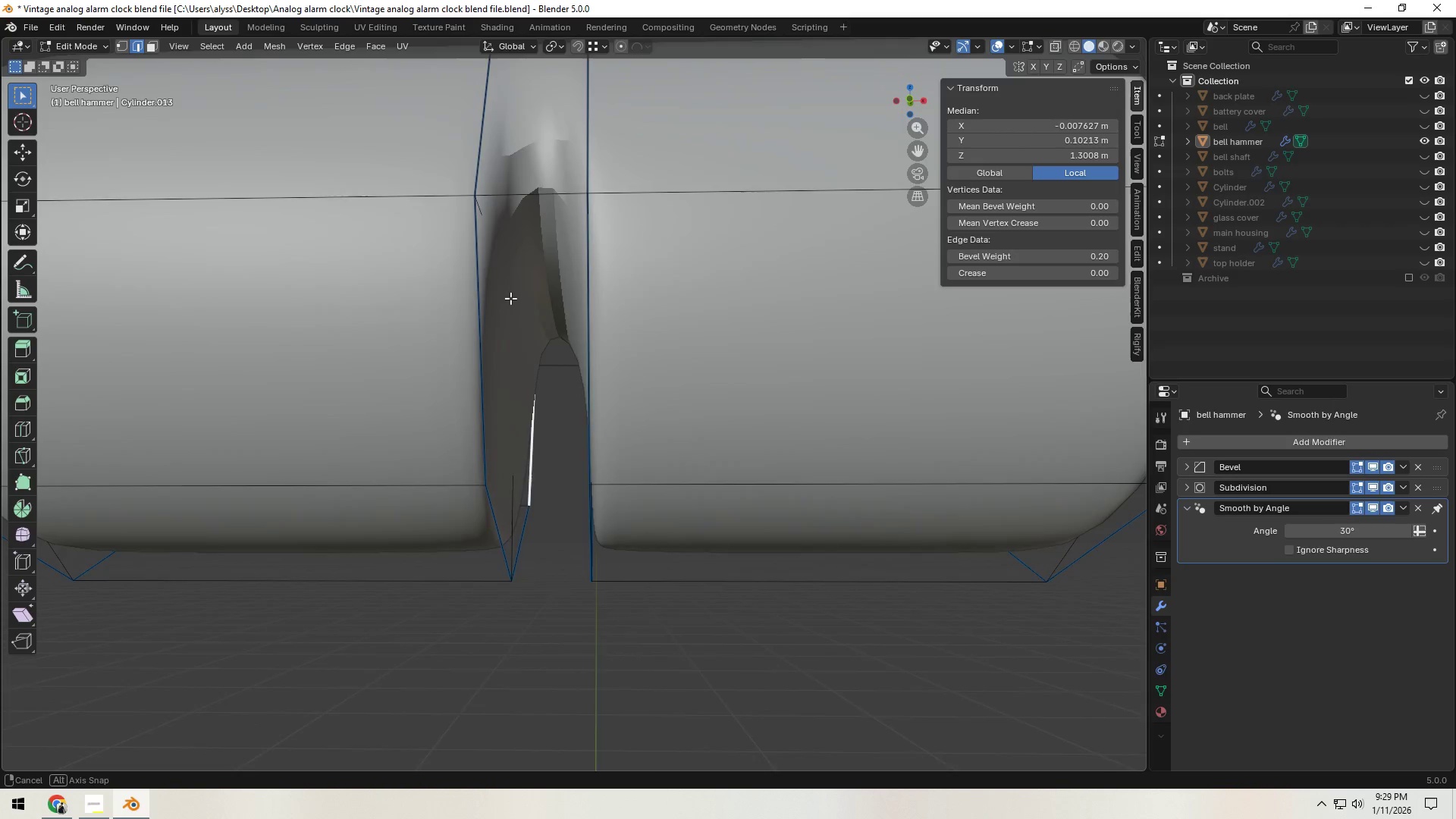 
wait(5.59)
 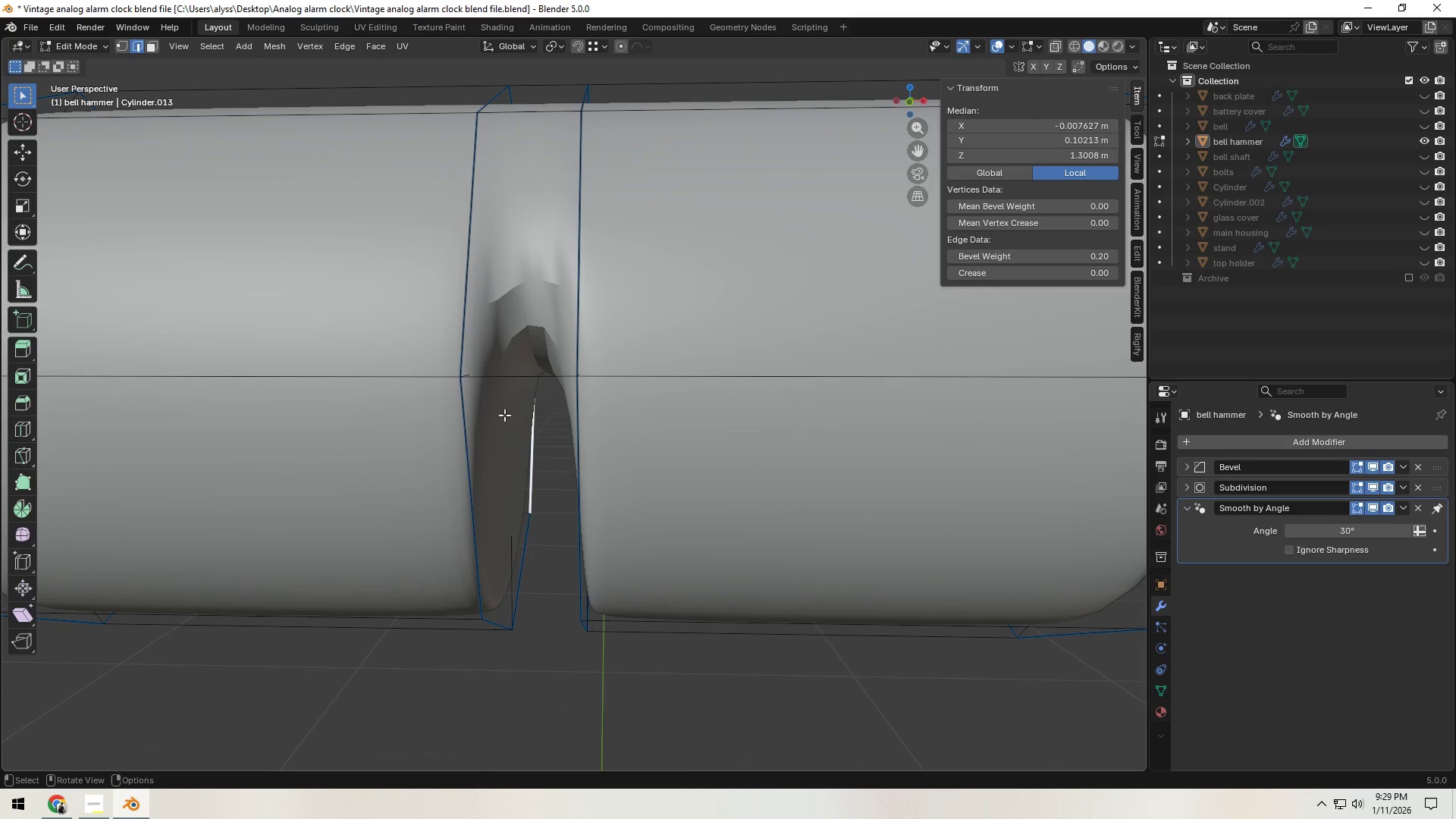 
key(3)
 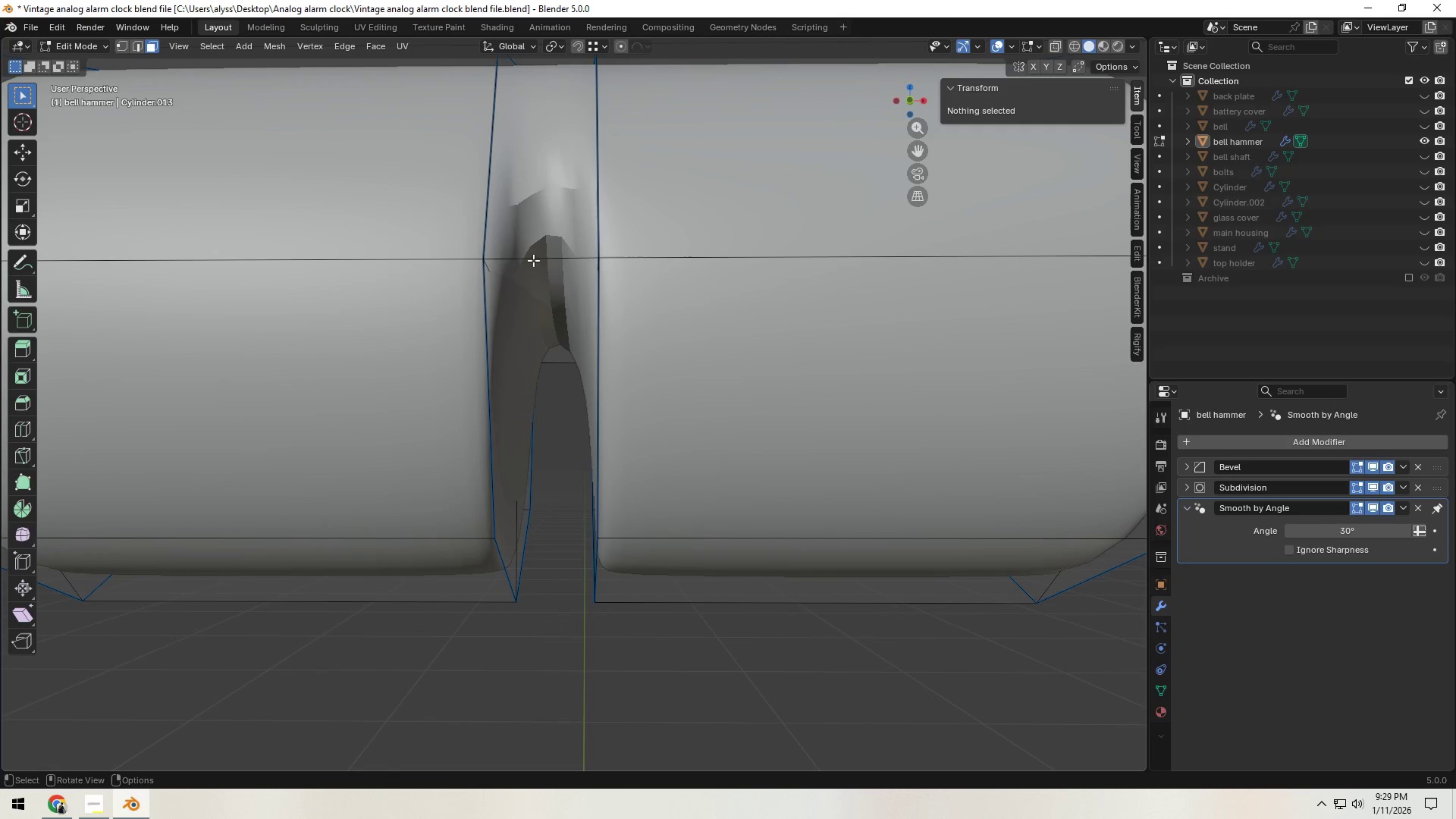 
left_click([533, 260])
 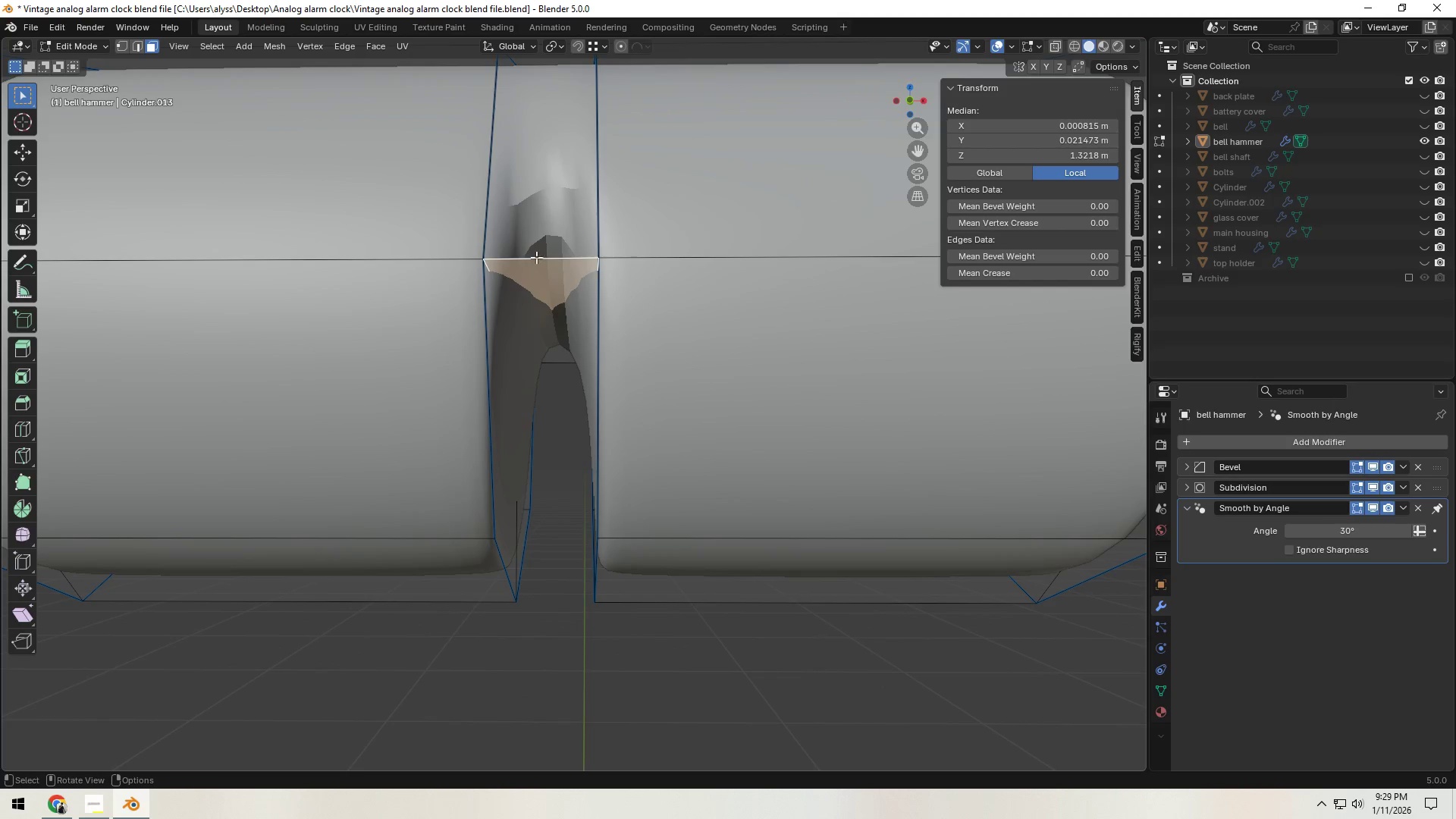 
key(2)
 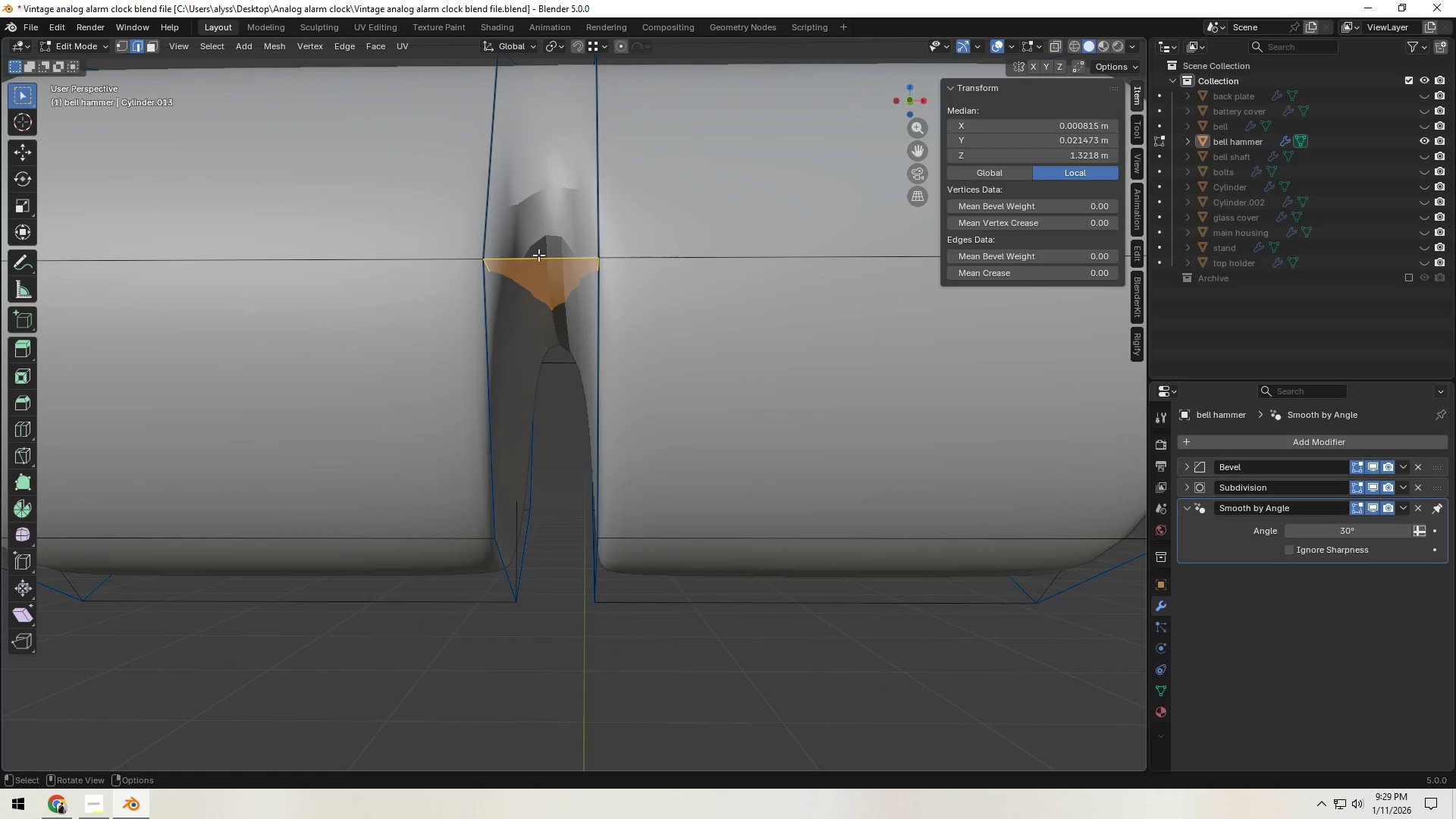 
left_click([538, 255])
 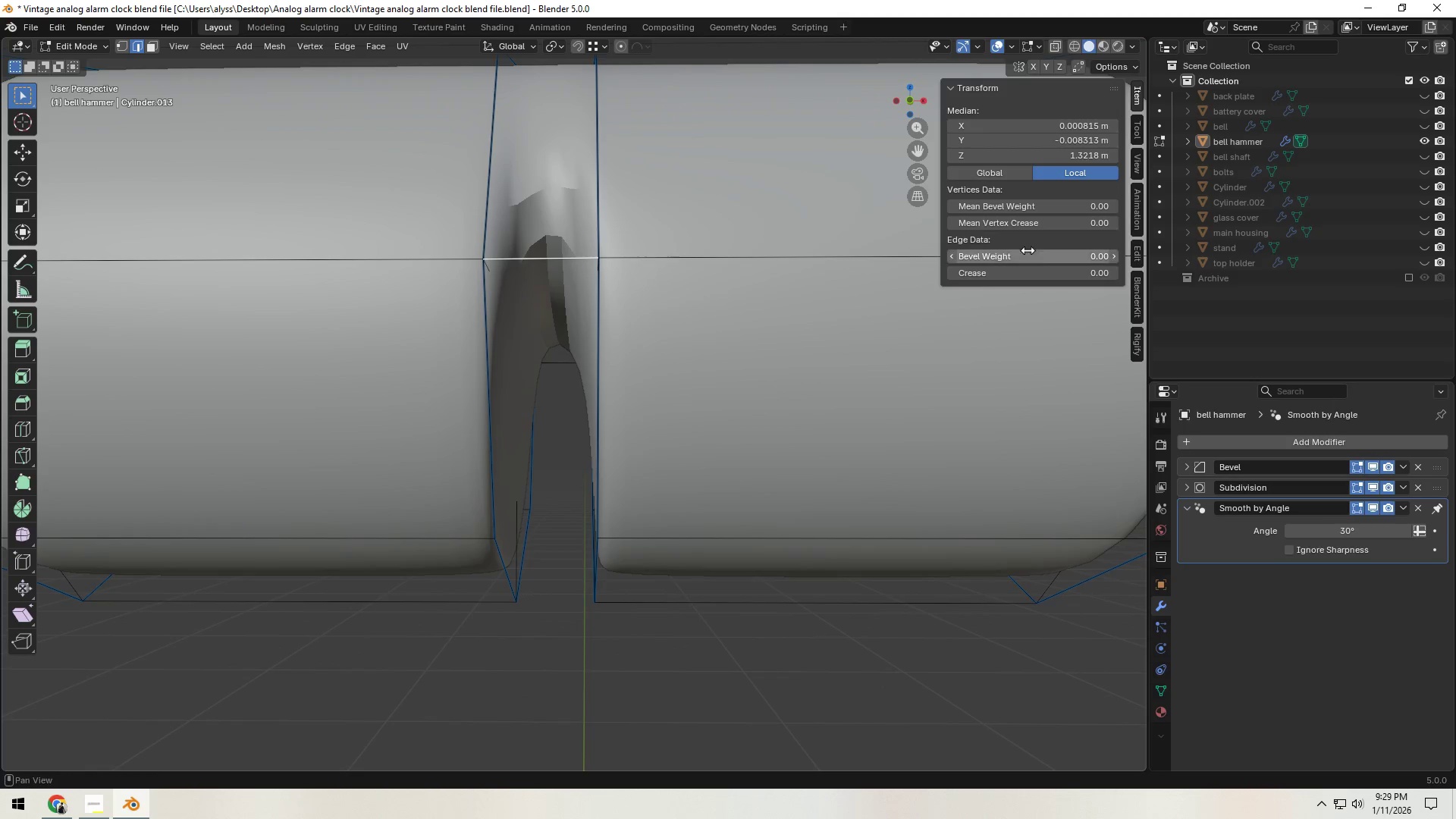 
left_click([1057, 249])
 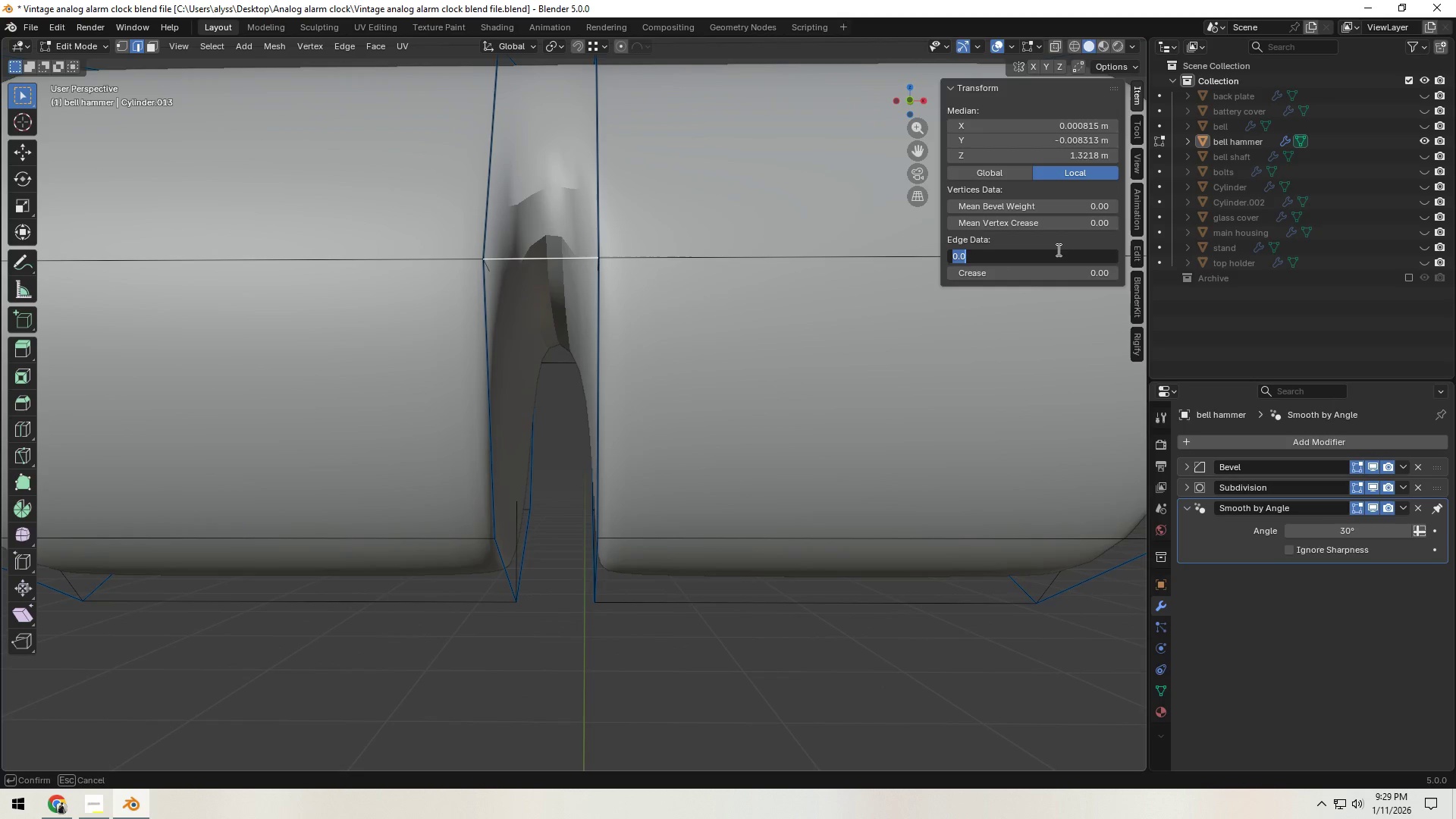 
key(NumpadDecimal)
 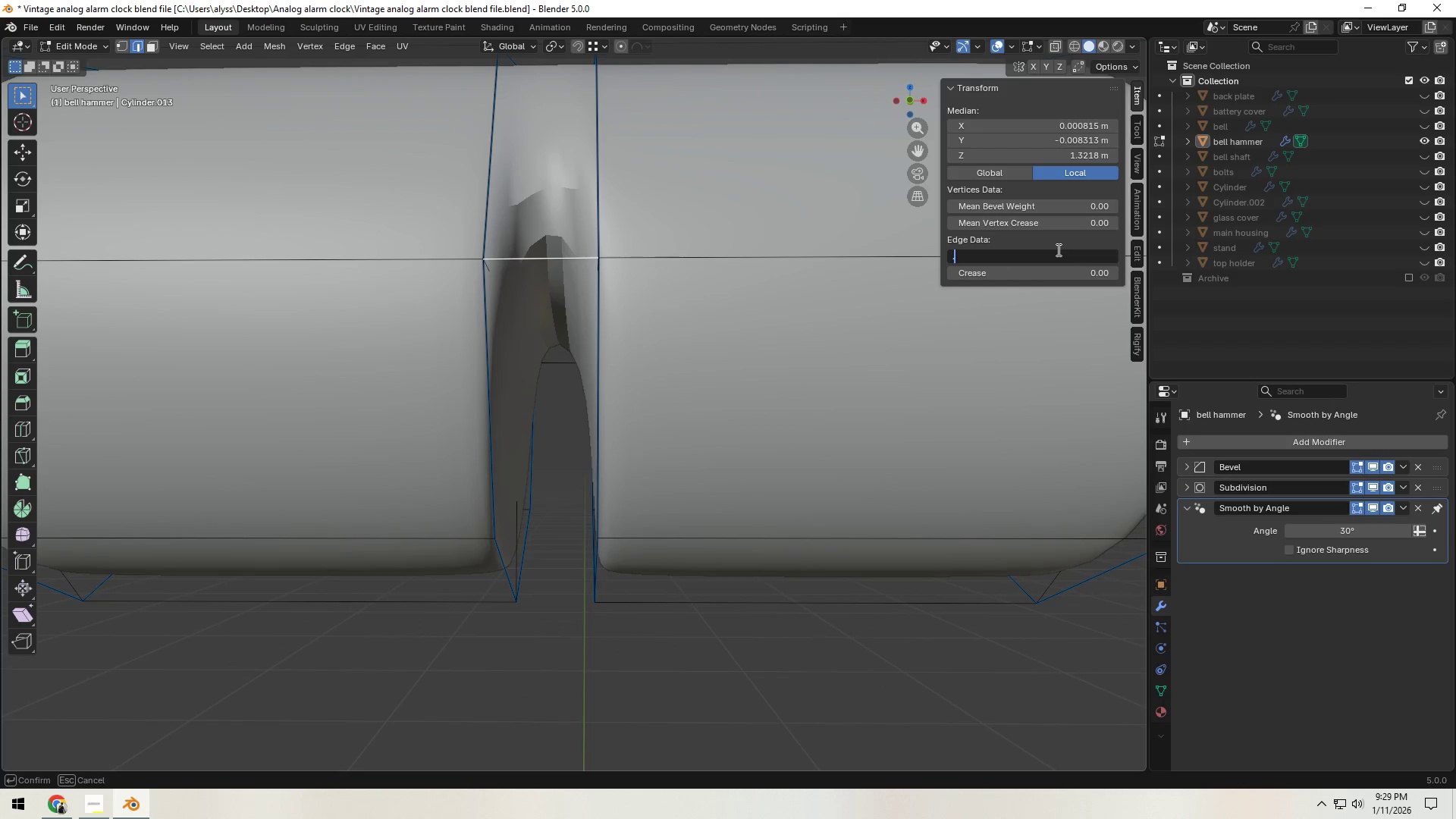 
key(Numpad2)
 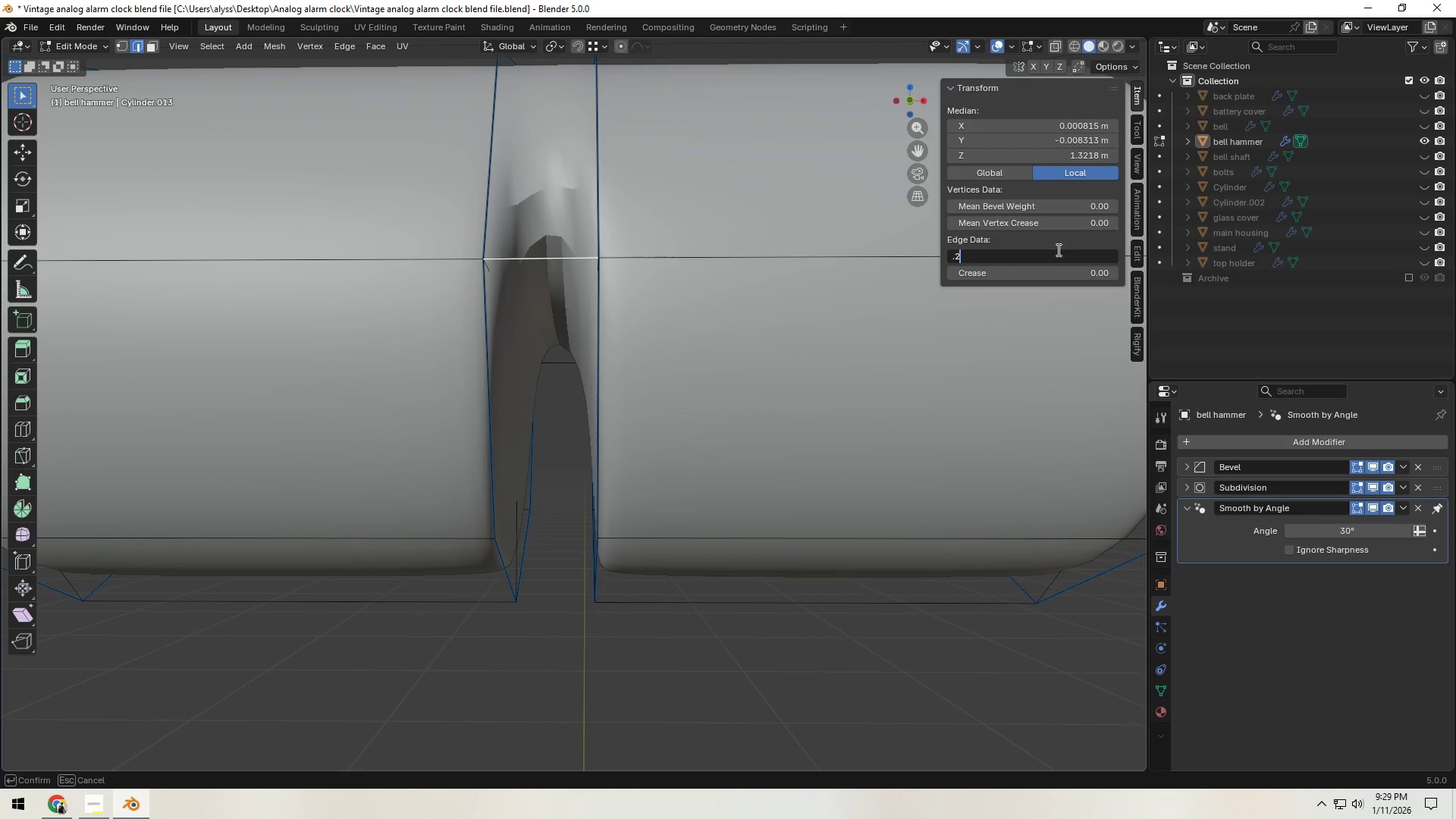 
key(NumpadEnter)
 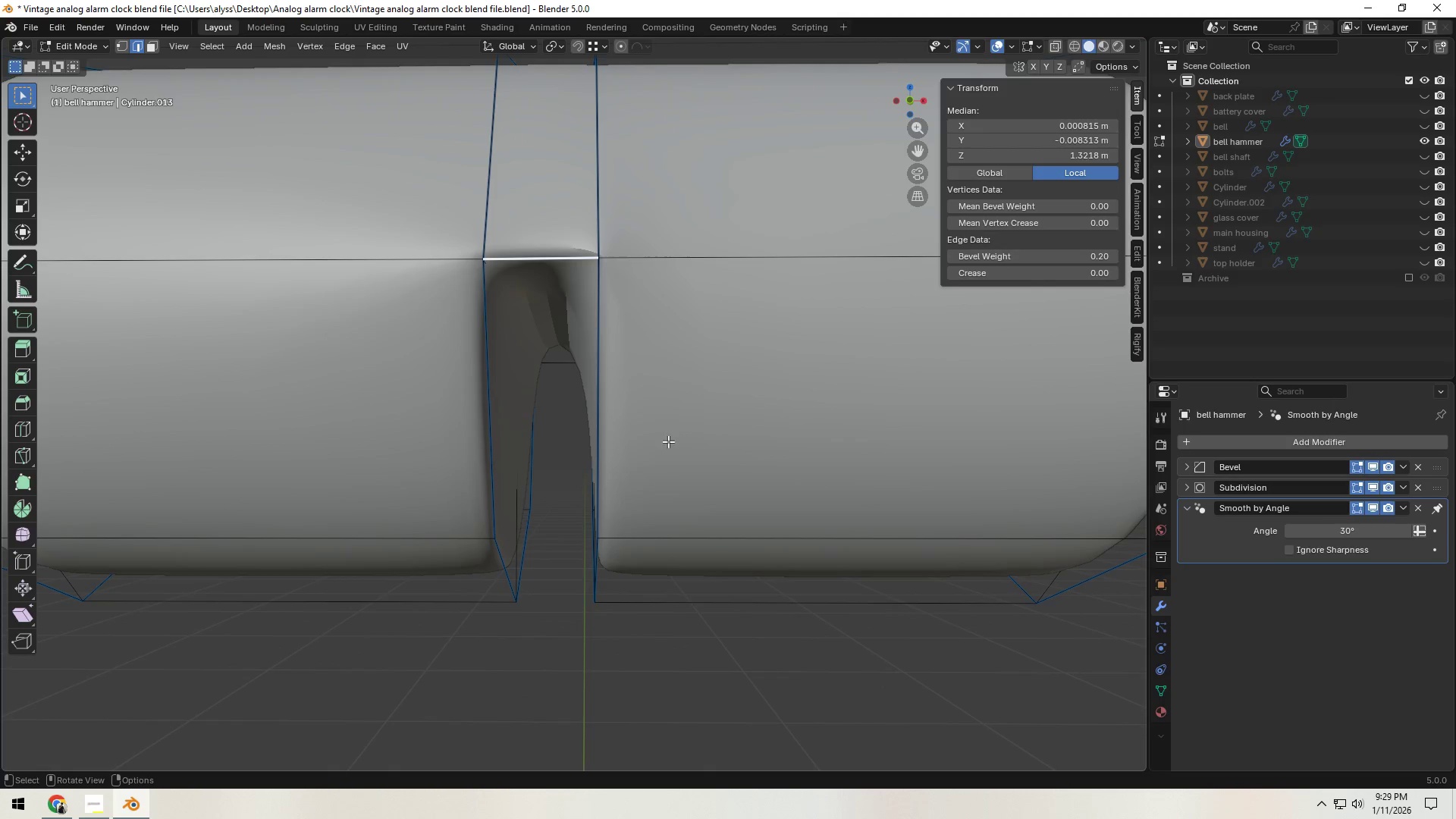 
left_click([683, 673])
 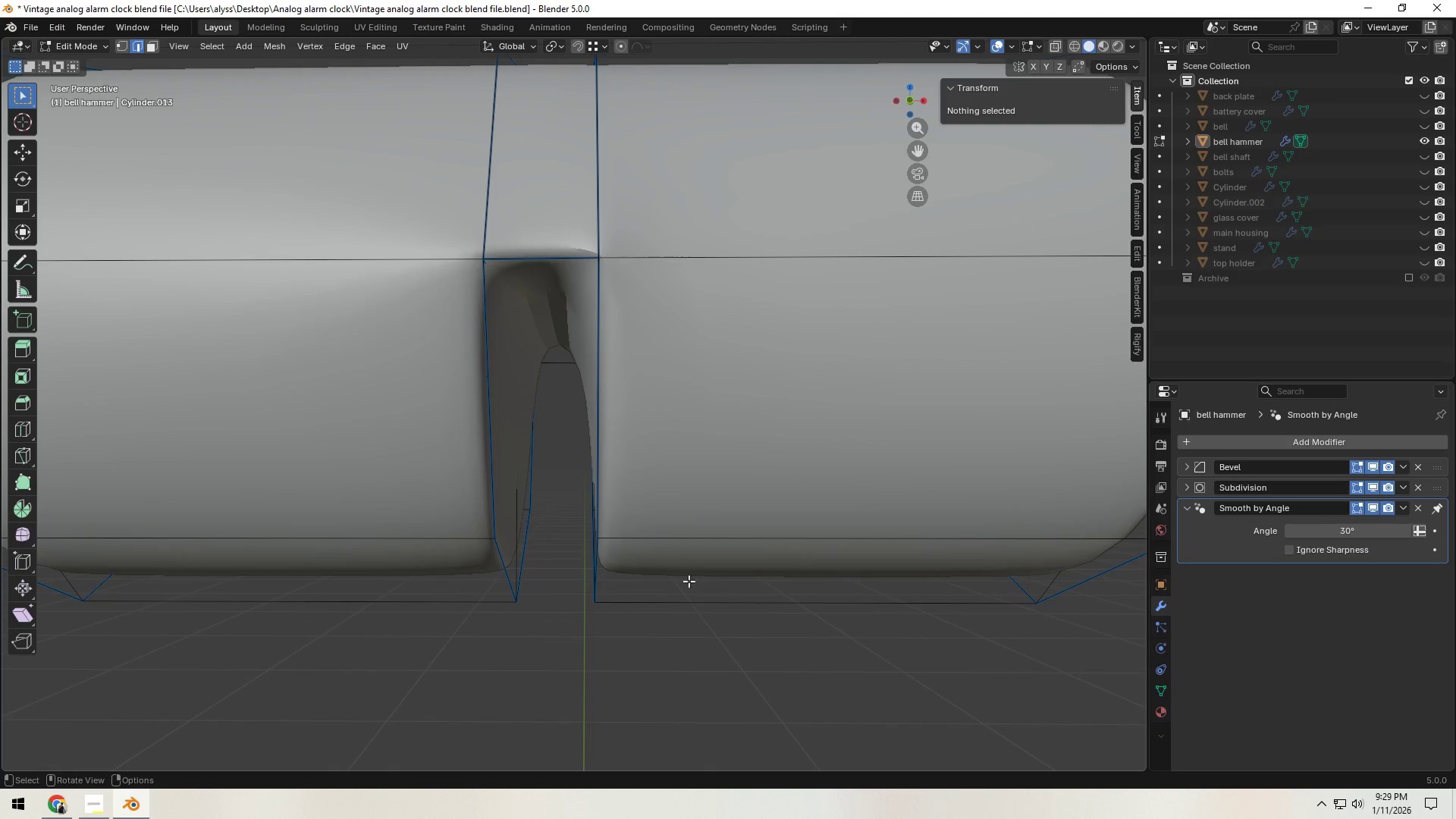 
scroll: coordinate [692, 513], scroll_direction: down, amount: 3.0
 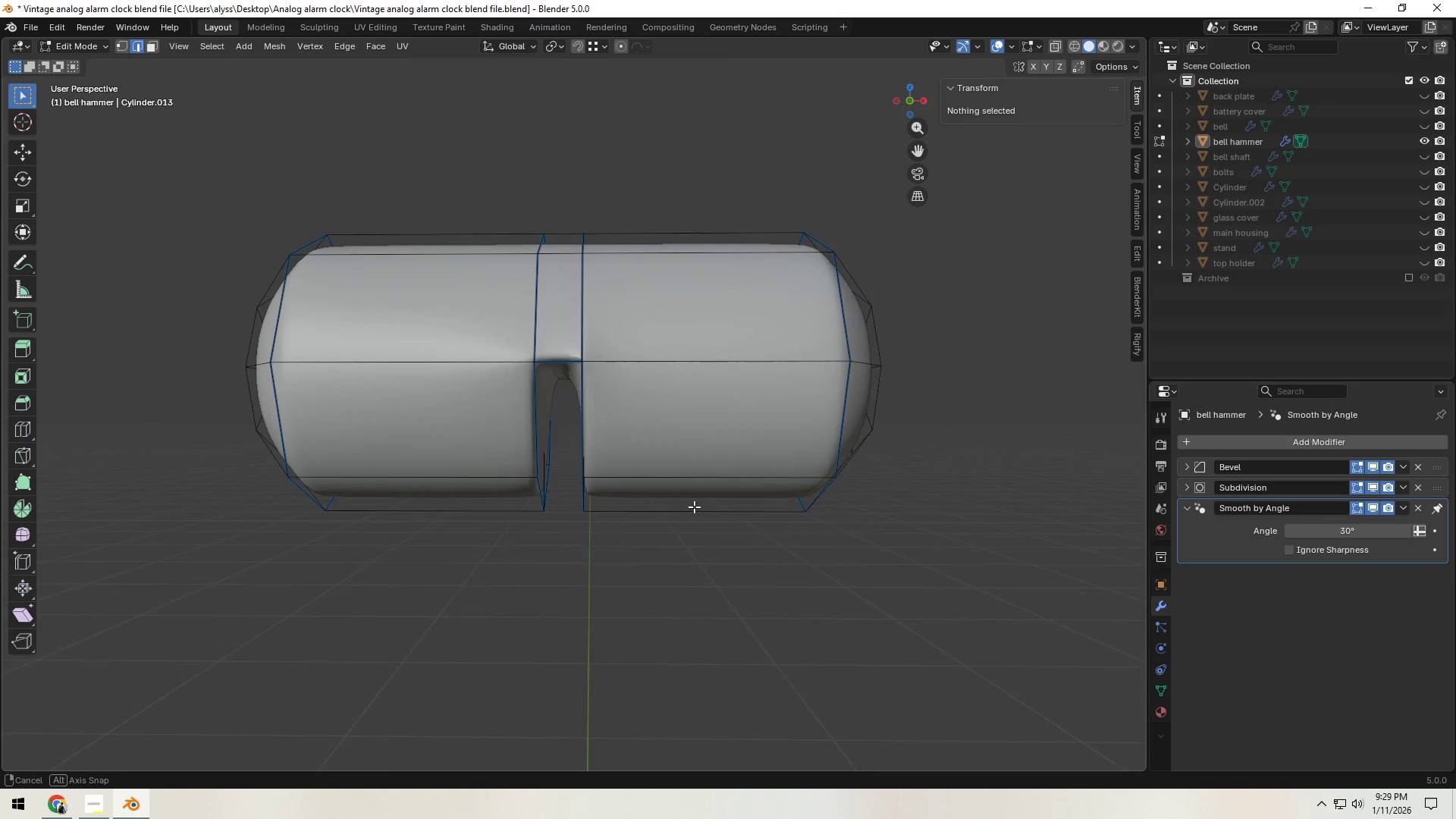 
key(Tab)
 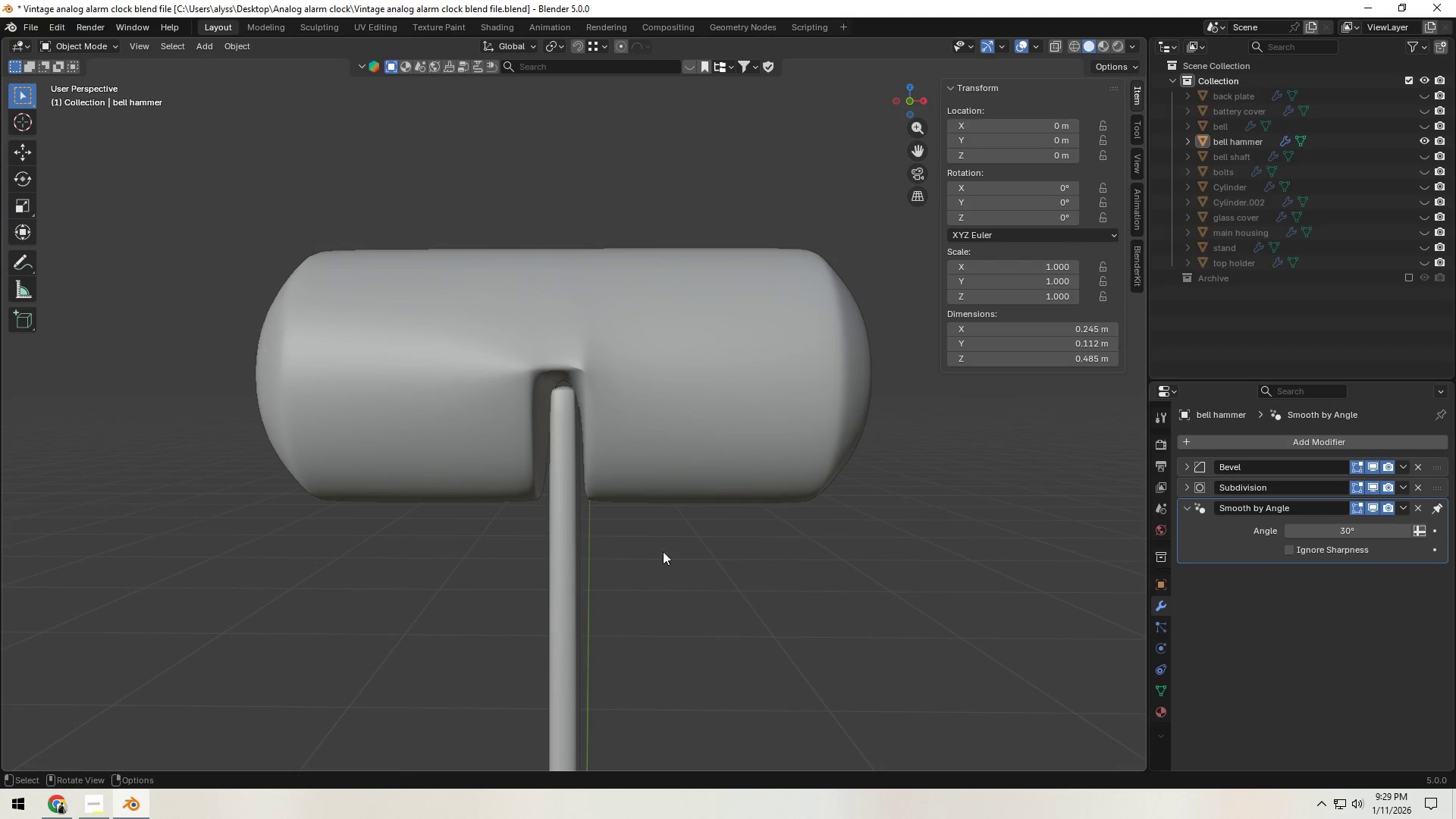 
left_click([676, 595])
 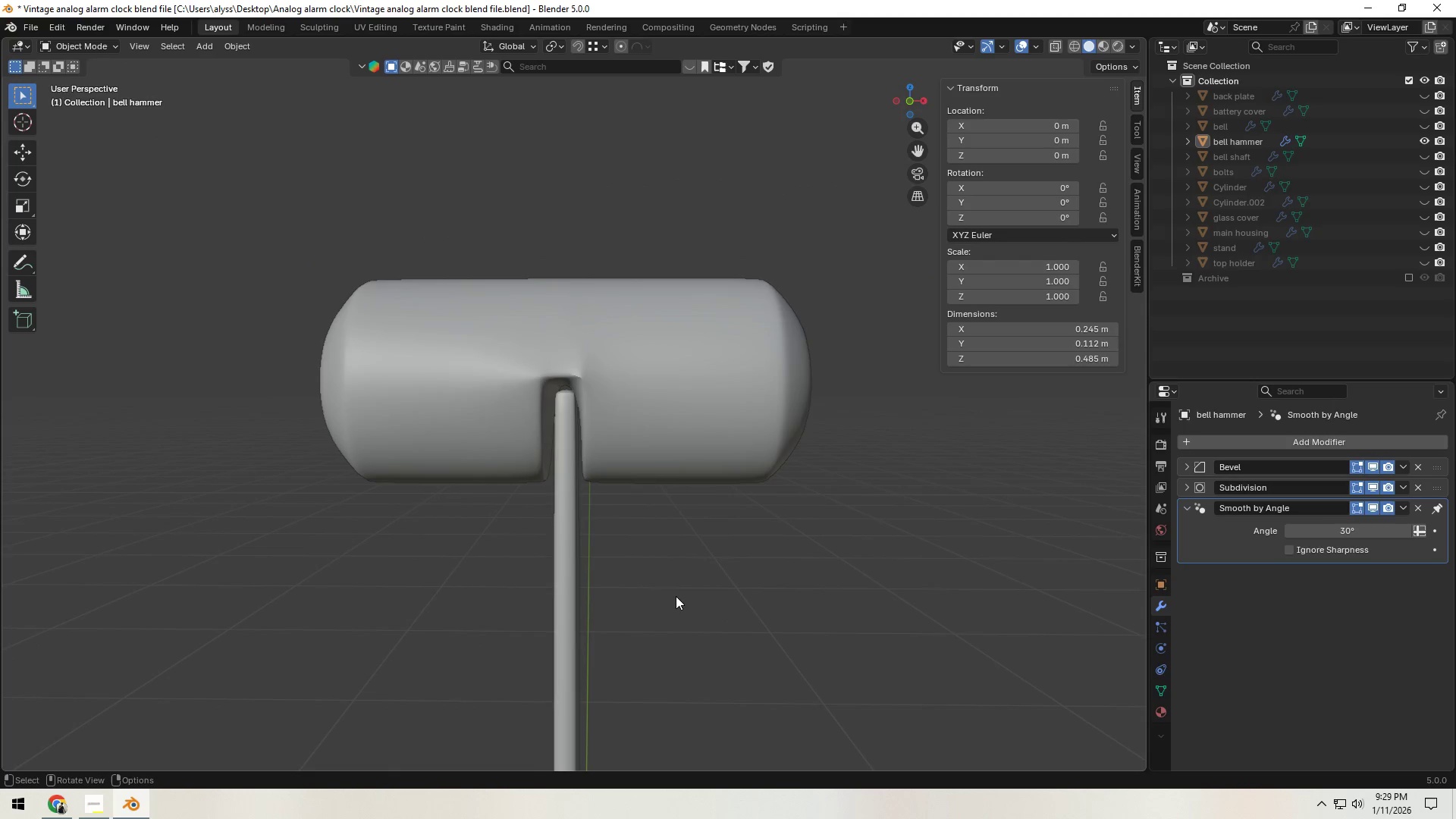 
scroll: coordinate [676, 596], scroll_direction: down, amount: 1.0
 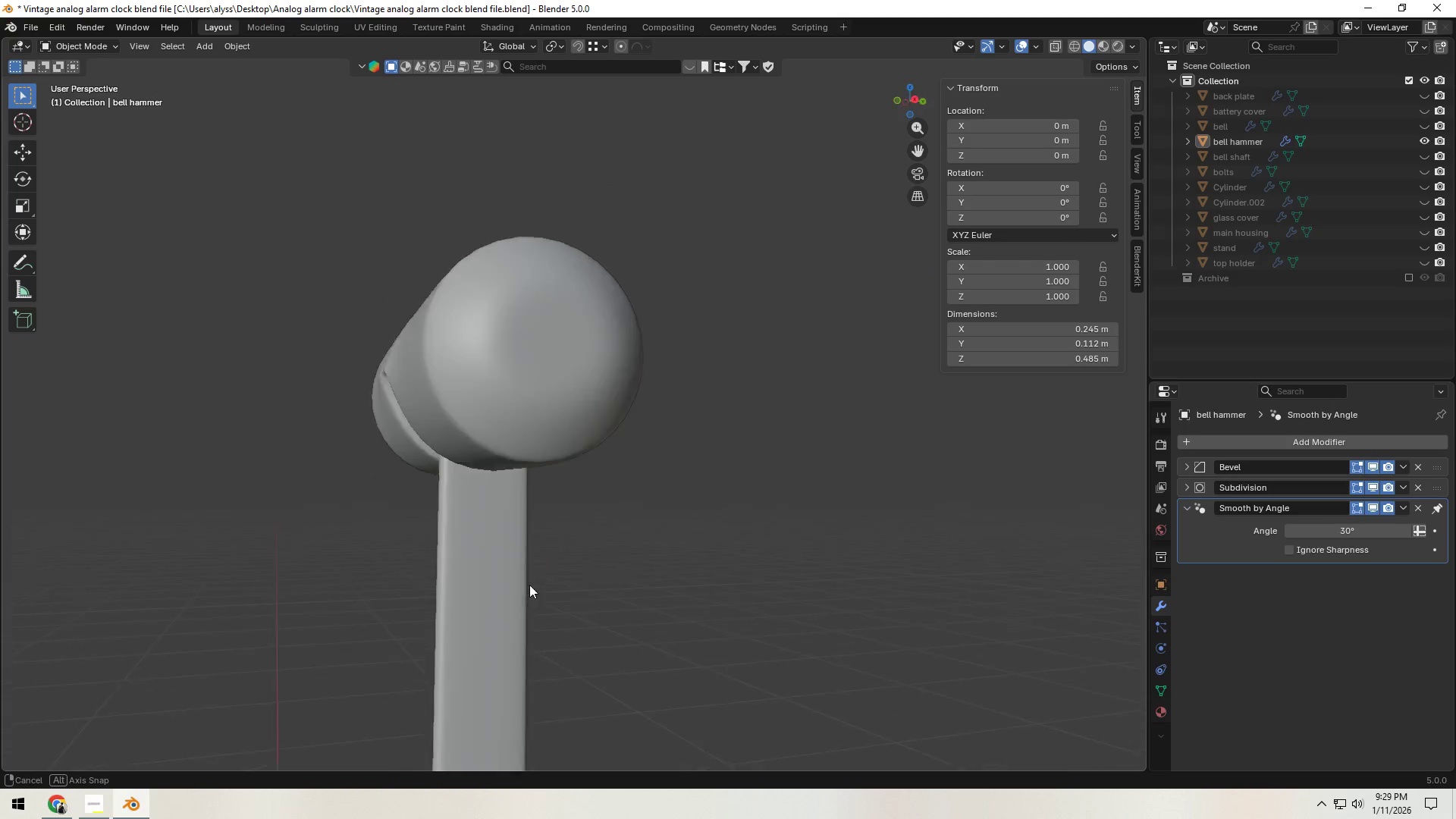 
key(Tab)
 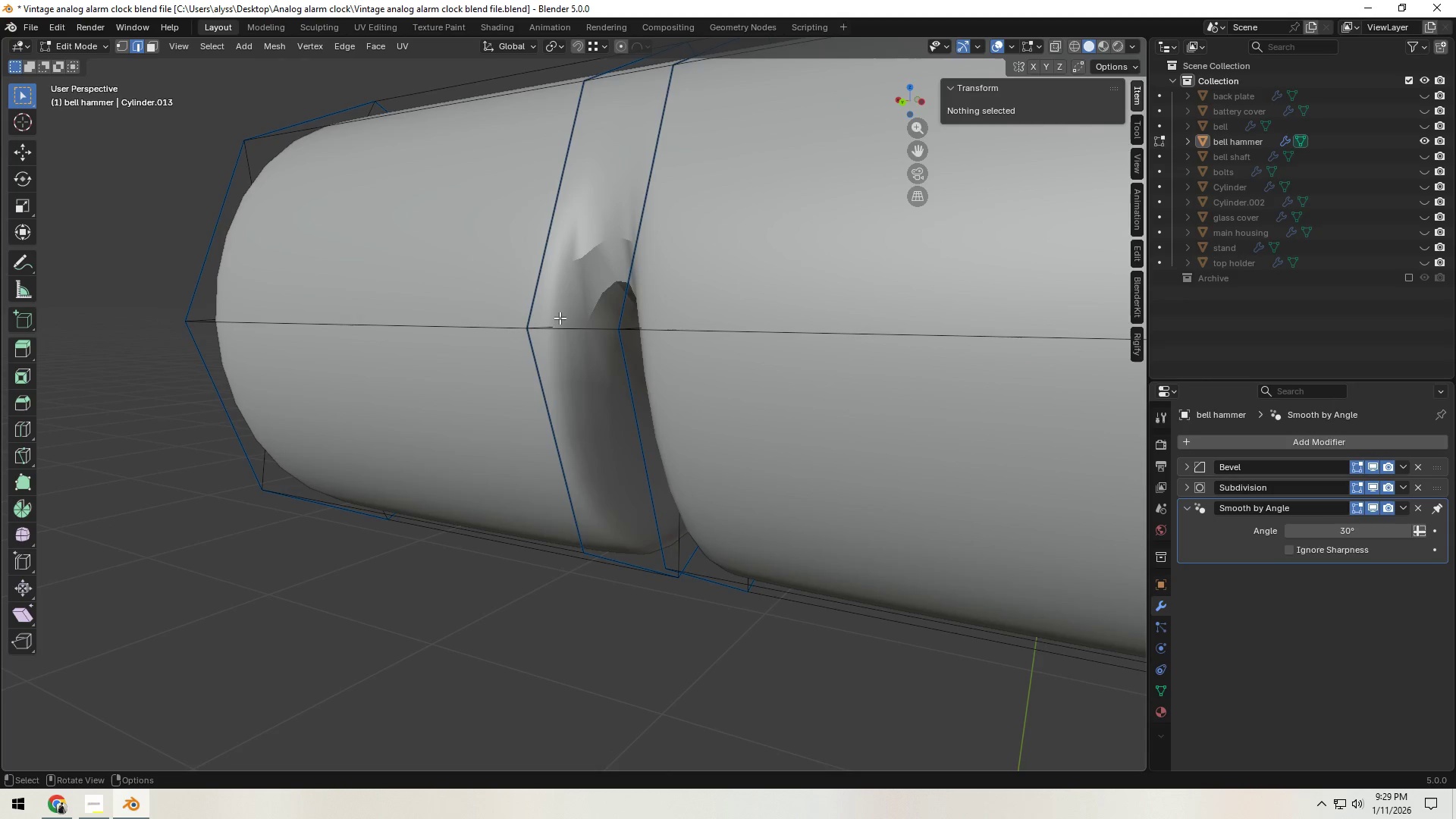 
scroll: coordinate [606, 429], scroll_direction: up, amount: 6.0
 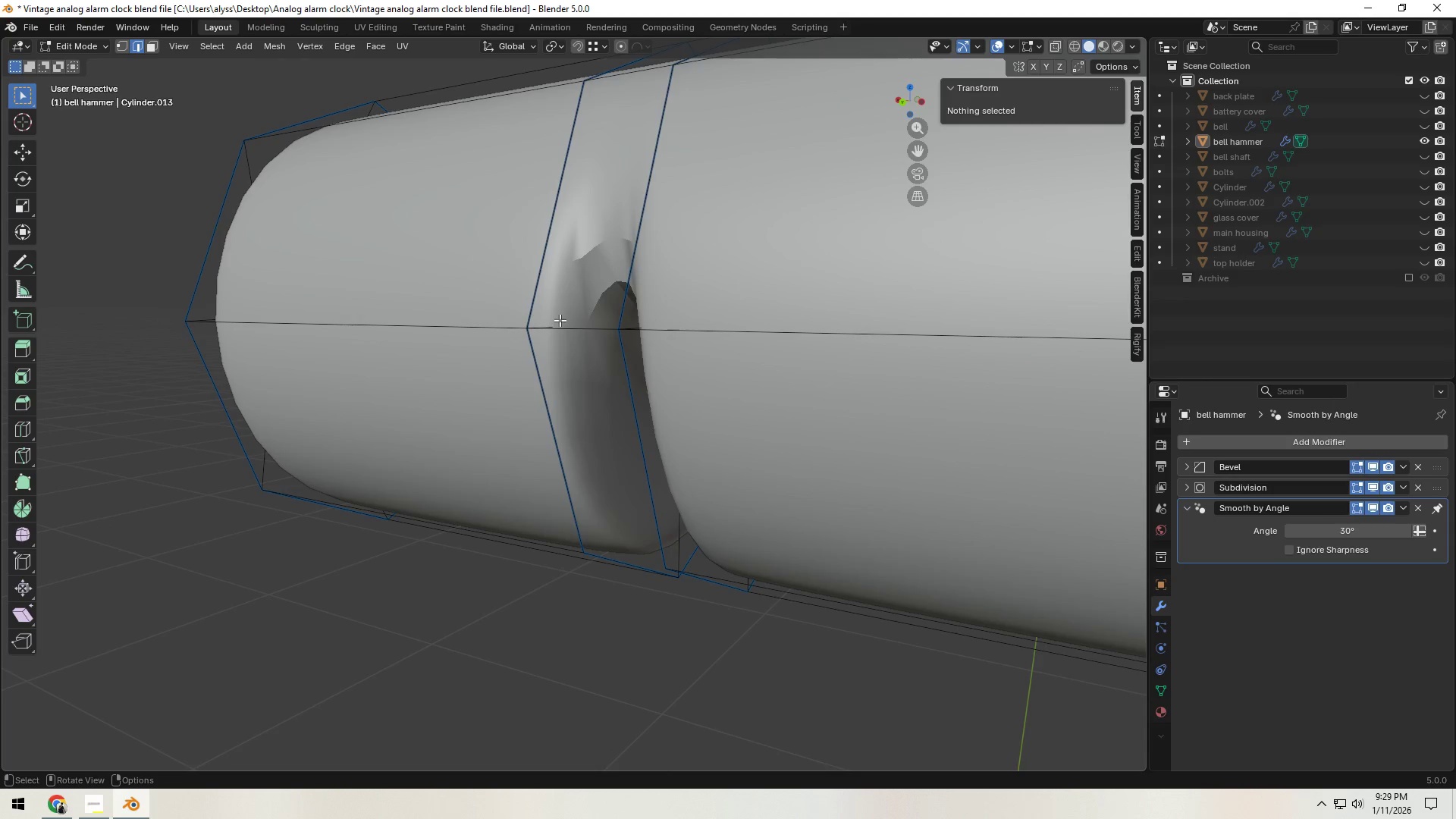 
left_click([560, 330])
 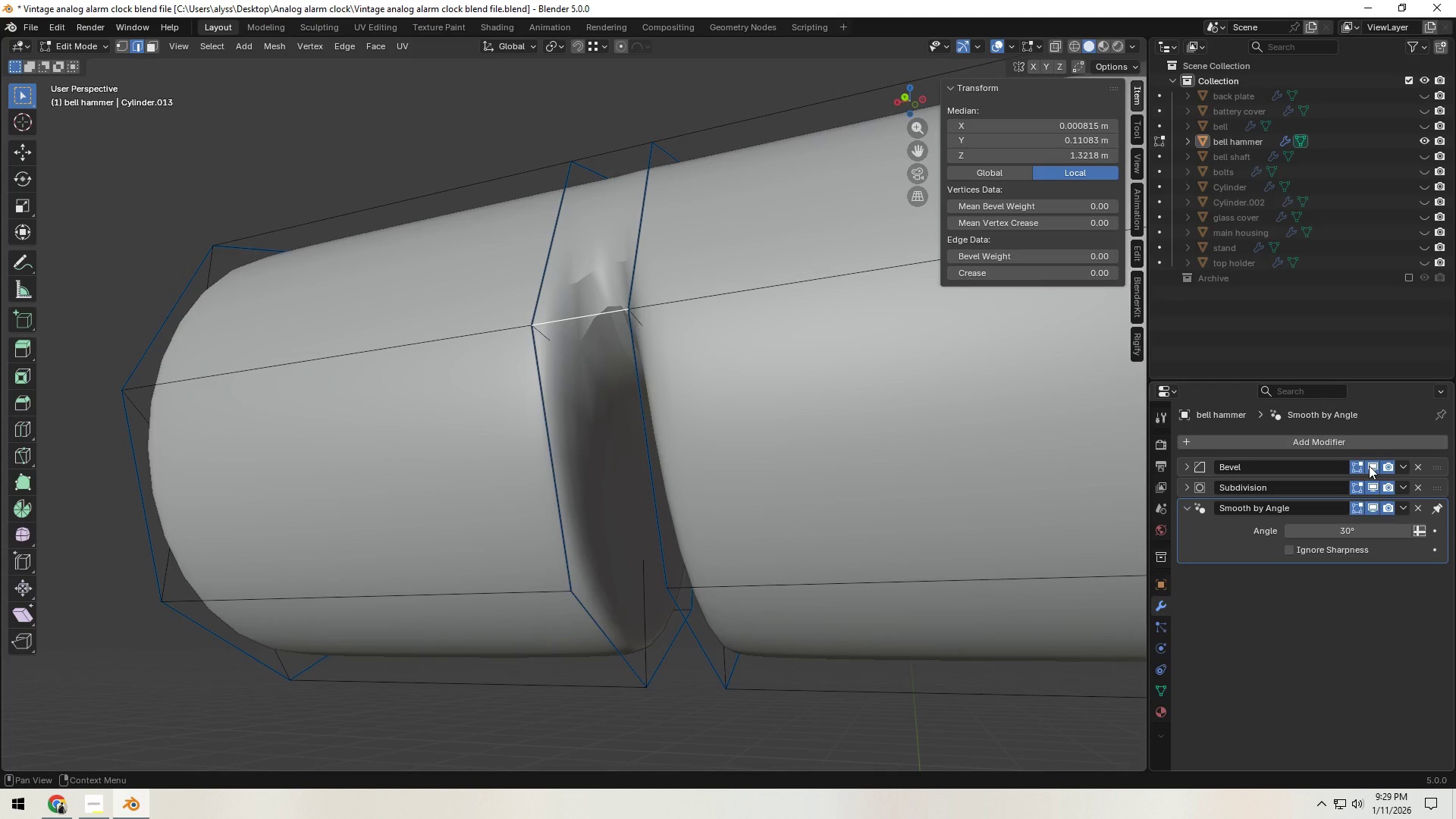 
left_click([1371, 485])
 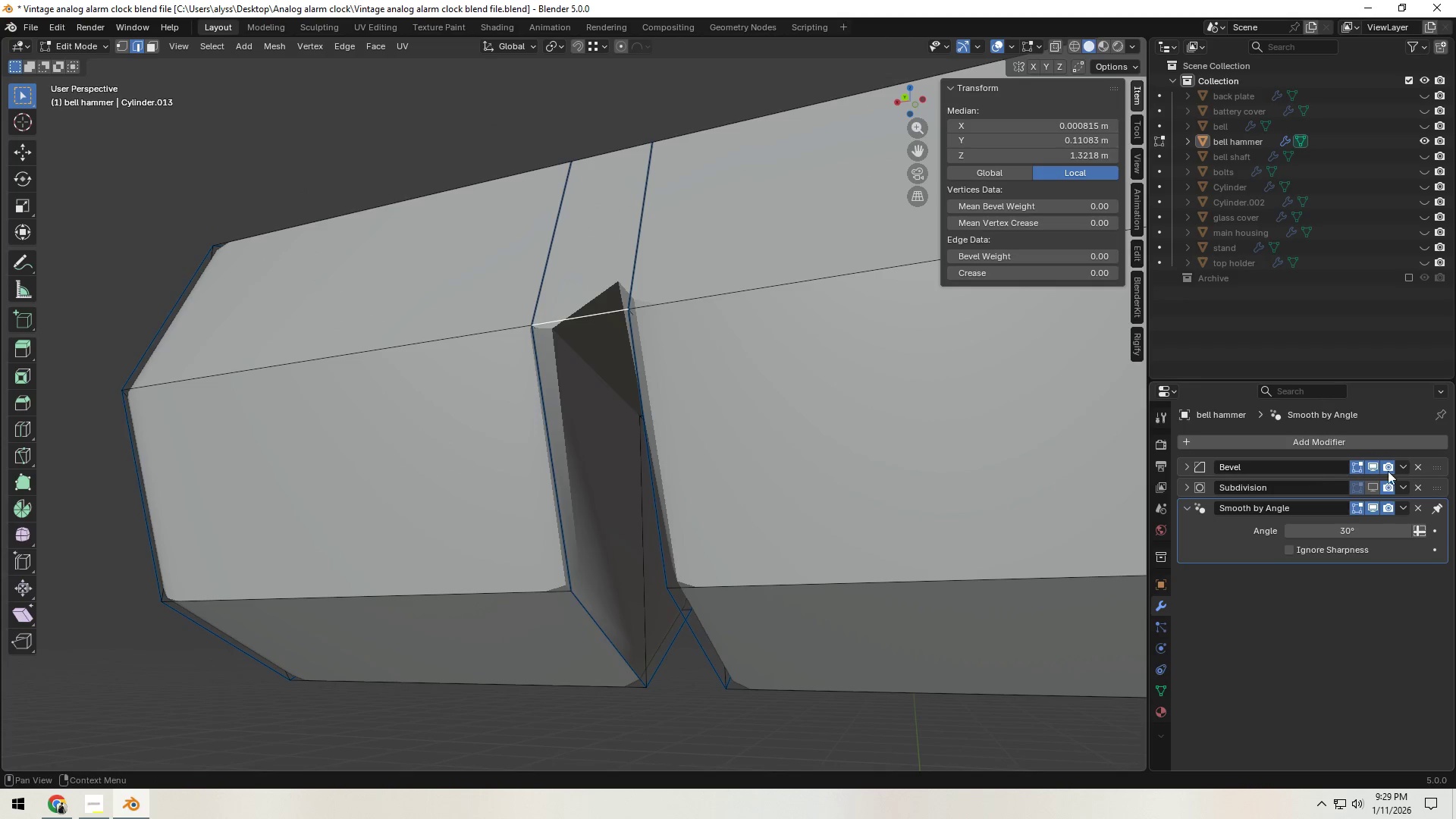 
left_click([1379, 466])
 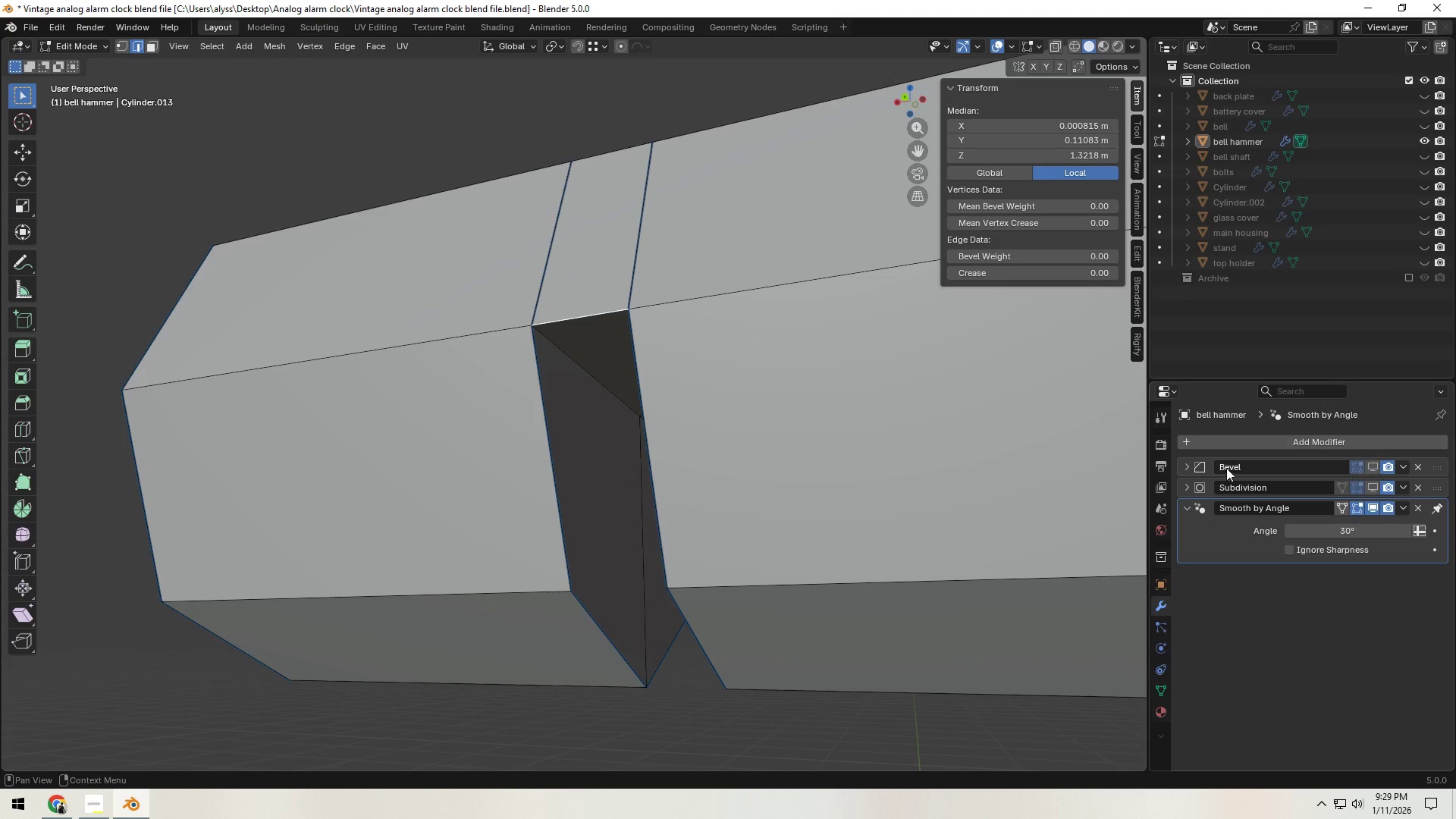 
hold_key(key=ShiftLeft, duration=0.59)
left_click([592, 381])
 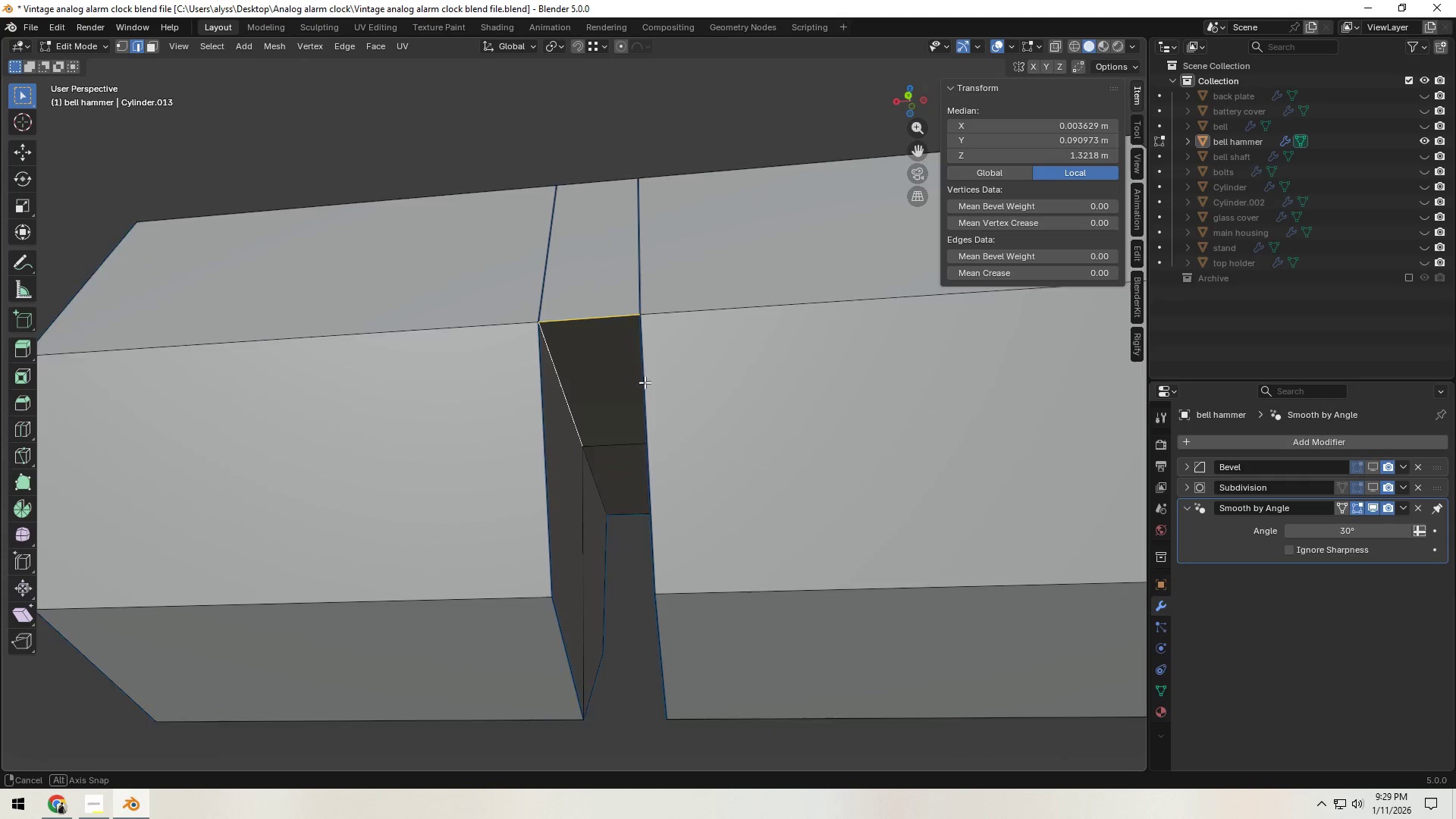 
hold_key(key=ShiftLeft, duration=0.77)
left_click([582, 488])
 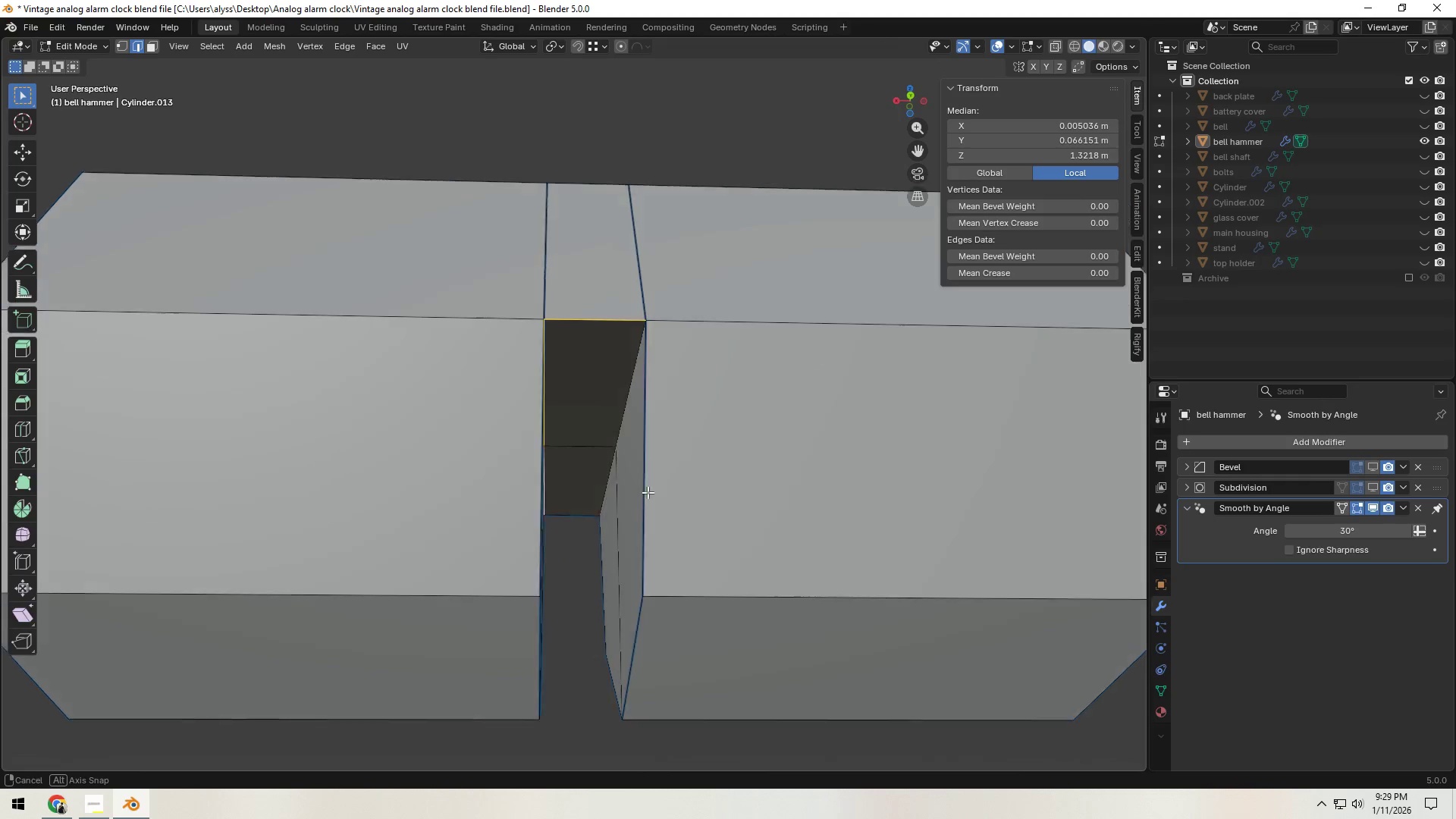 
hold_key(key=ShiftLeft, duration=1.5)
left_click([598, 487])
 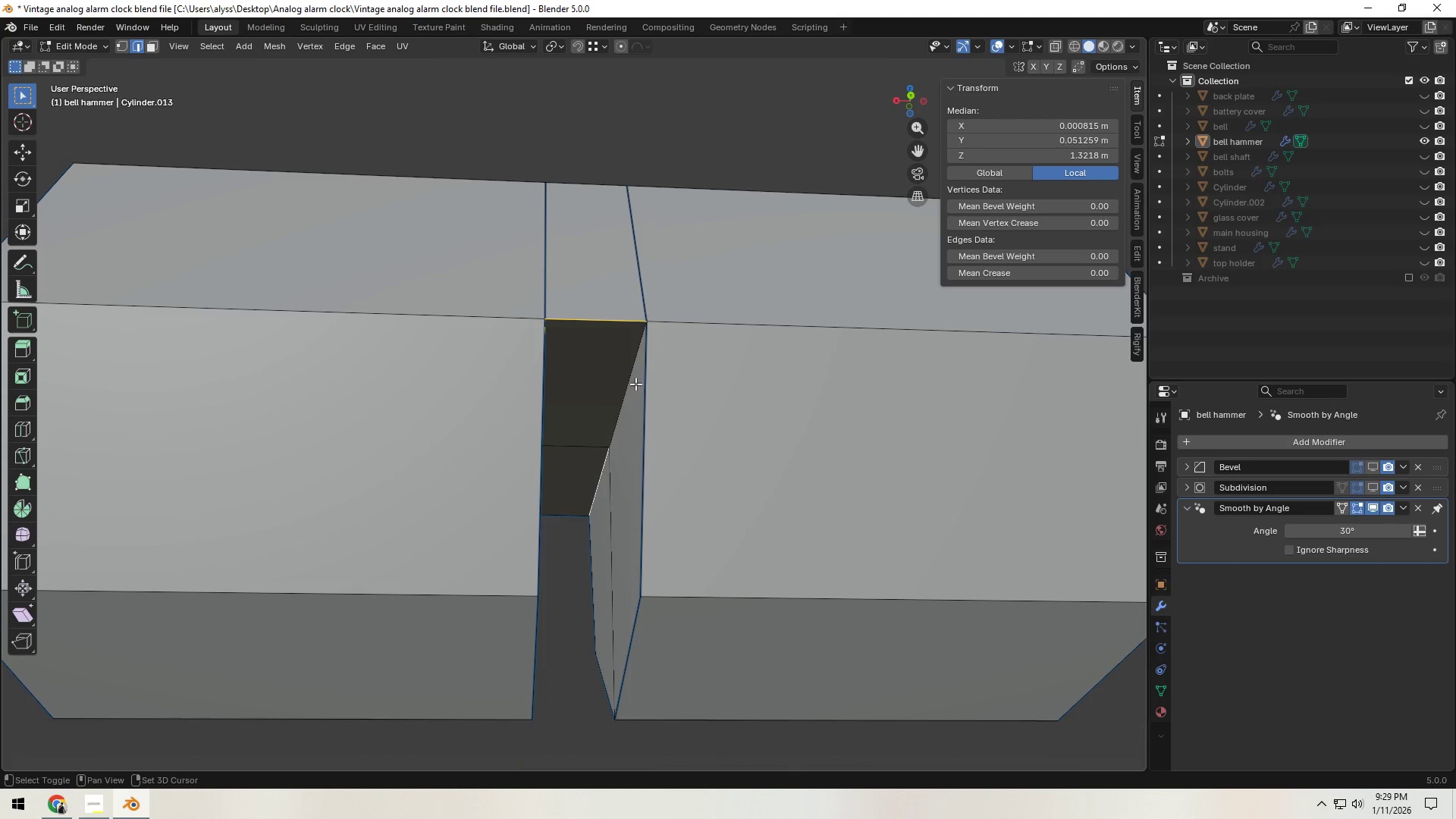 
left_click([633, 383])
 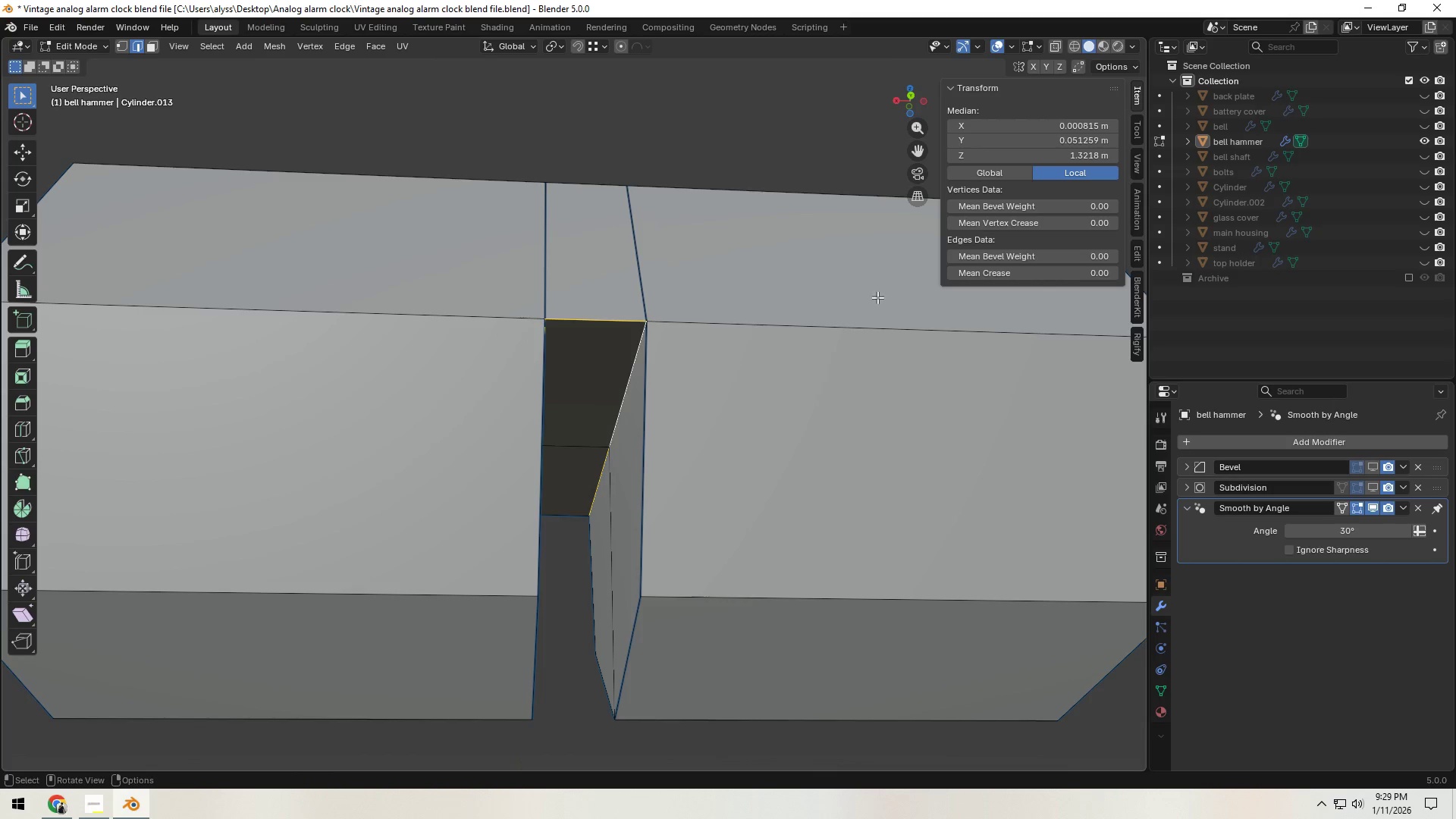 
left_click([1065, 256])
 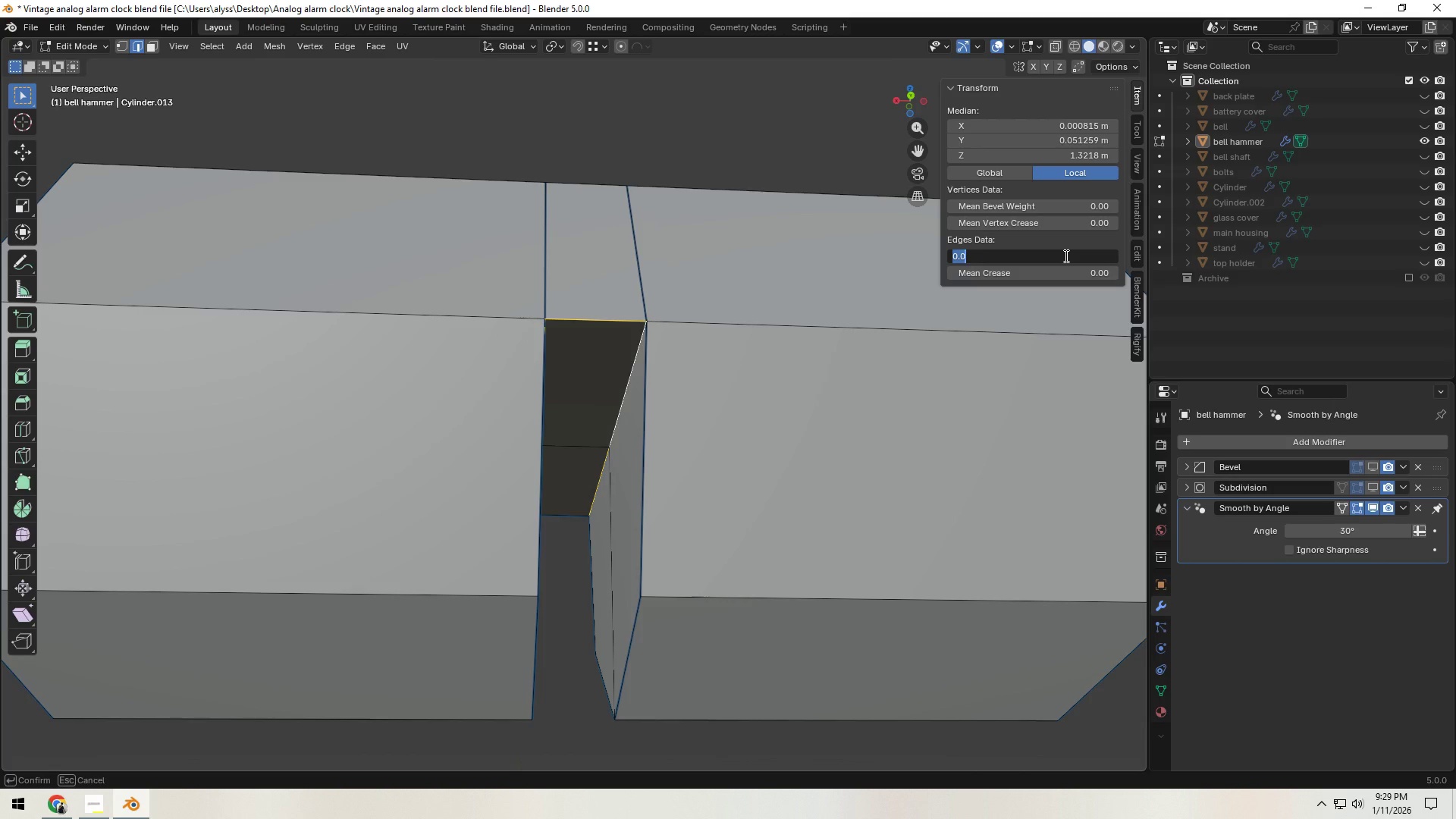 
key(NumpadDecimal)
 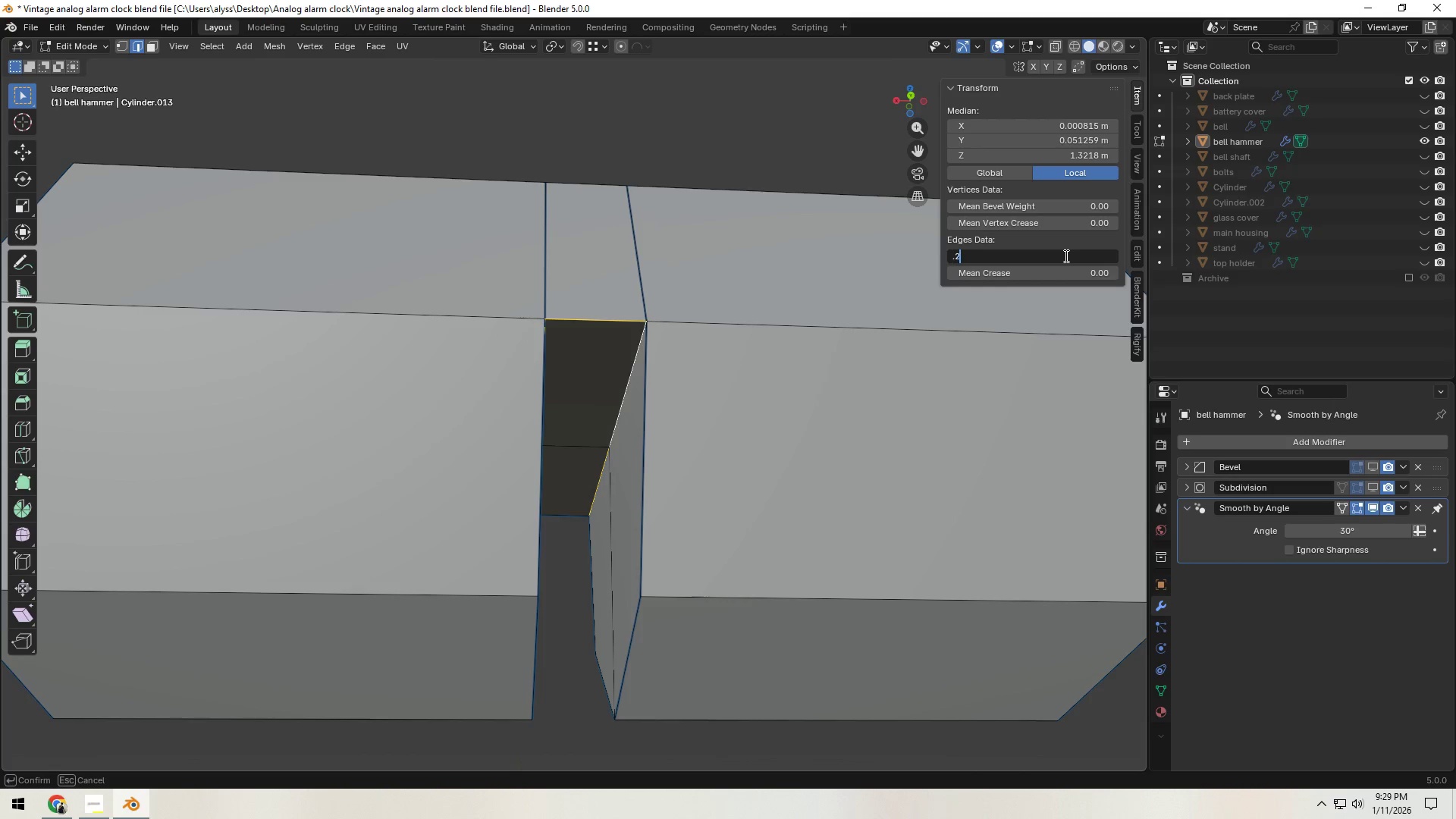 
key(Numpad2)
 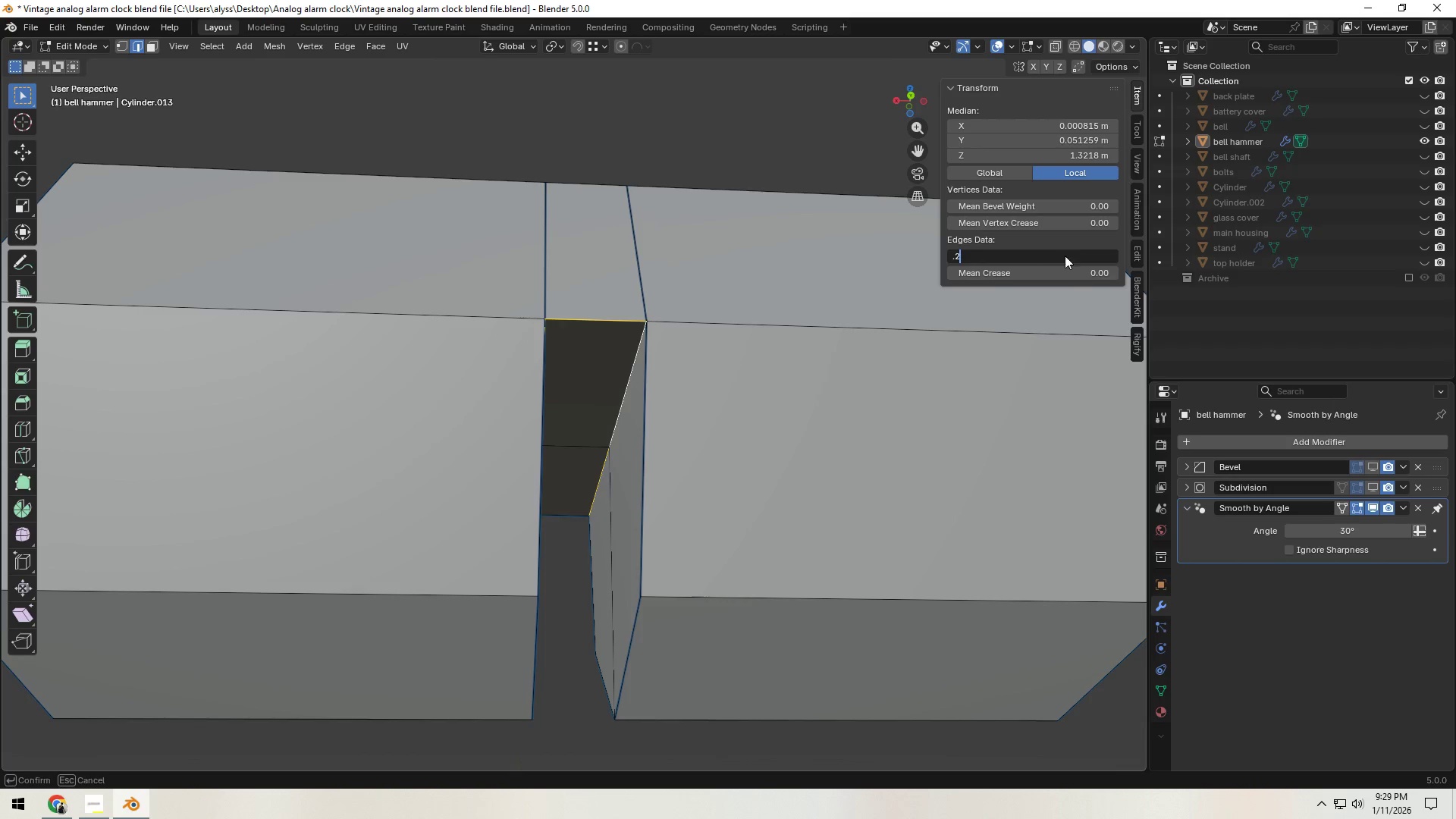 
key(NumpadEnter)
 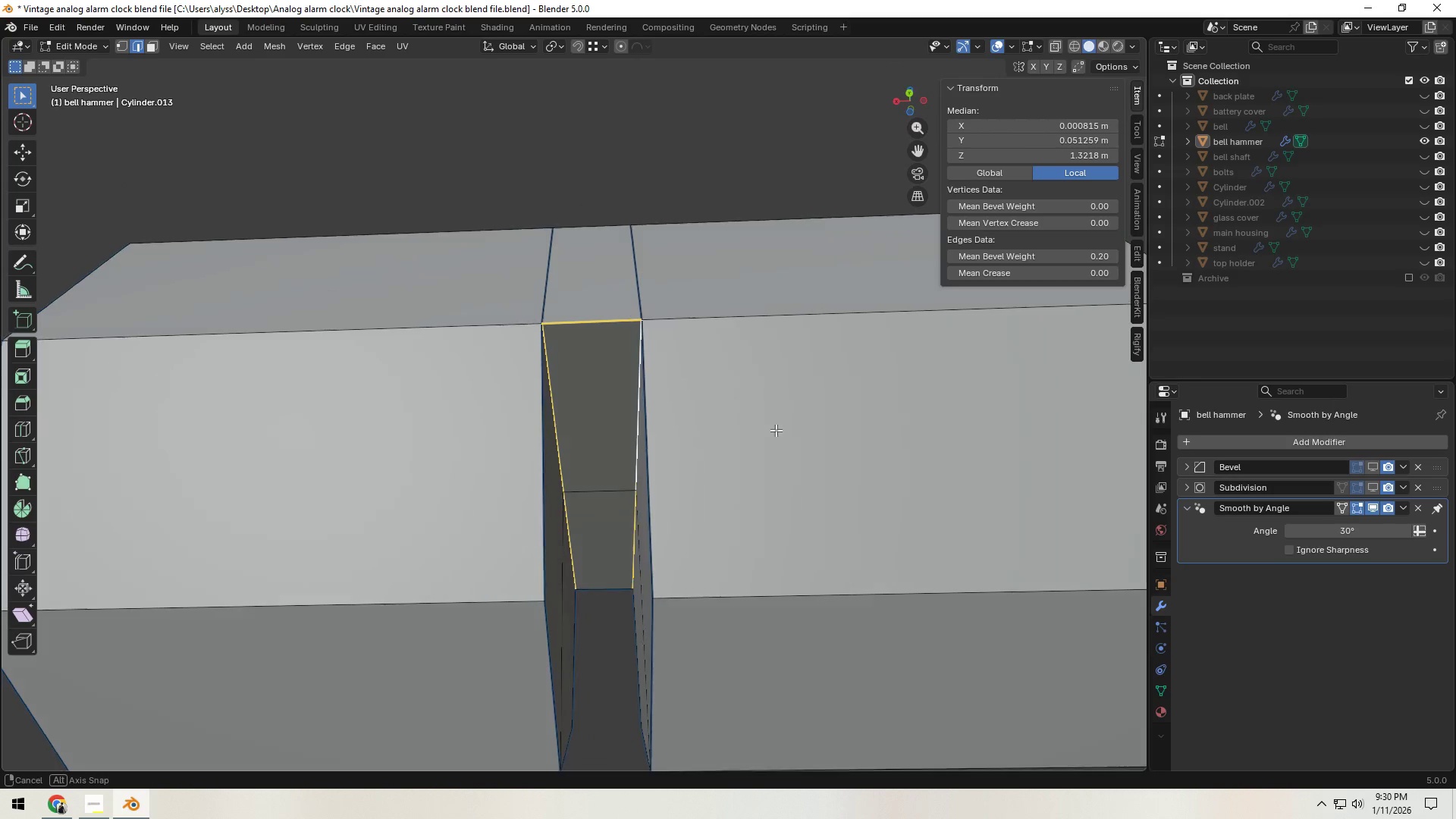 
wait(5.33)
 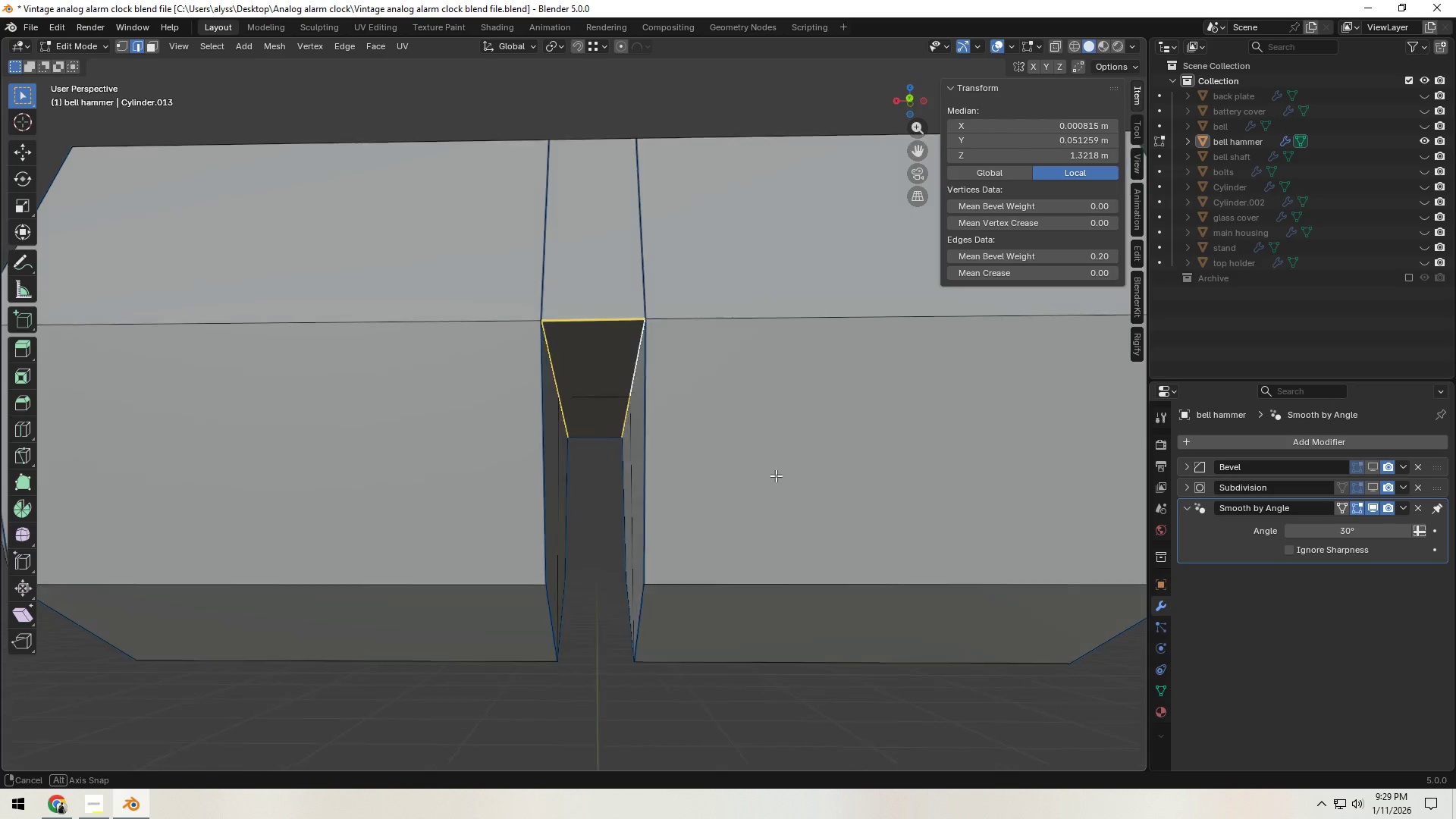 
left_click([1375, 462])
 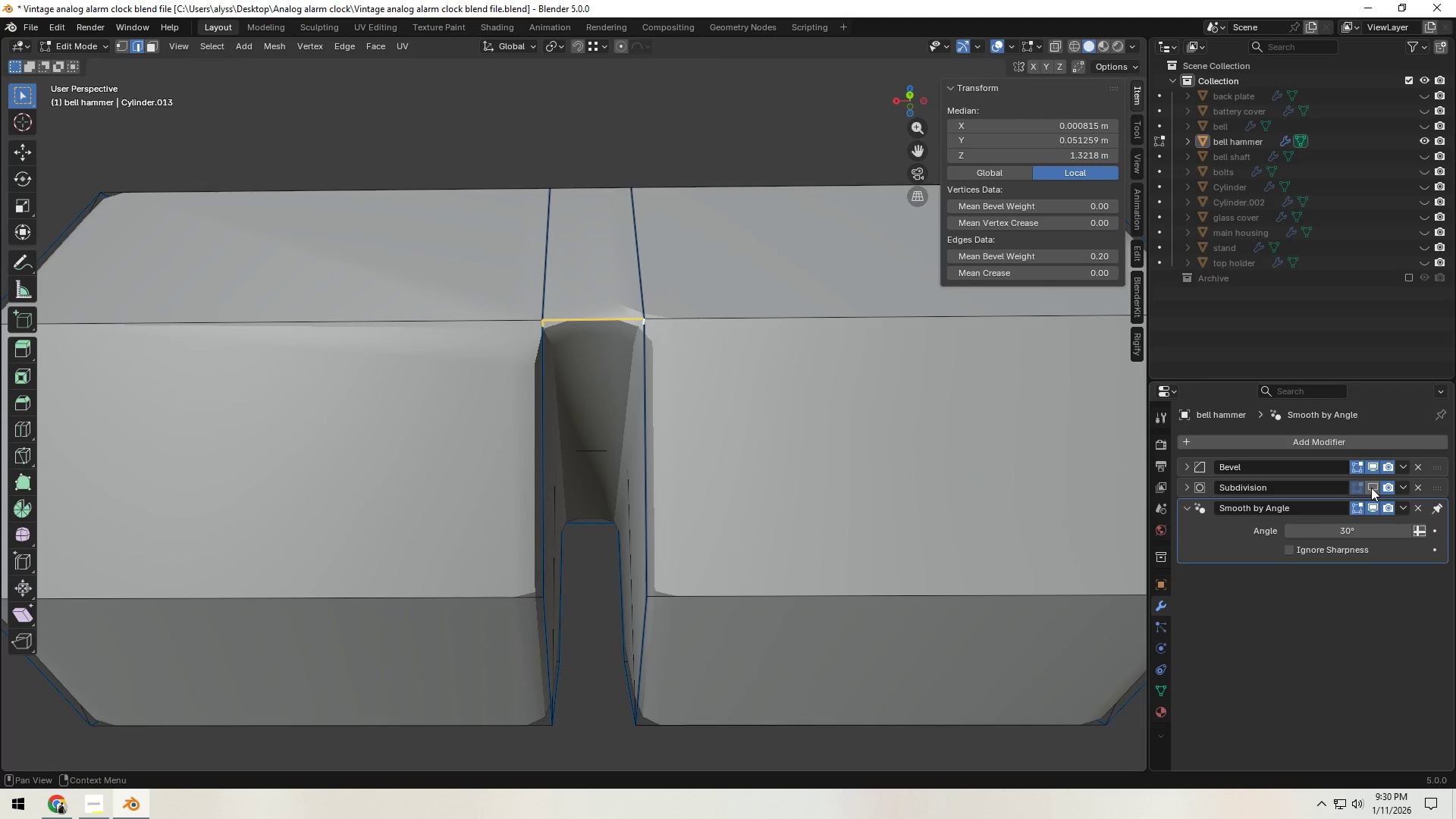 
left_click([1372, 487])
 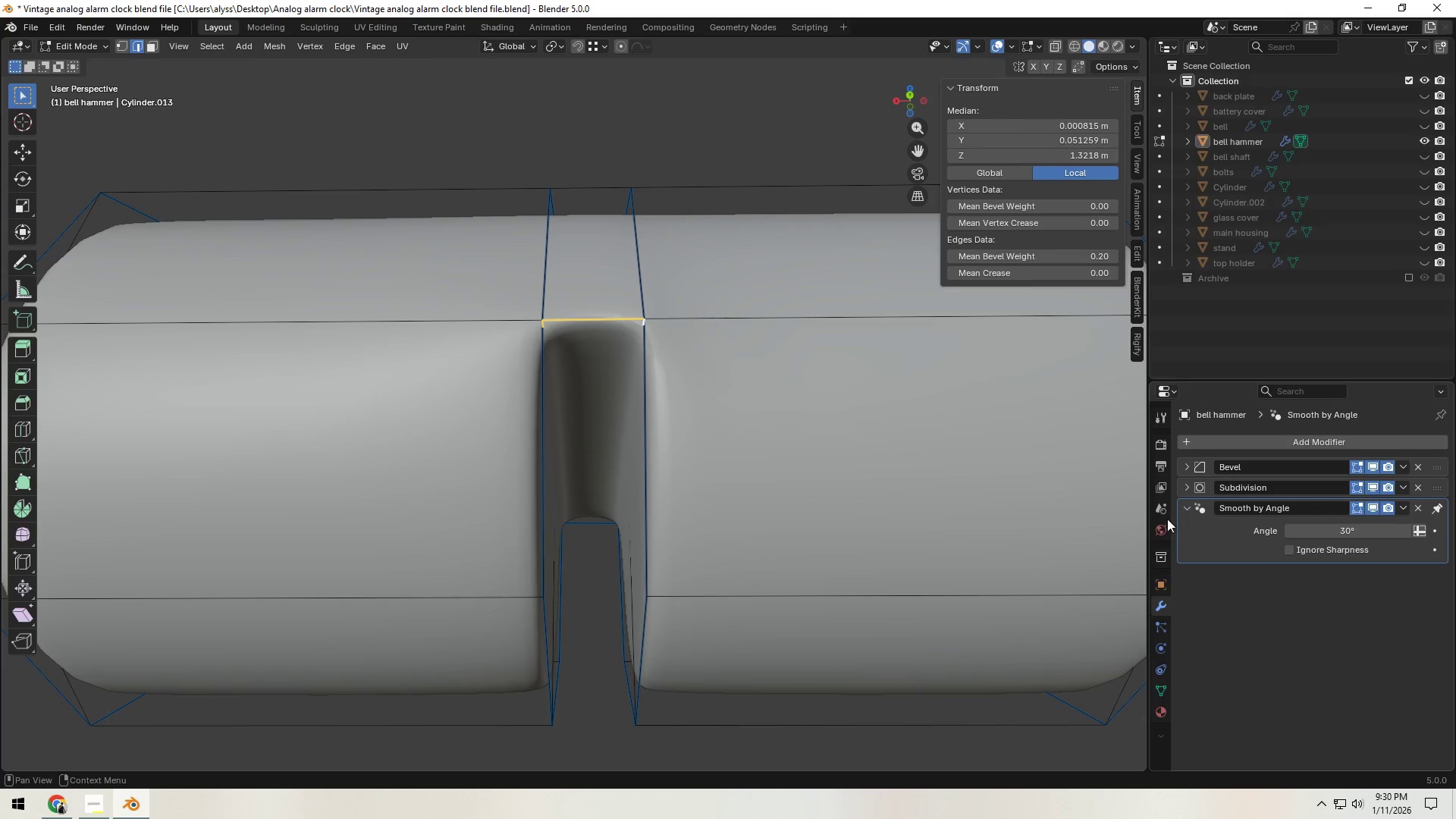 
scroll: coordinate [921, 533], scroll_direction: down, amount: 2.0
 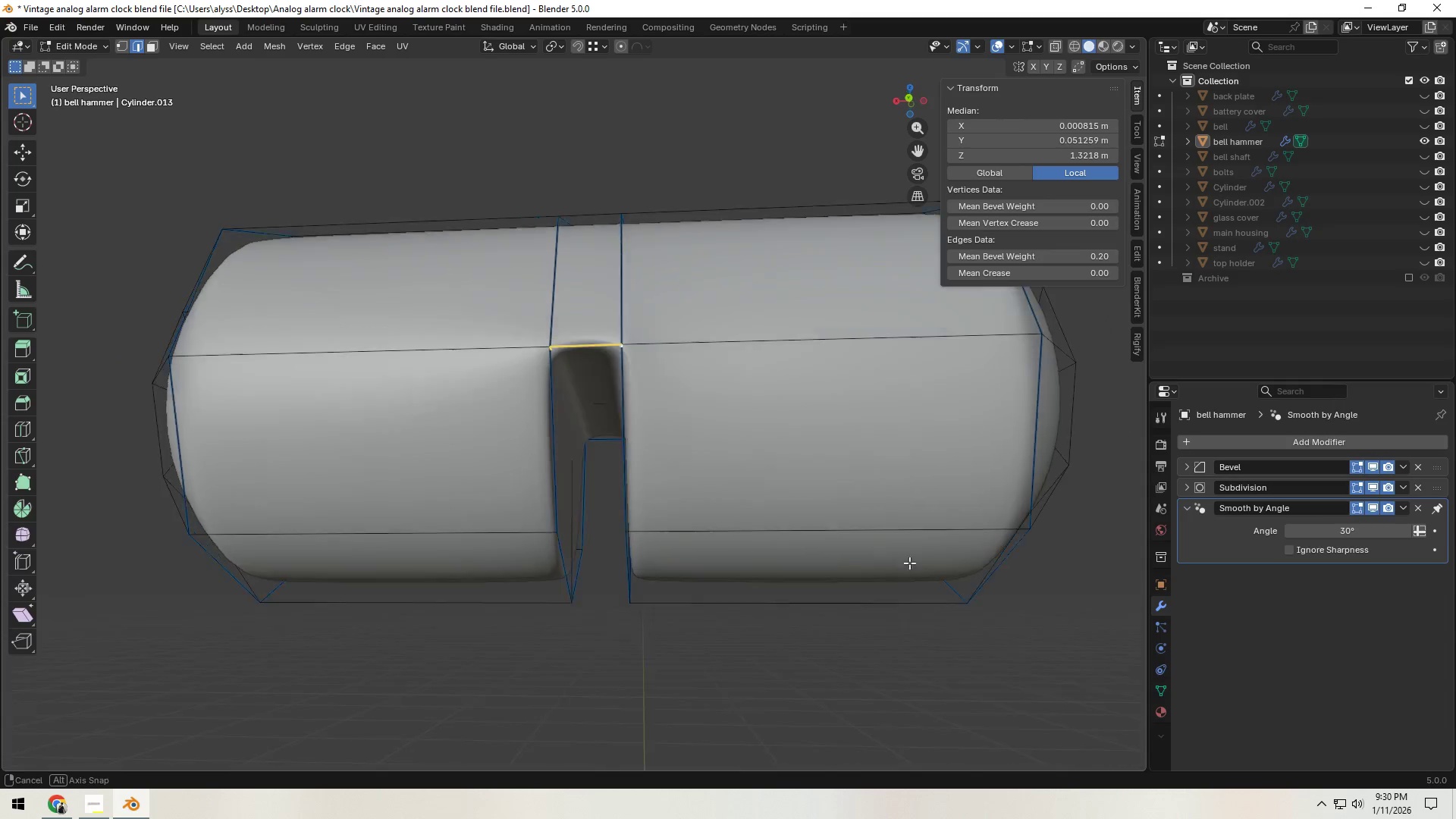 
key(Control+ControlLeft)
 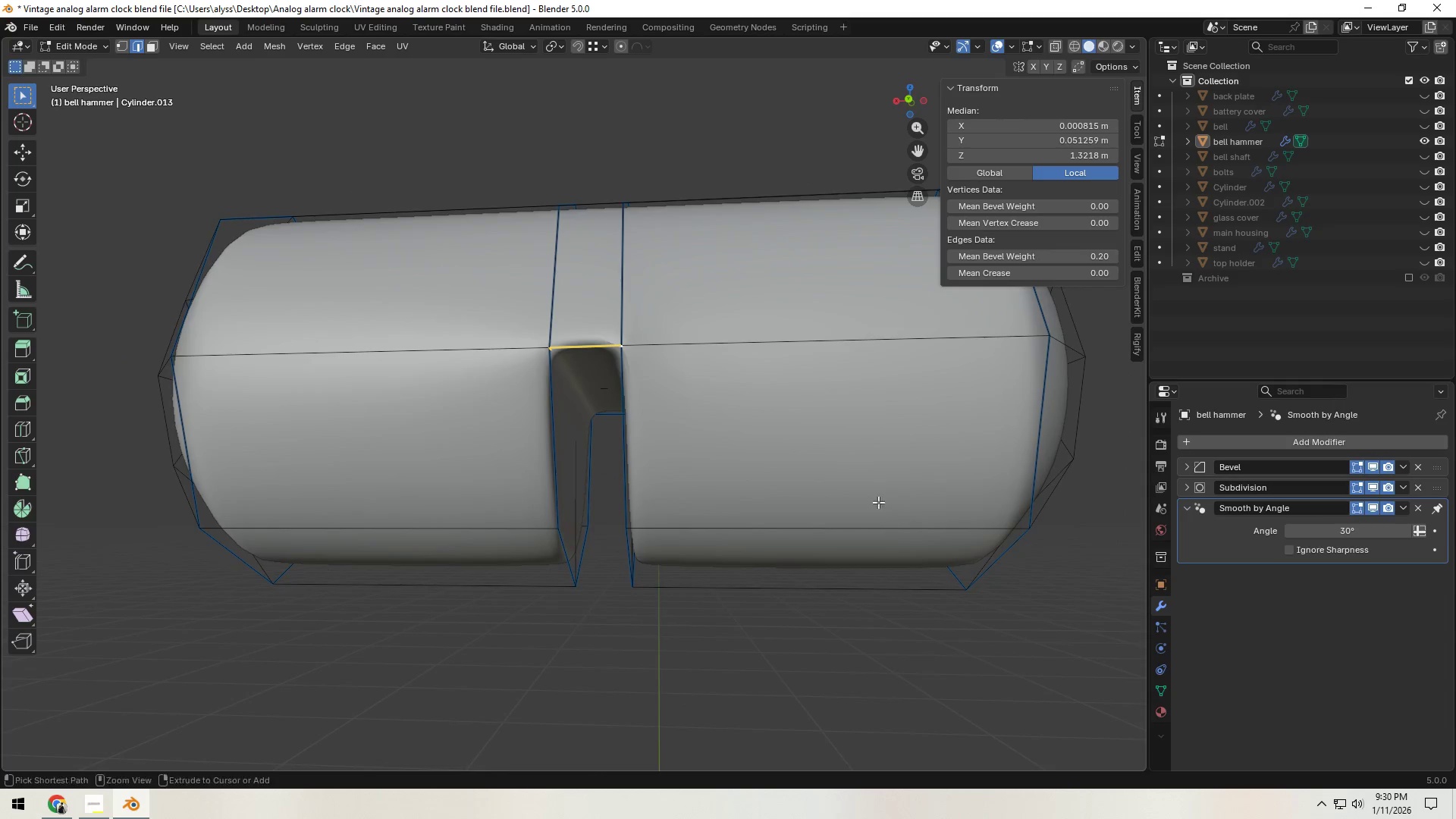 
key(Control+R)
 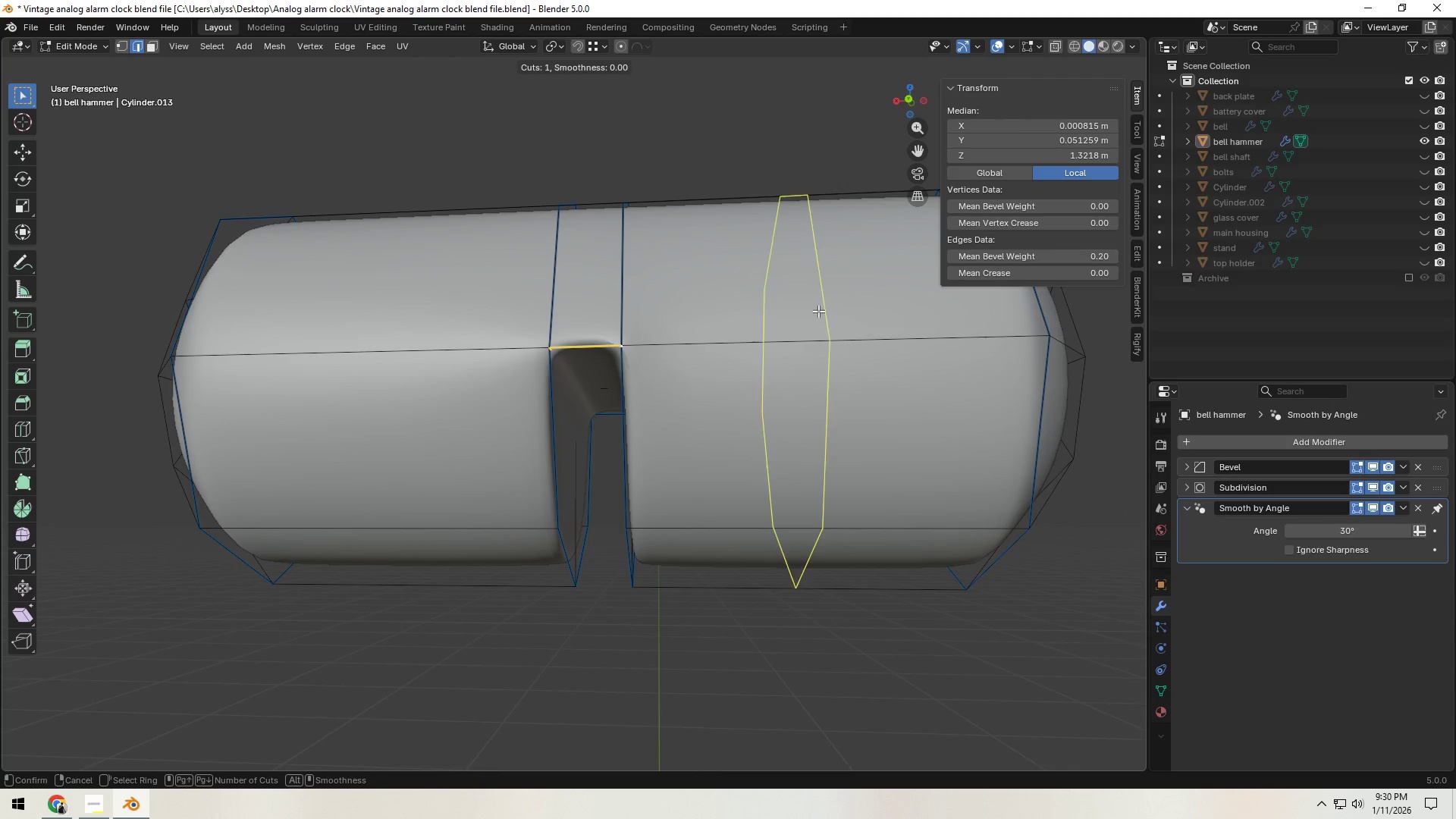 
left_click([818, 312])
 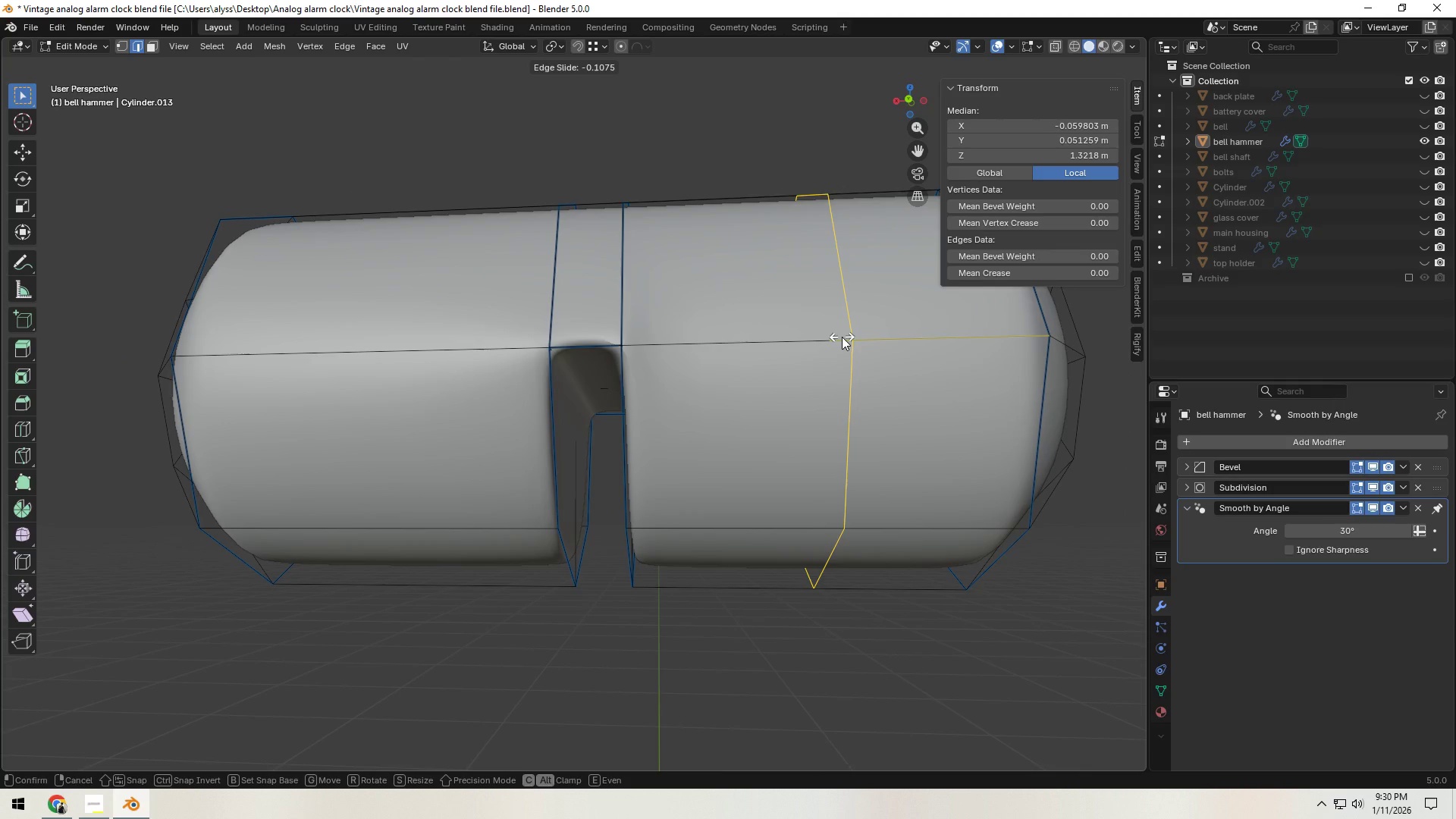 
right_click([842, 337])
 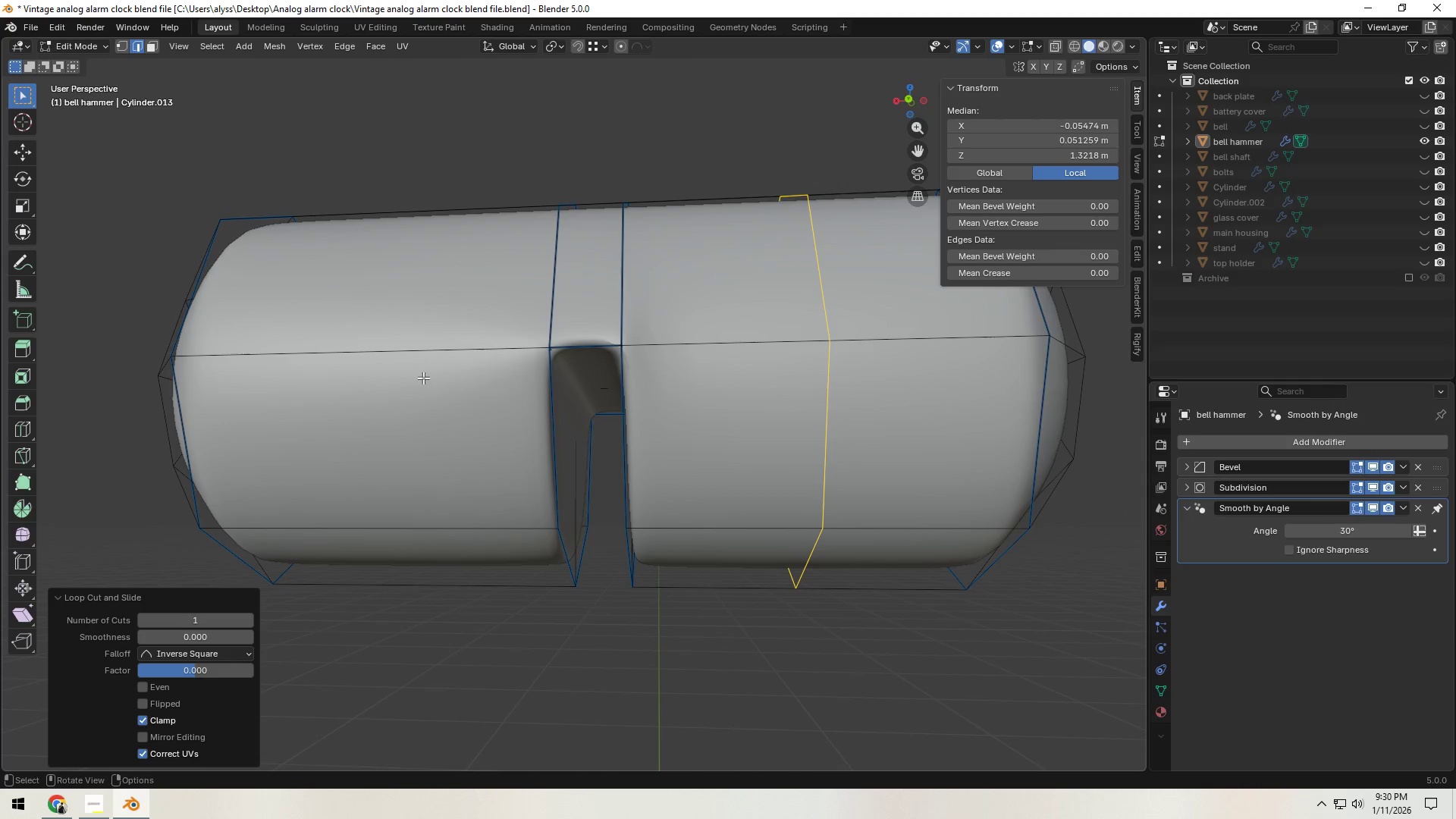 
key(Control+ControlLeft)
 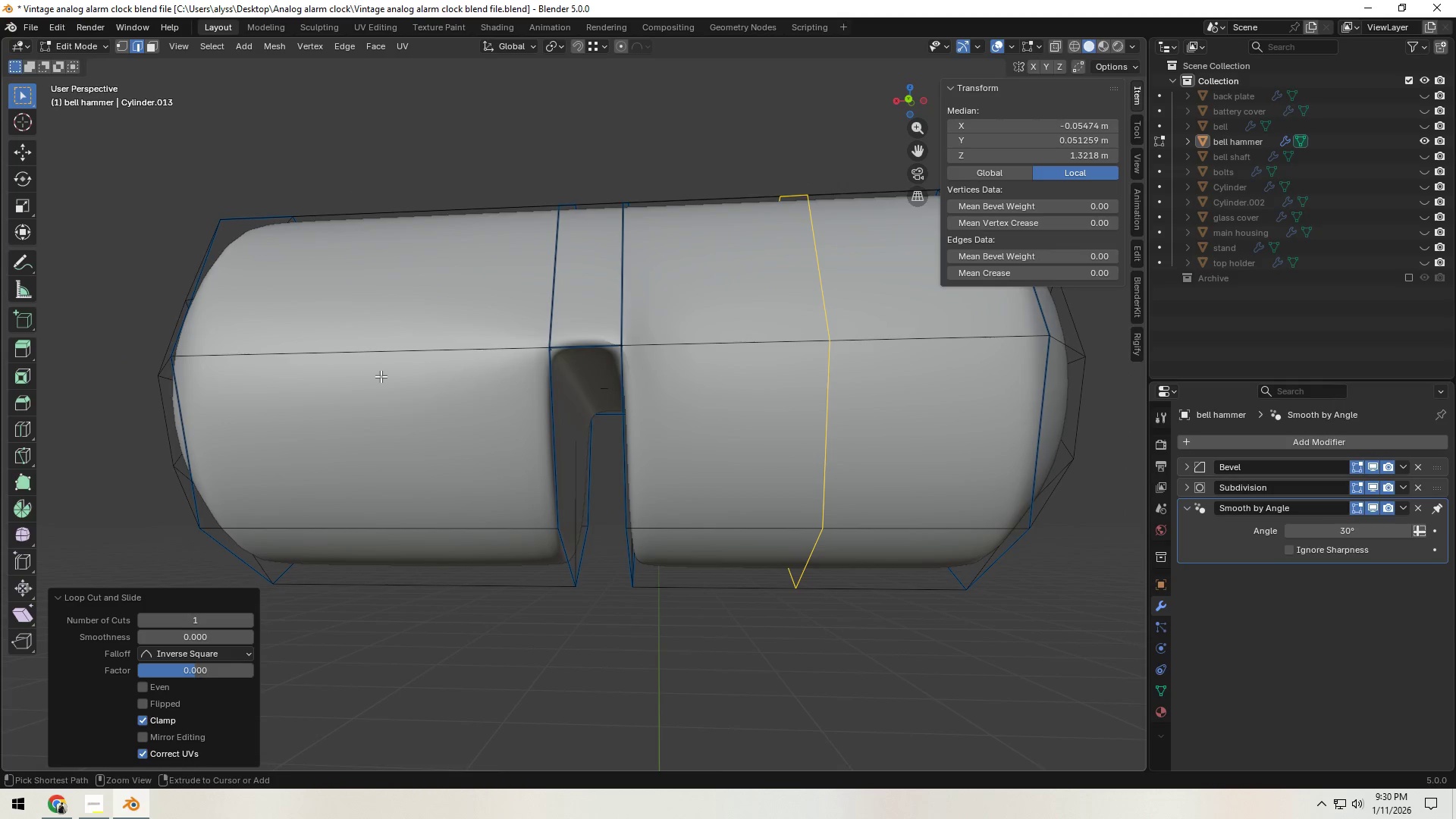 
key(Control+R)
 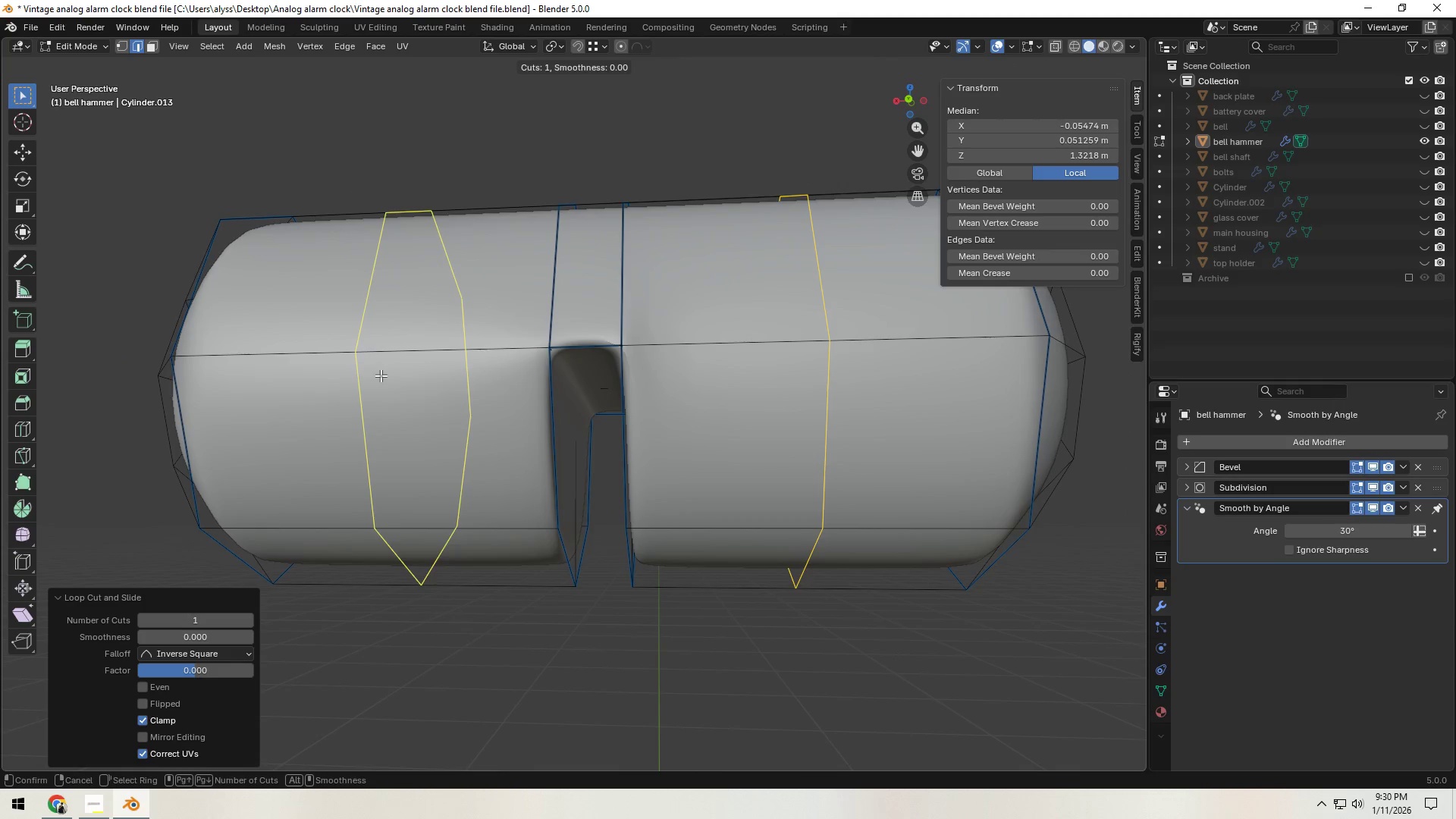 
left_click([381, 375])
 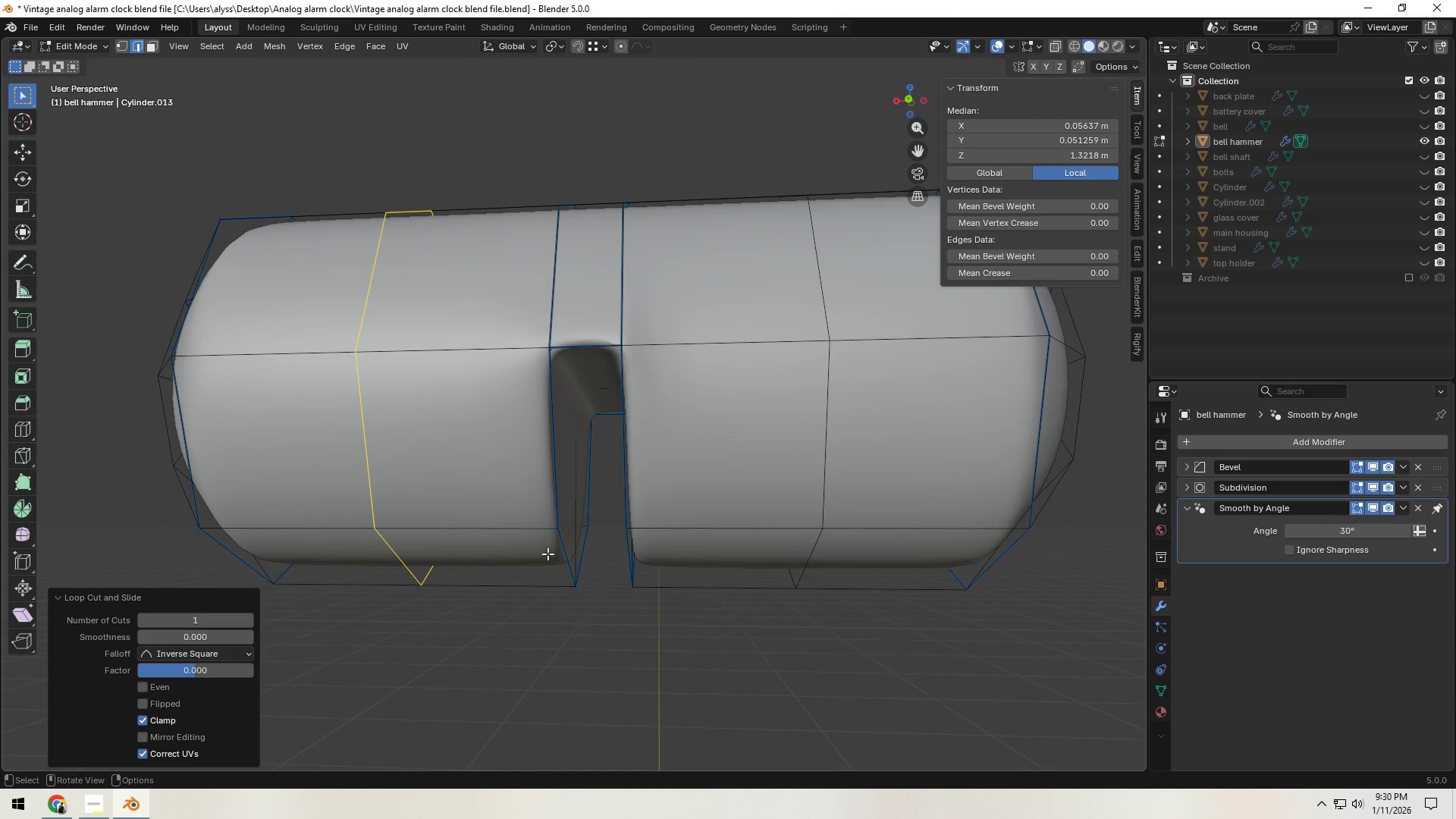 
right_click([381, 375])
 